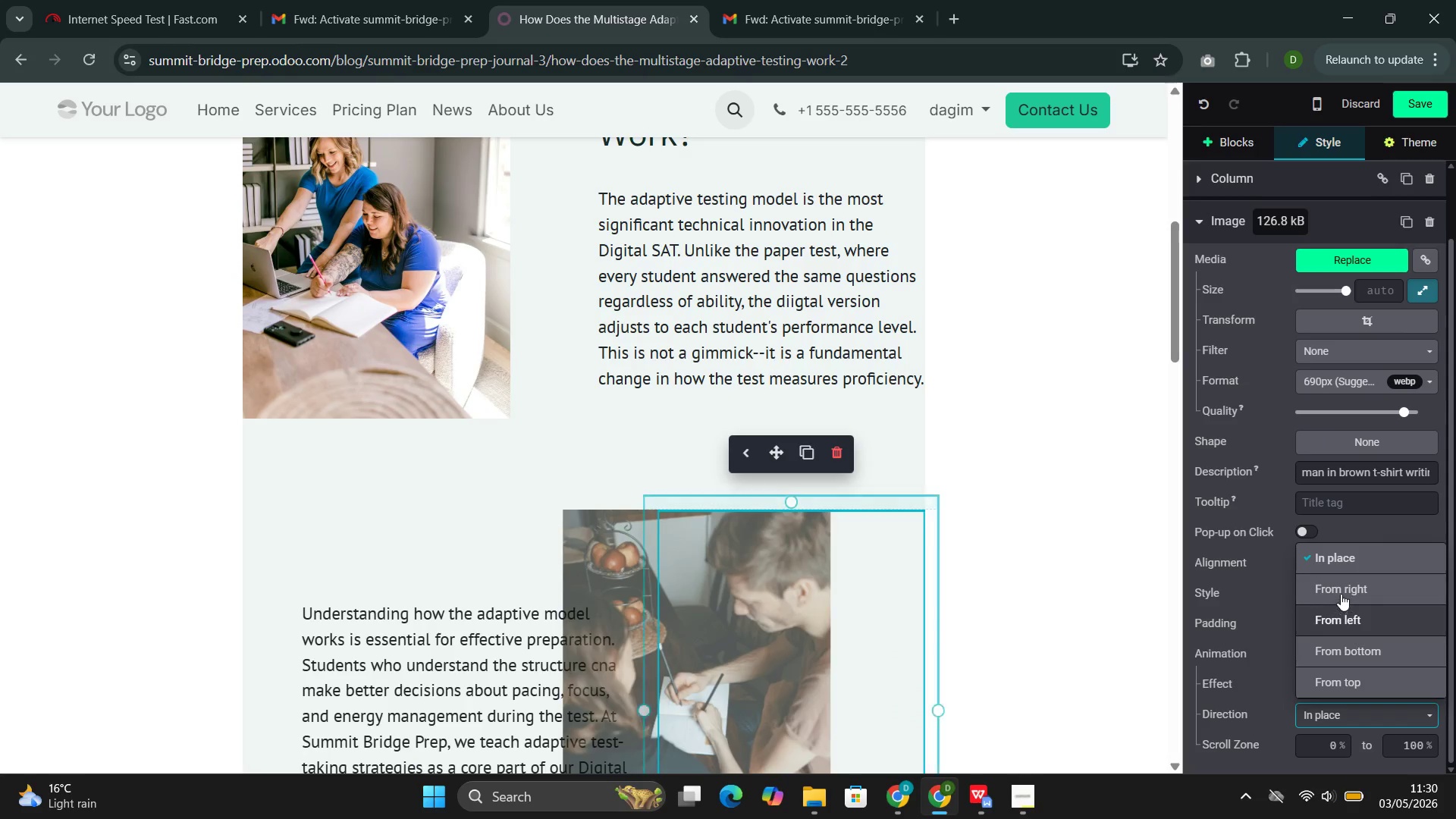 
left_click([1341, 595])
 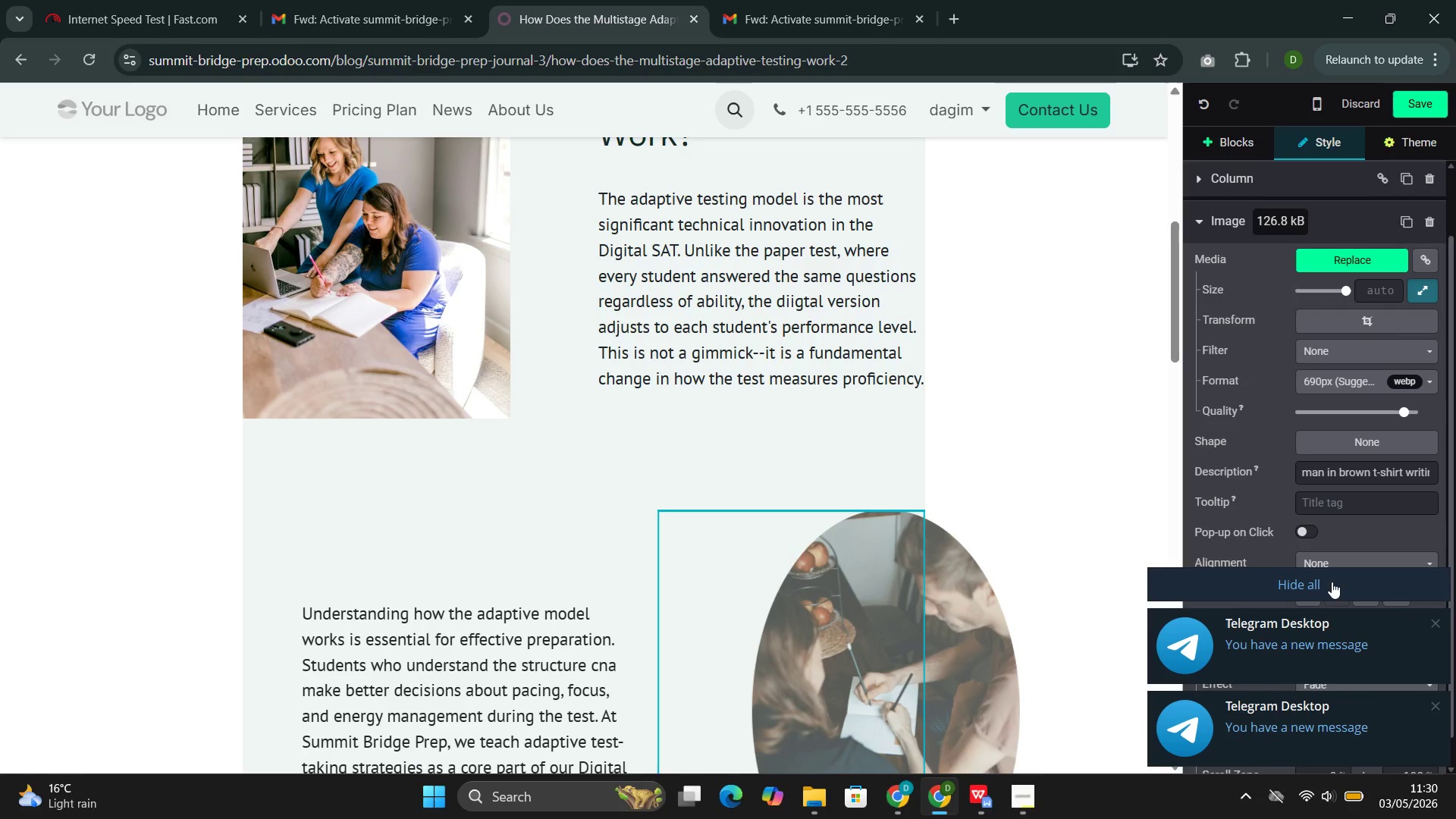 
left_click([1331, 582])
 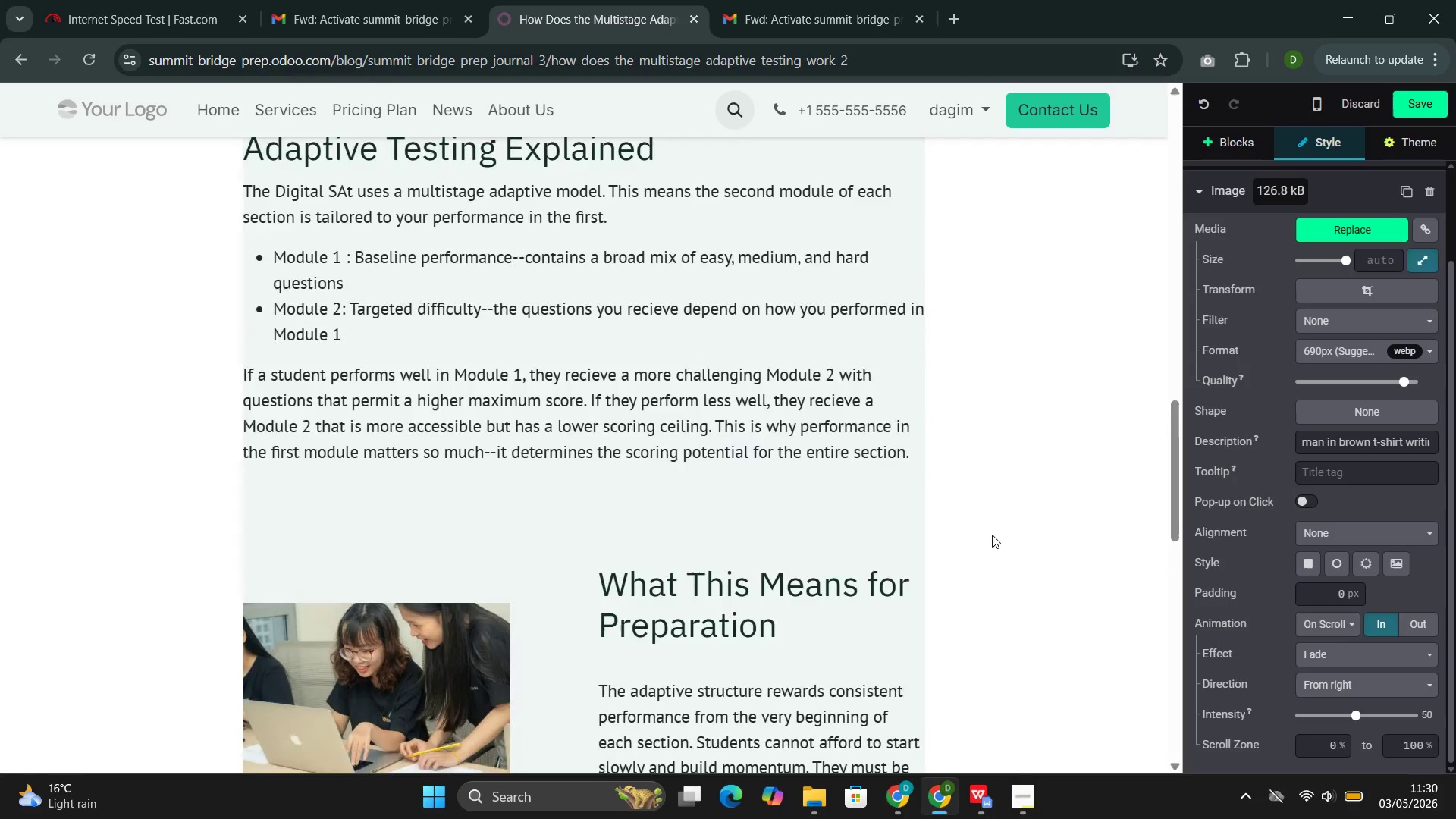 
wait(5.28)
 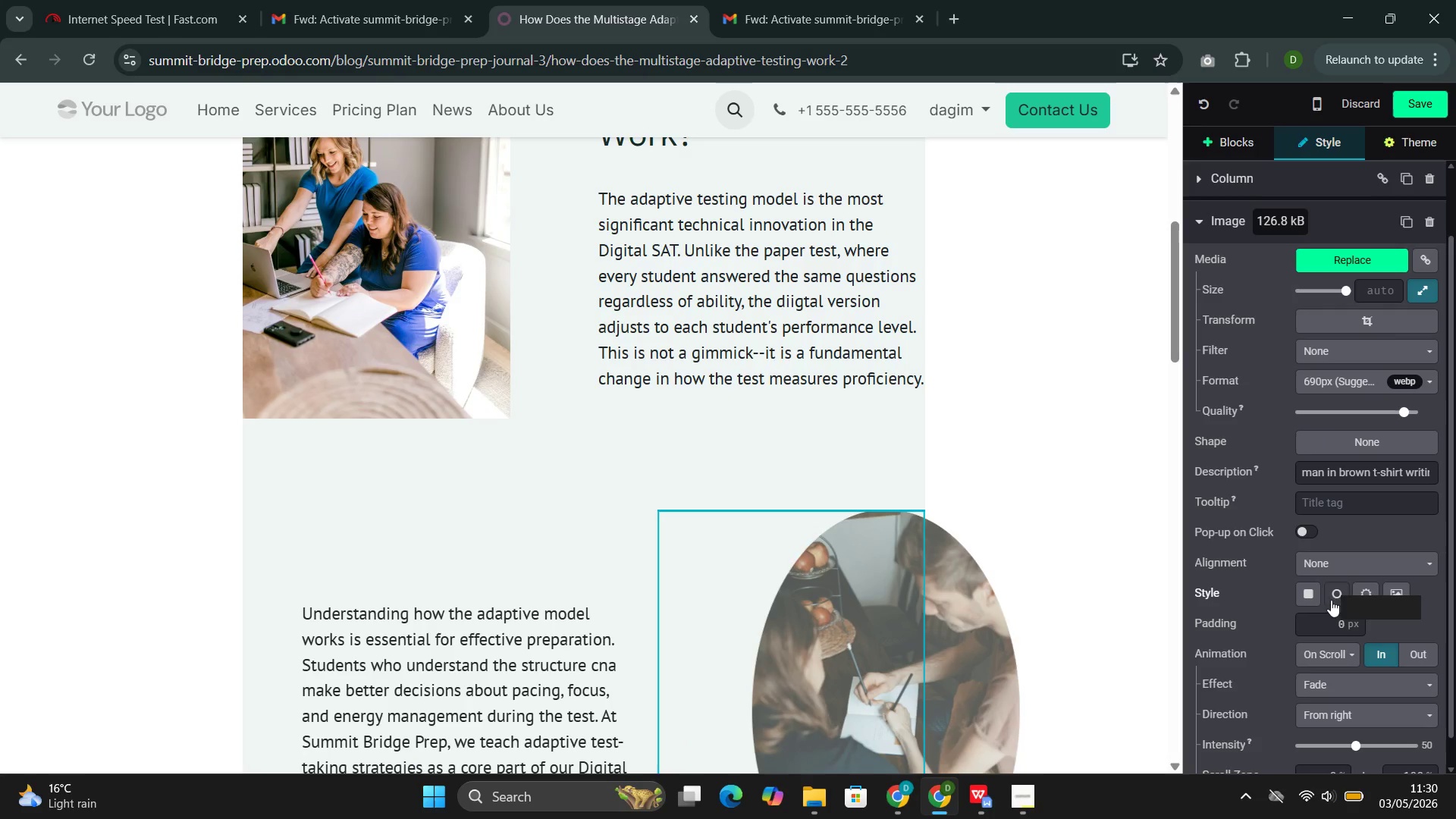 
left_click([403, 441])
 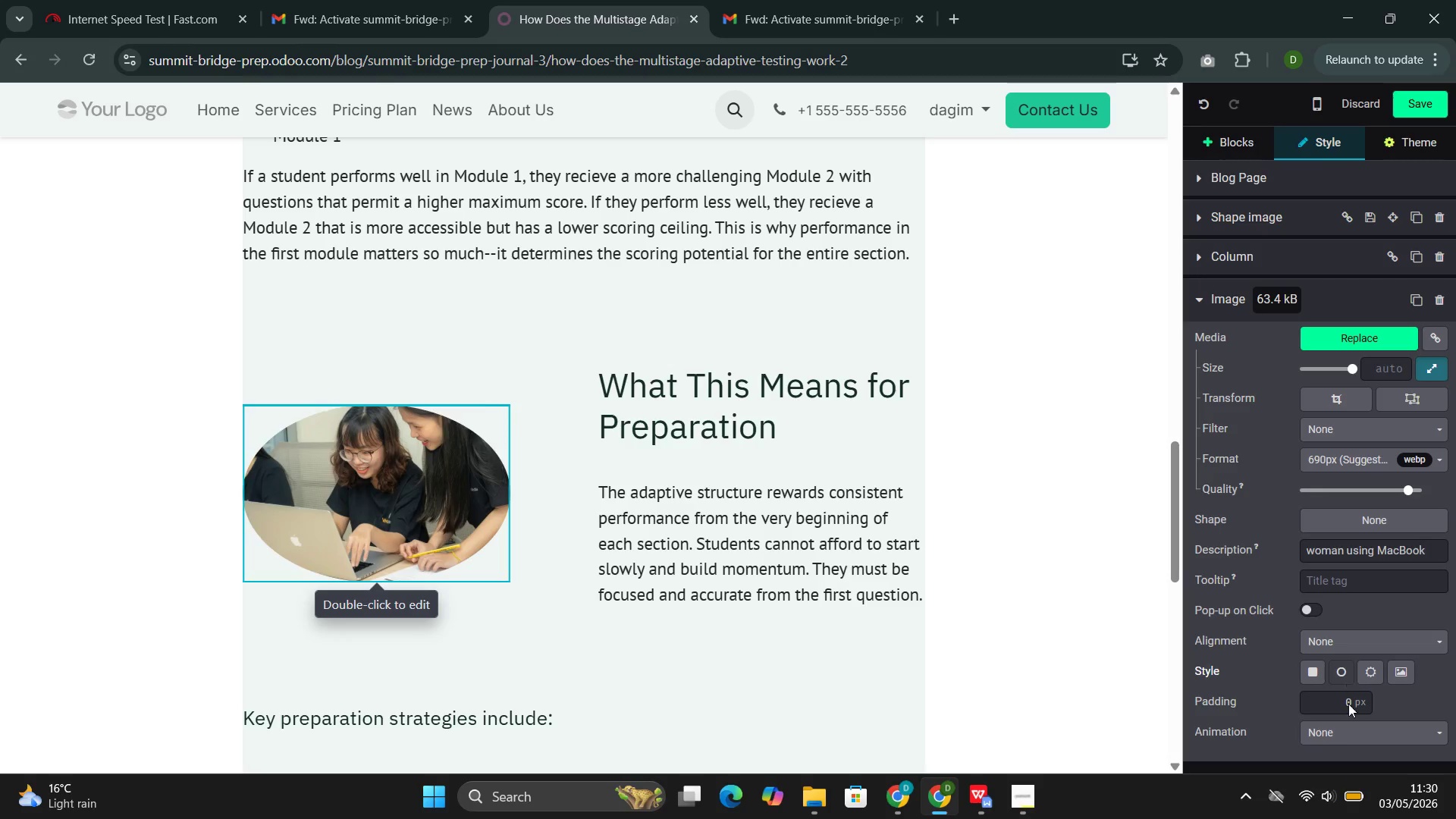 
left_click([1337, 726])
 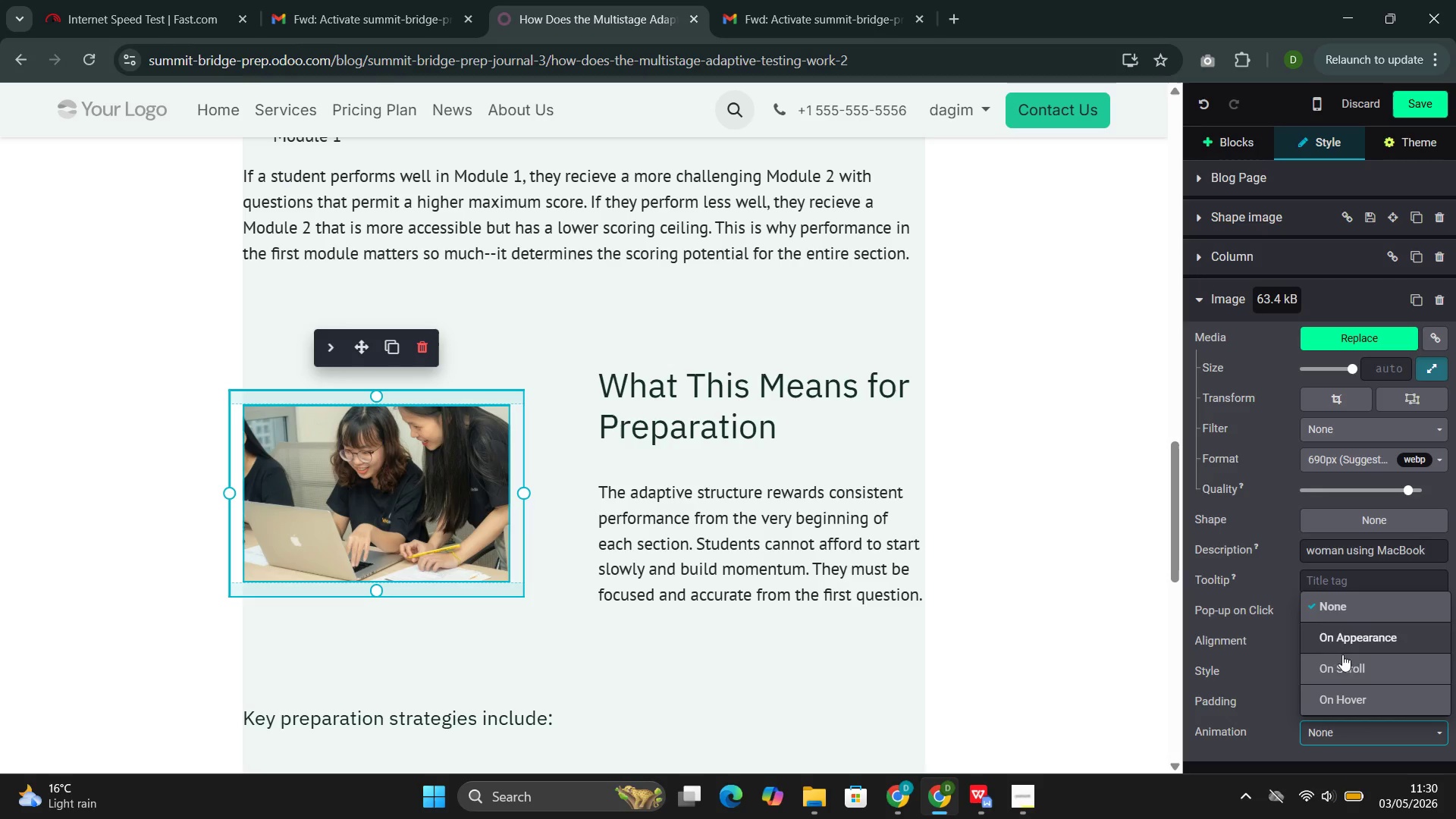 
left_click([1342, 670])
 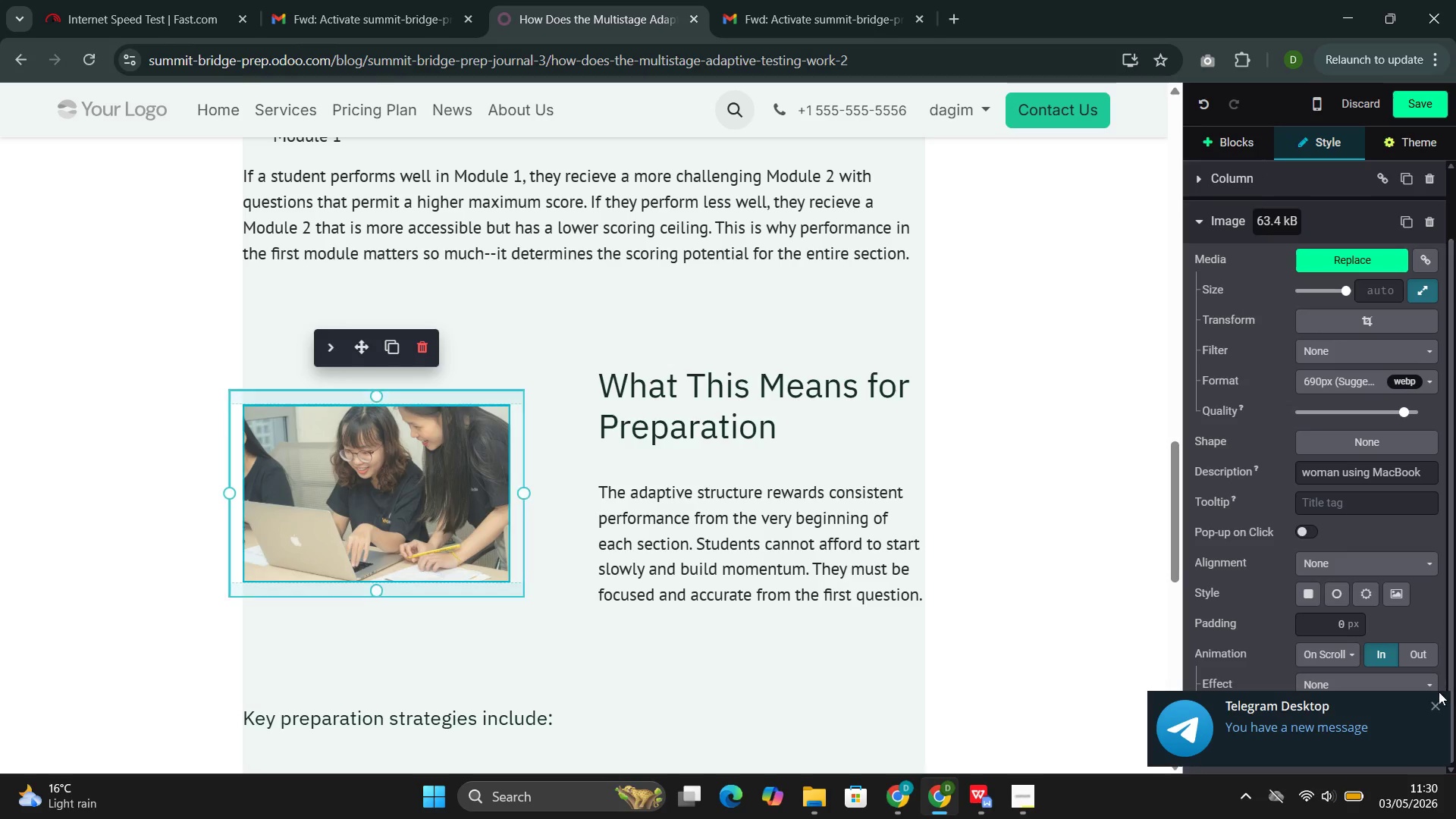 
left_click([1436, 701])
 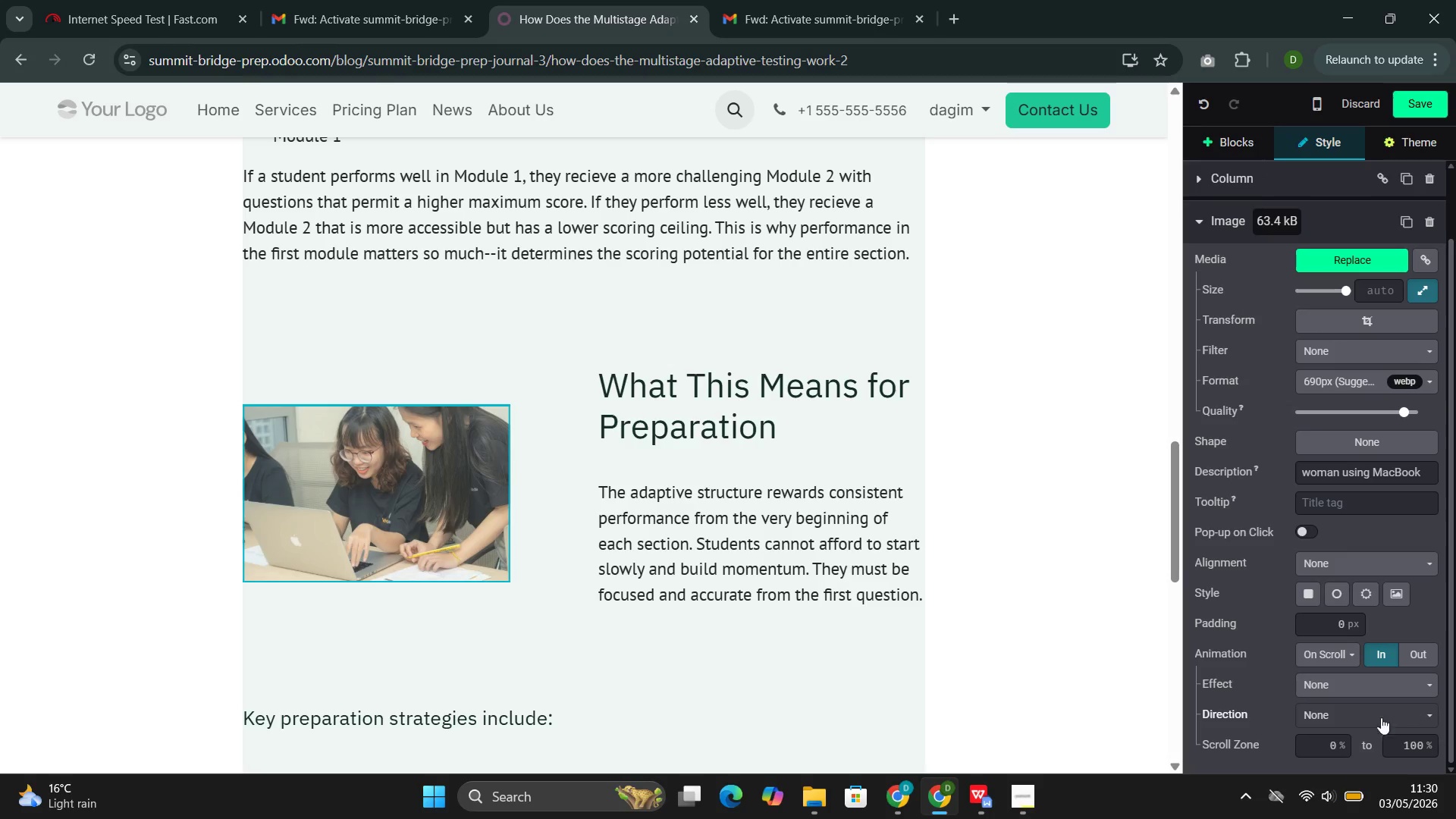 
left_click([1362, 717])
 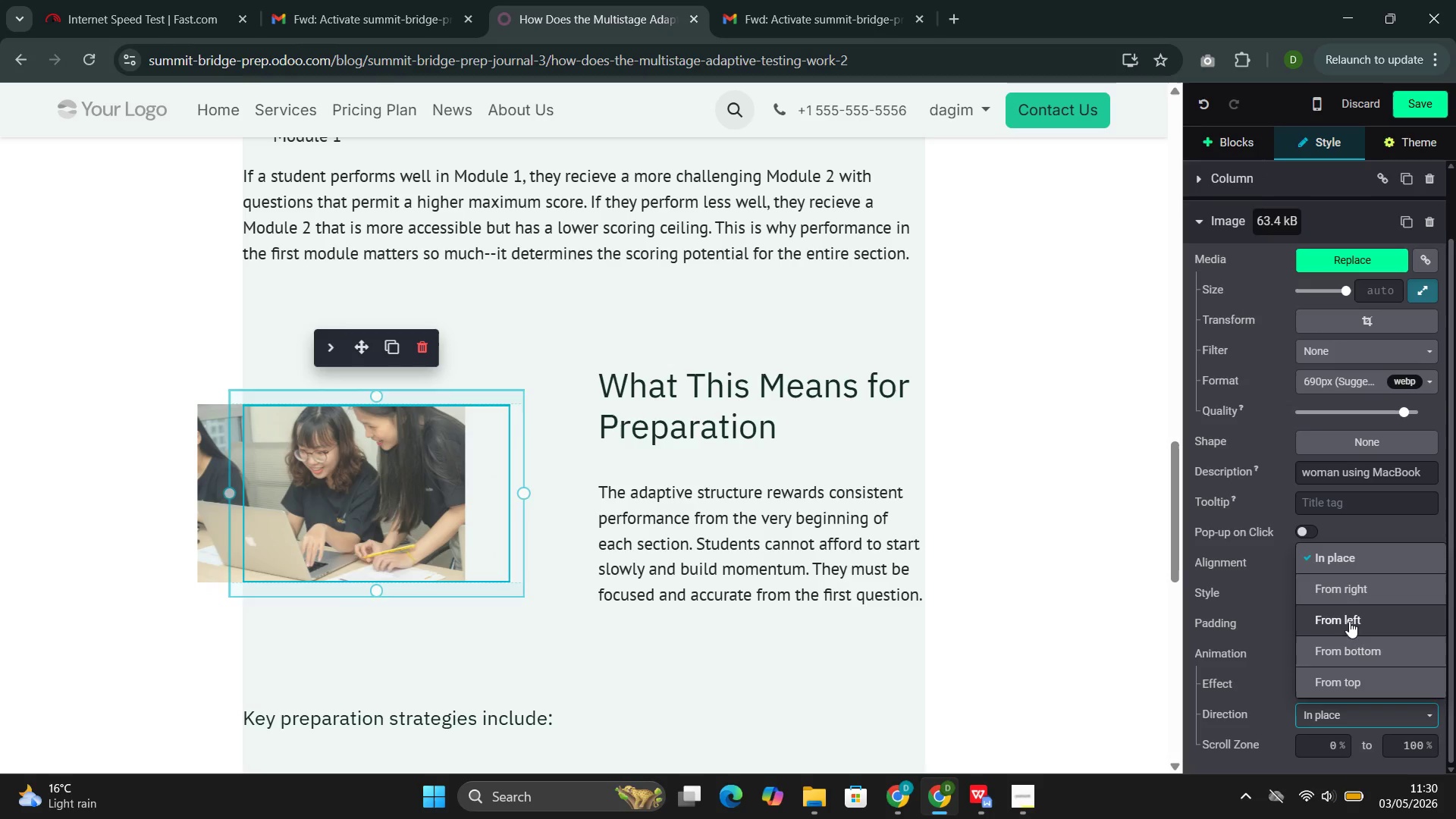 
left_click([1349, 620])
 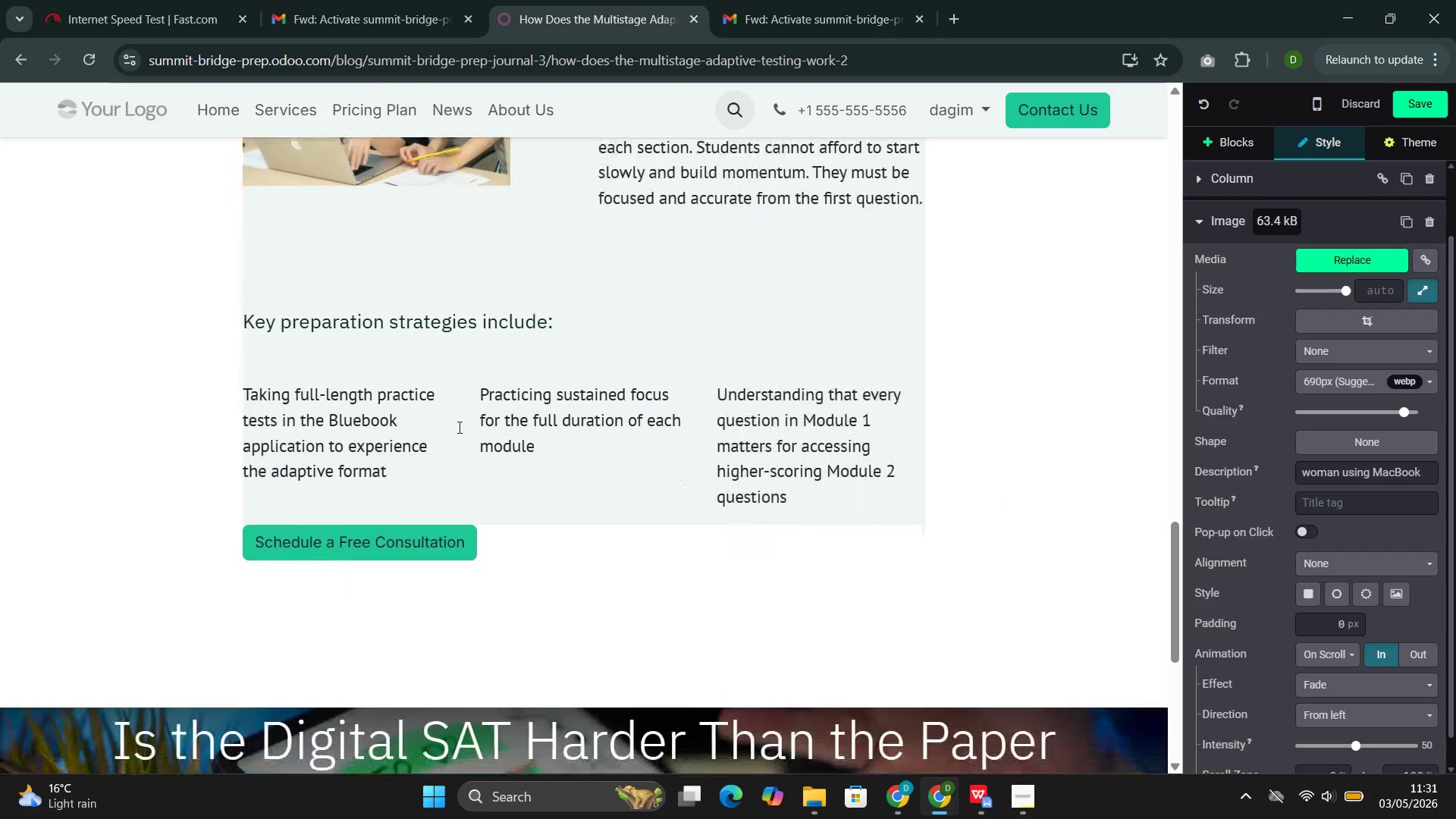 
left_click([397, 531])
 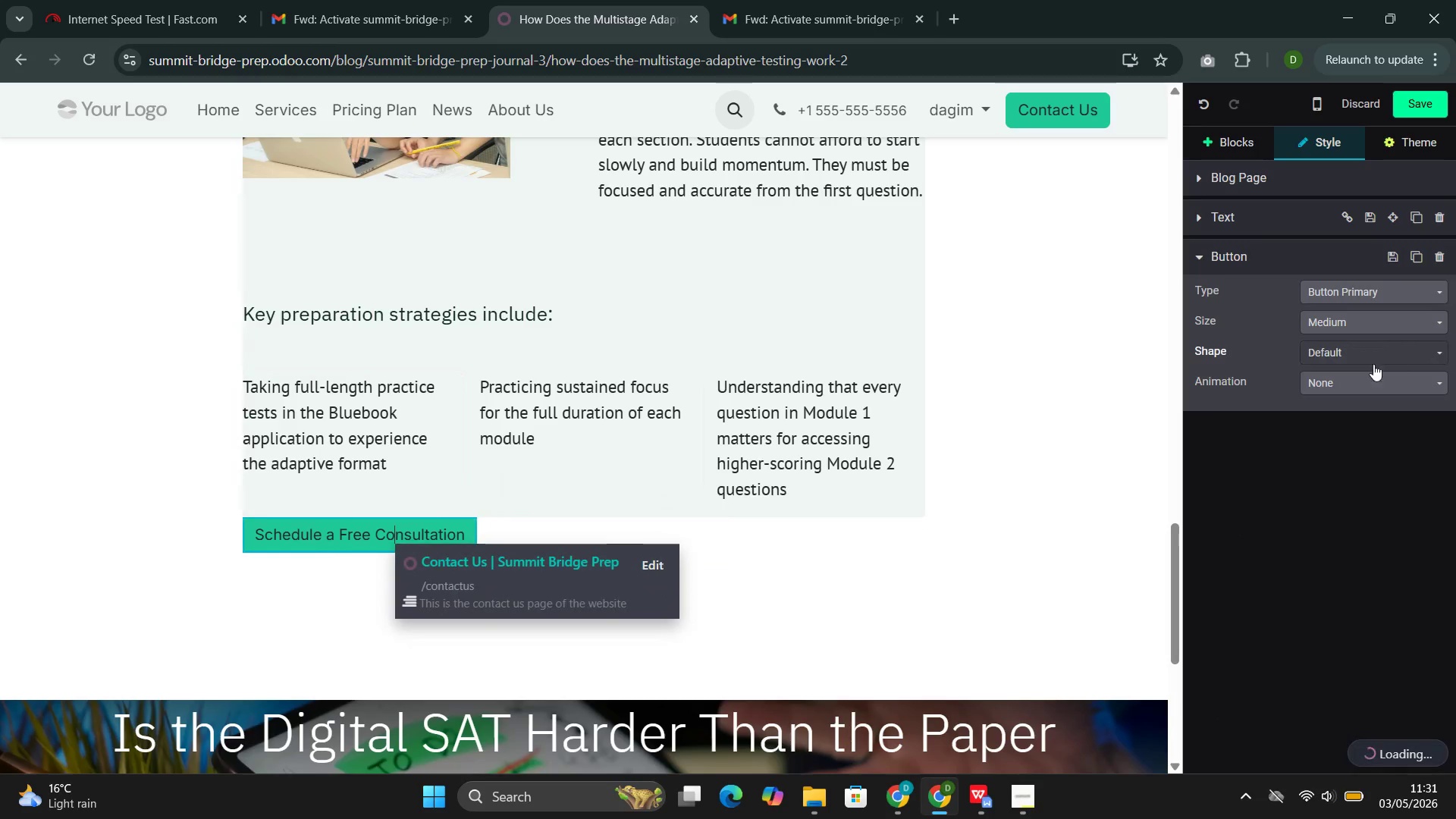 
left_click([1355, 381])
 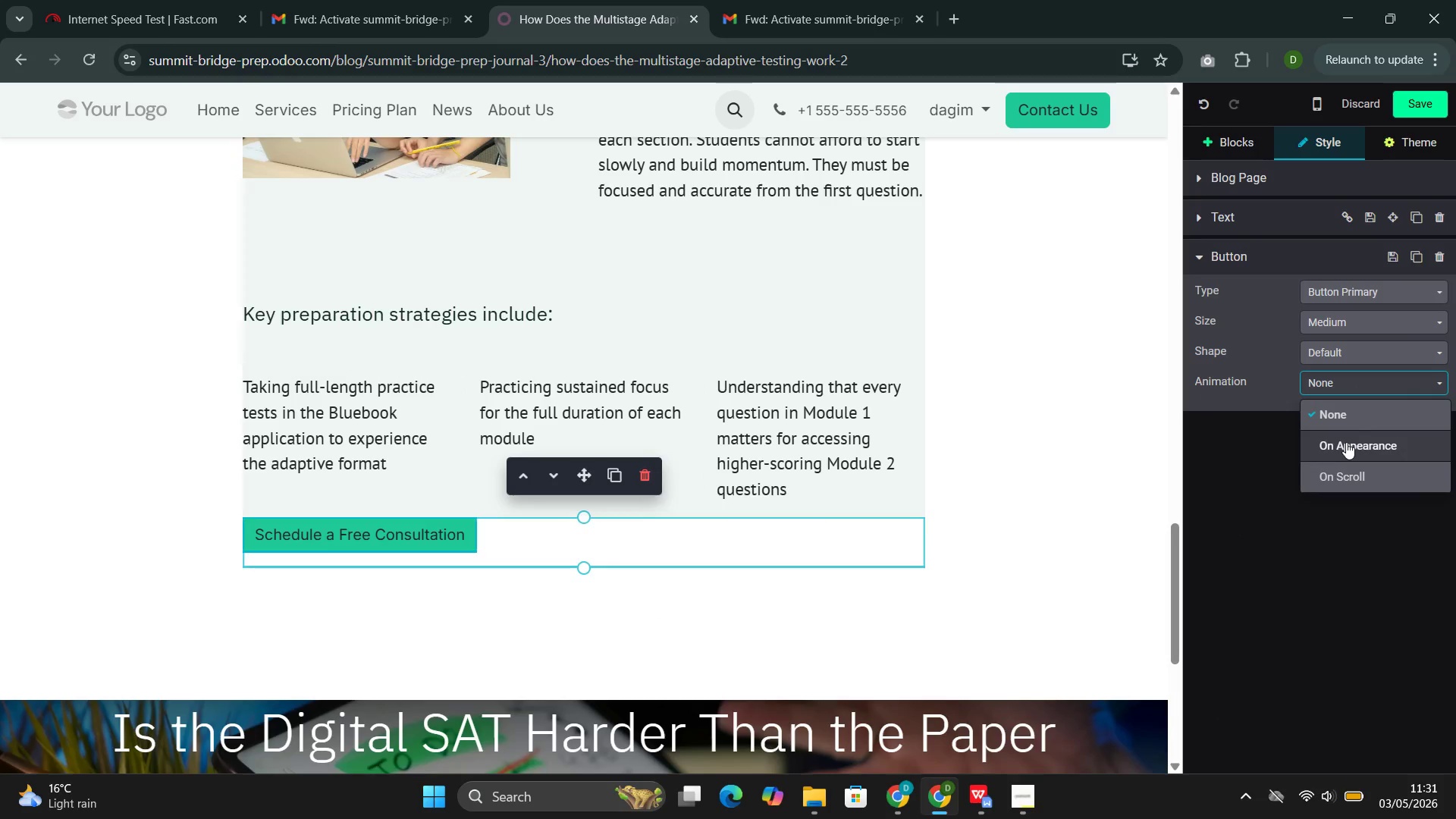 
left_click([1346, 442])
 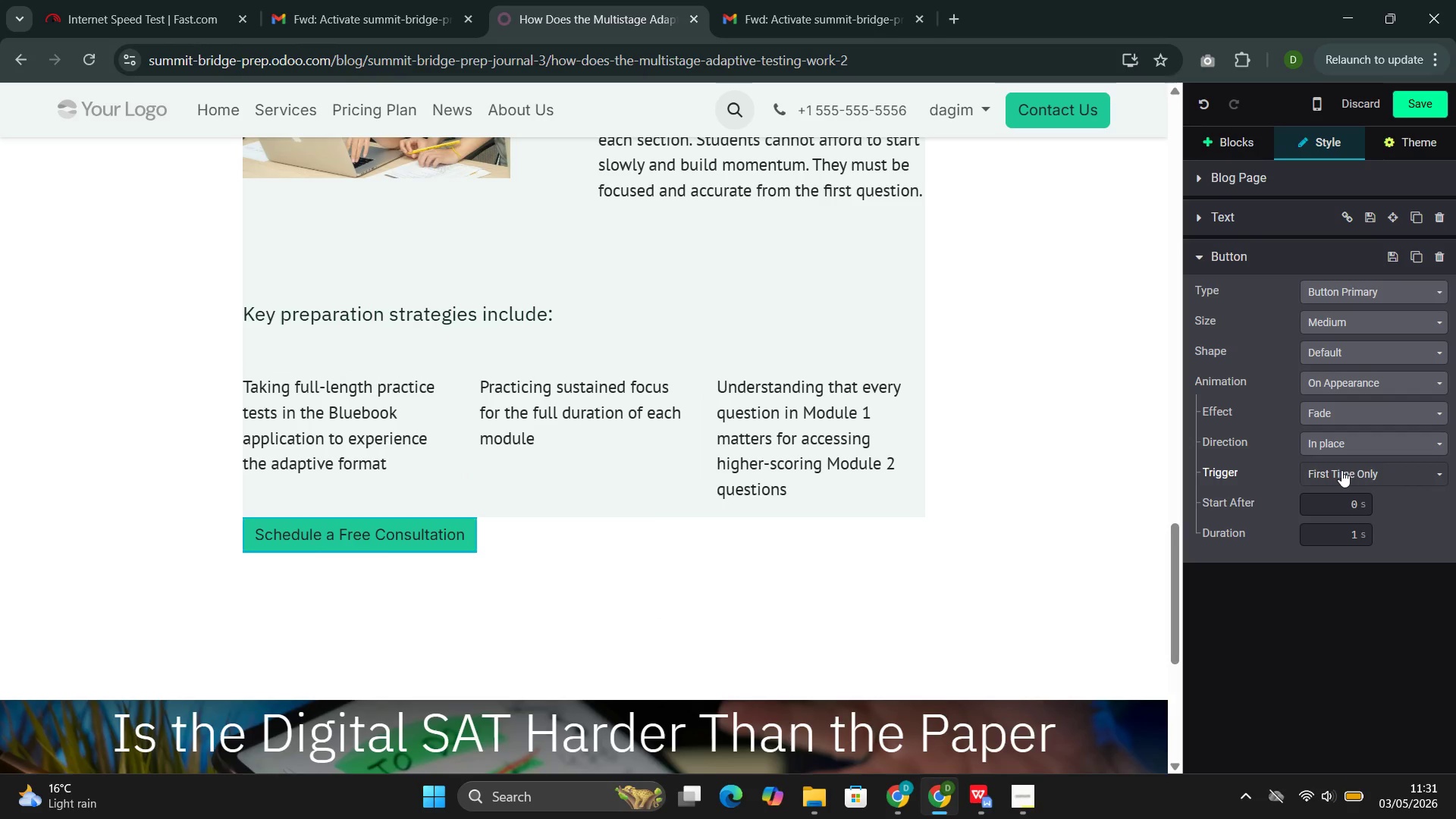 
left_click([1341, 470])
 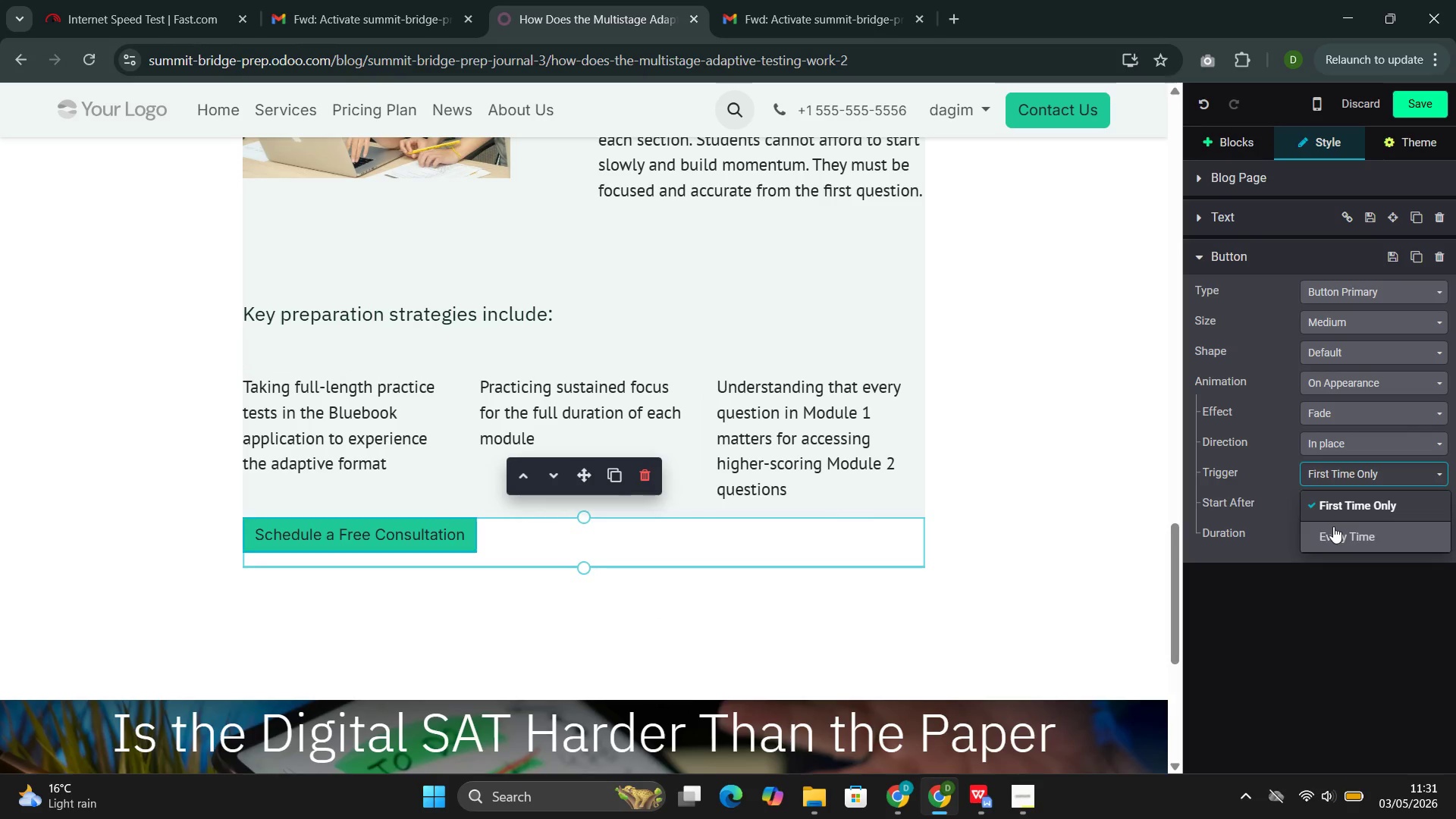 
left_click([1331, 533])
 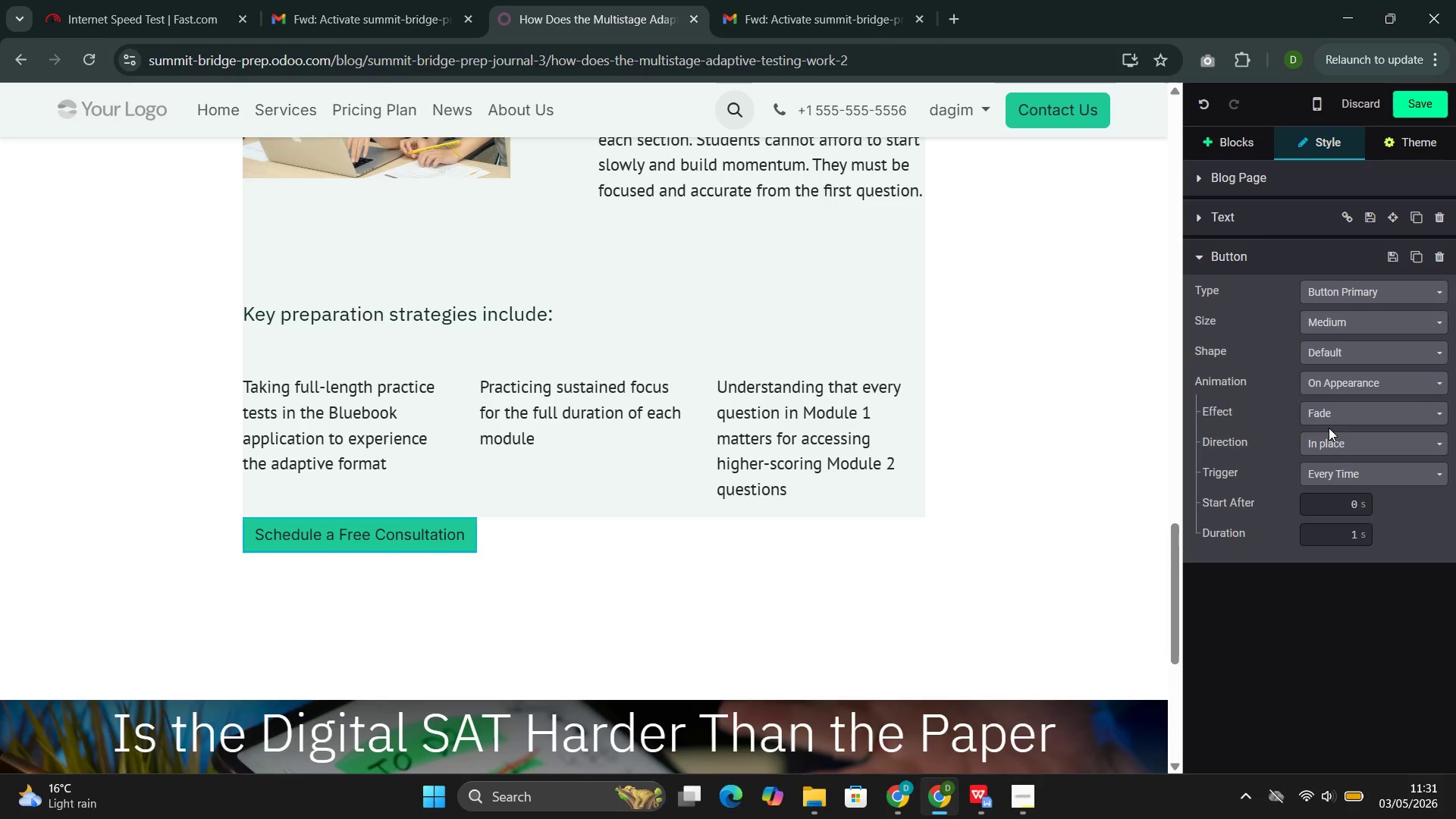 
left_click([1325, 414])
 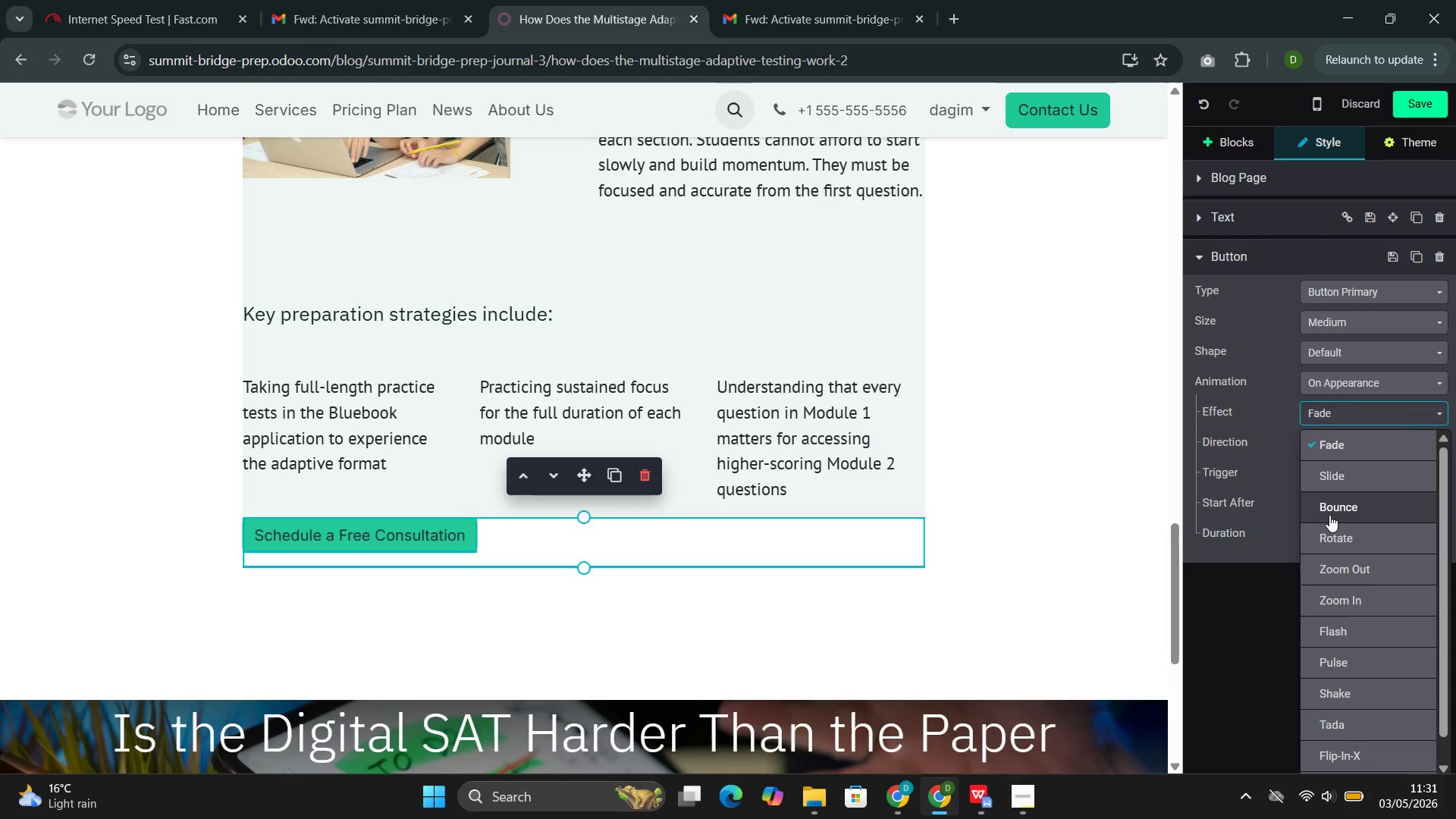 
left_click([1329, 515])
 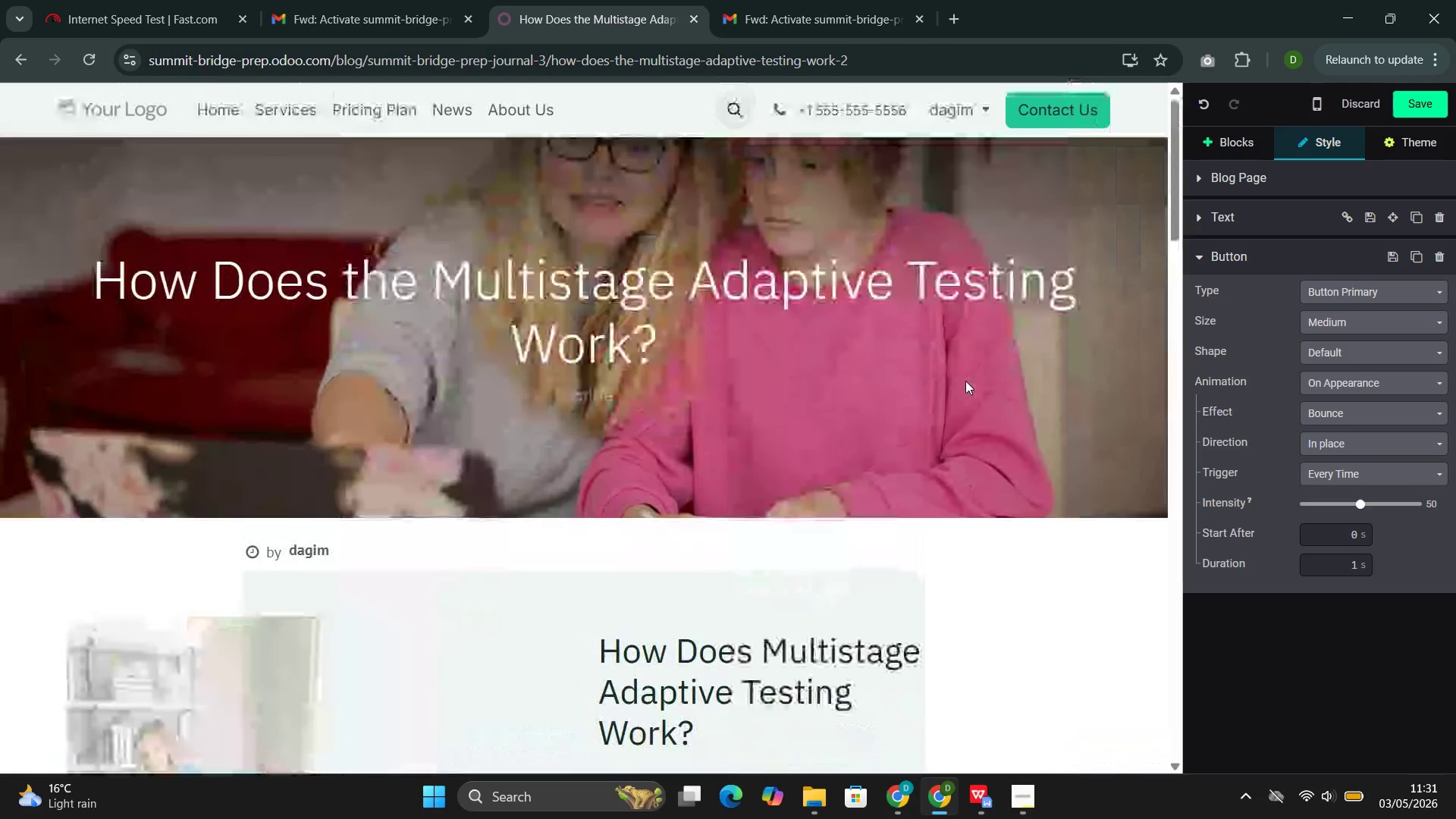 
wait(7.12)
 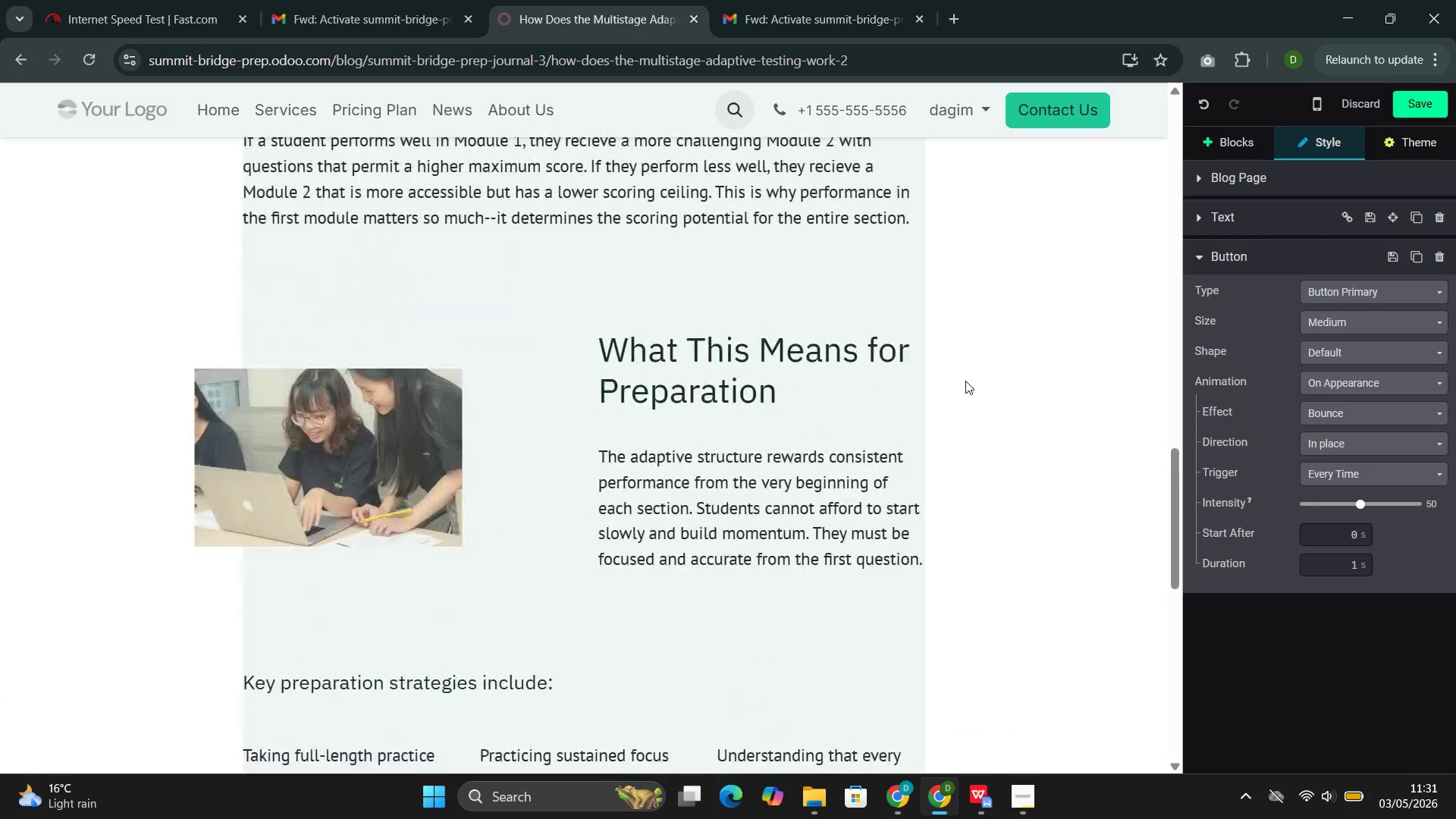 
left_click([1427, 99])
 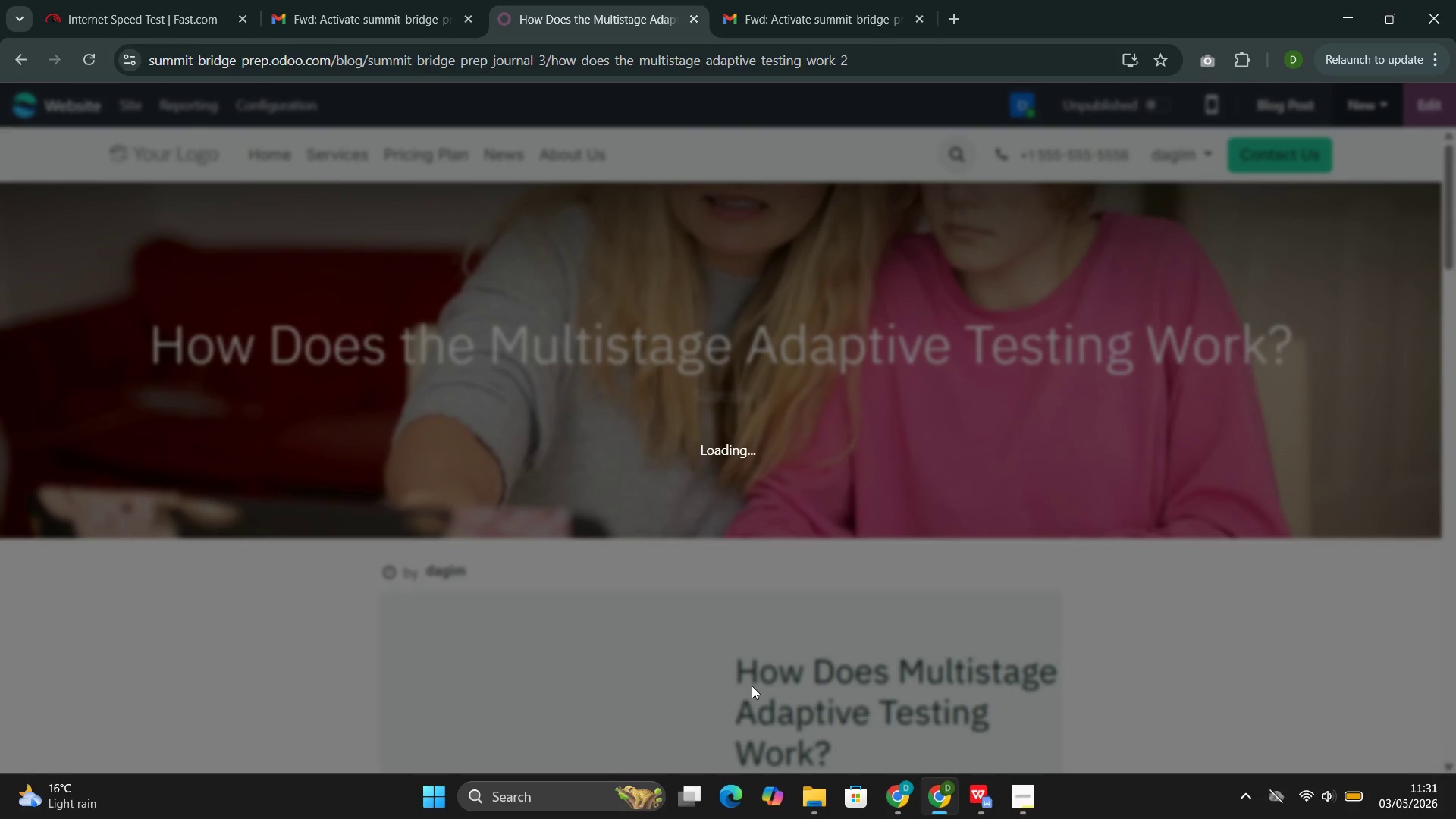 
wait(20.19)
 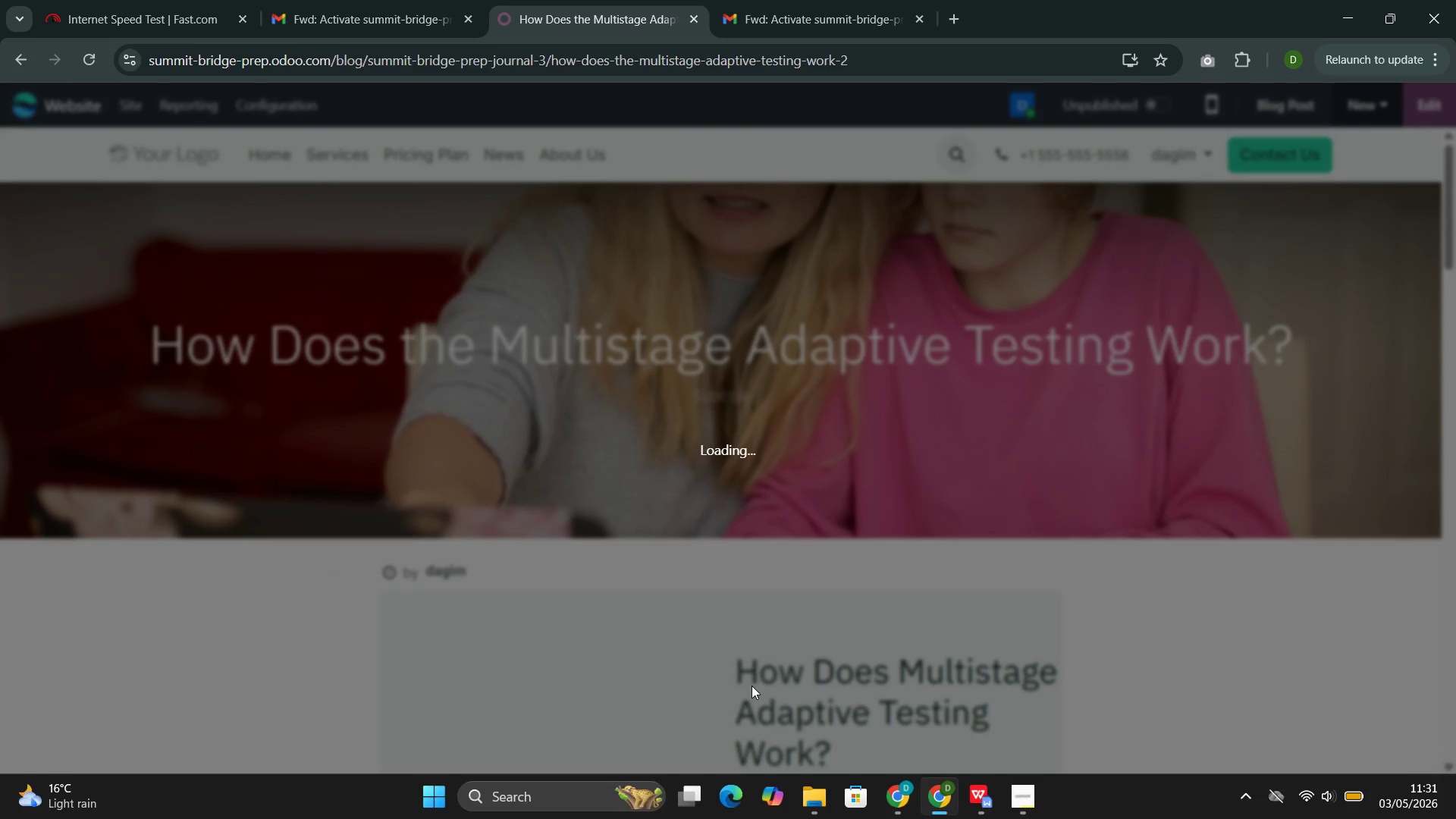 
left_click([130, 91])
 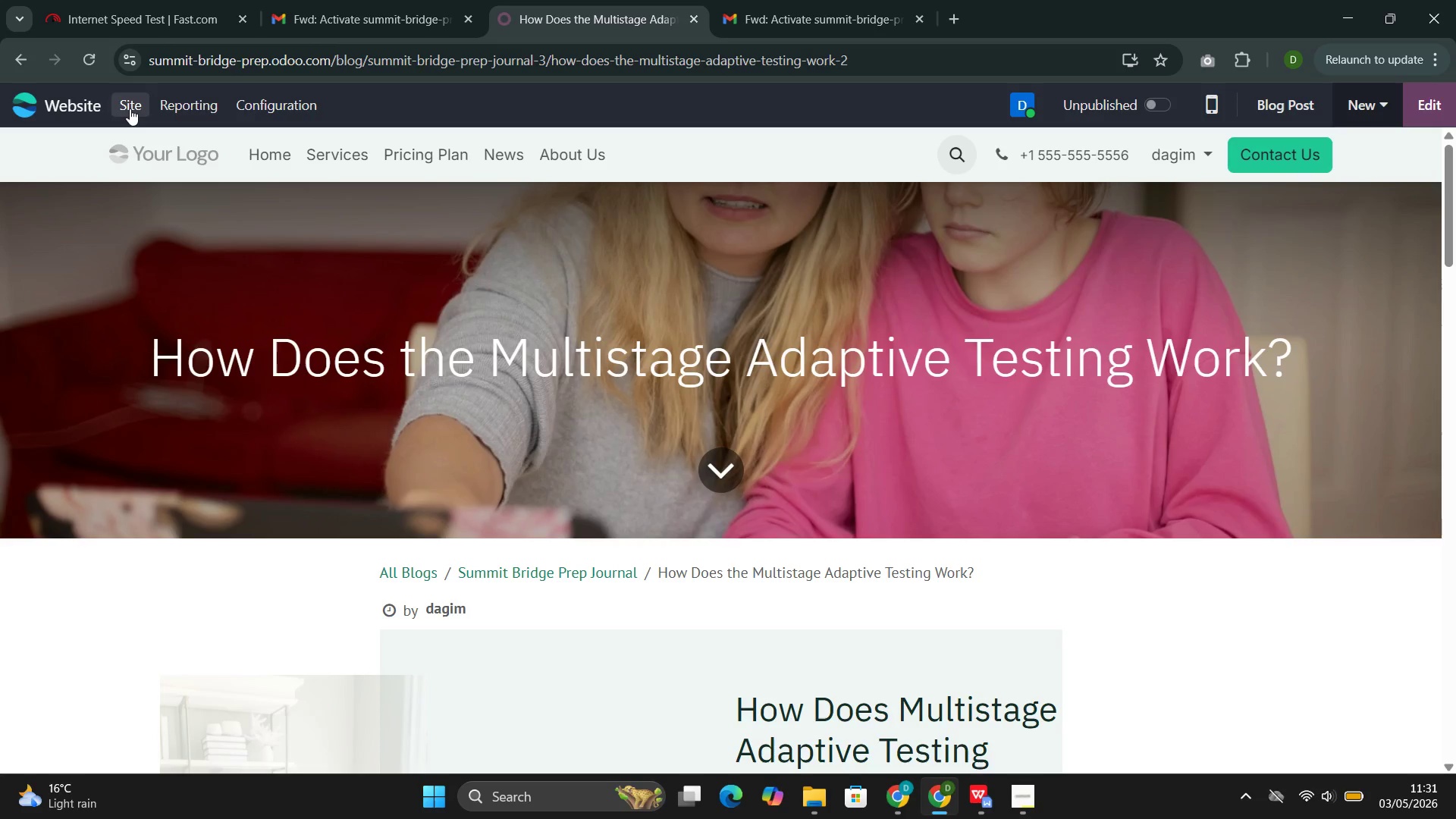 
left_click([130, 108])
 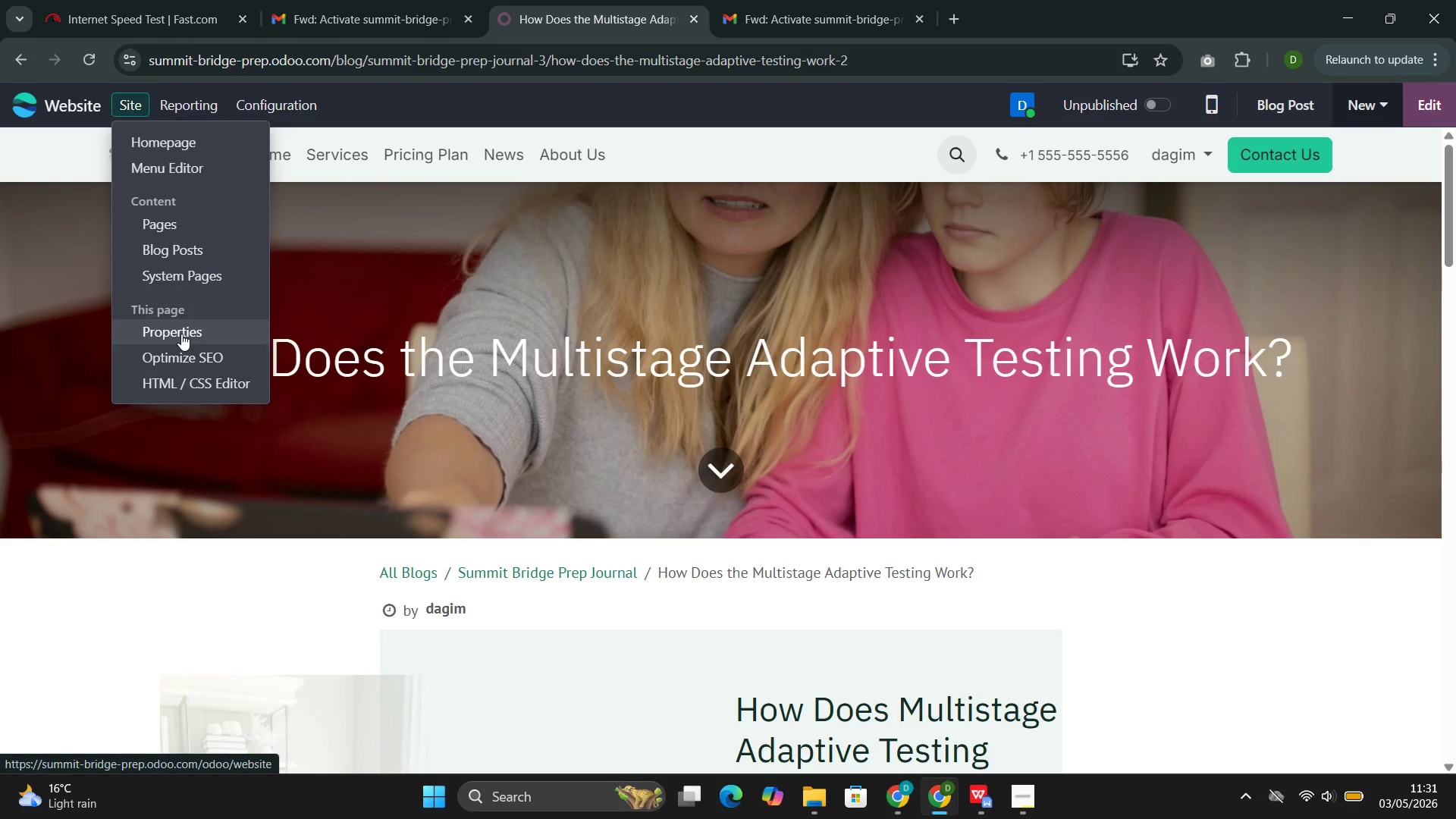 
left_click([173, 353])
 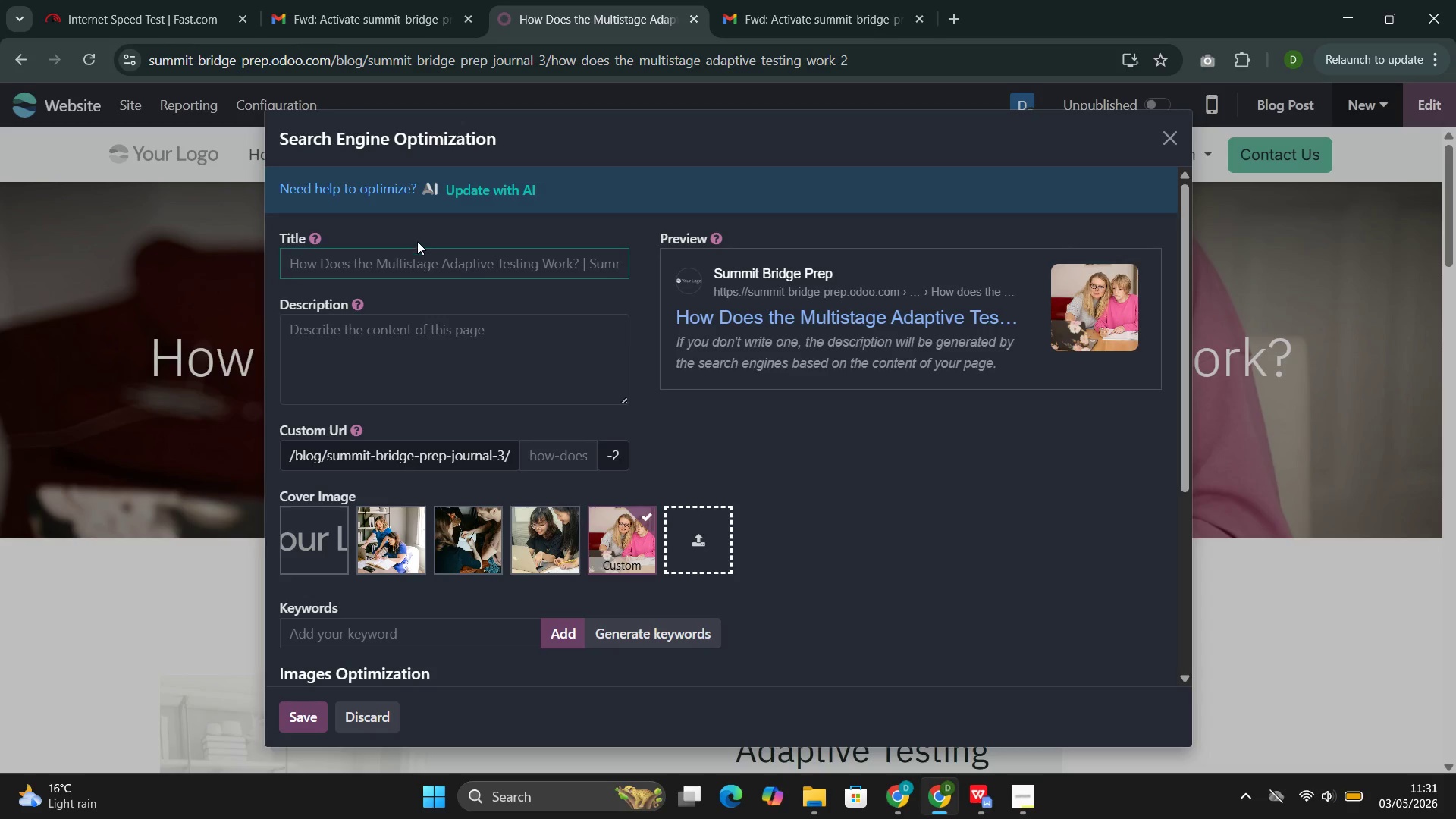 
left_click([384, 269])
 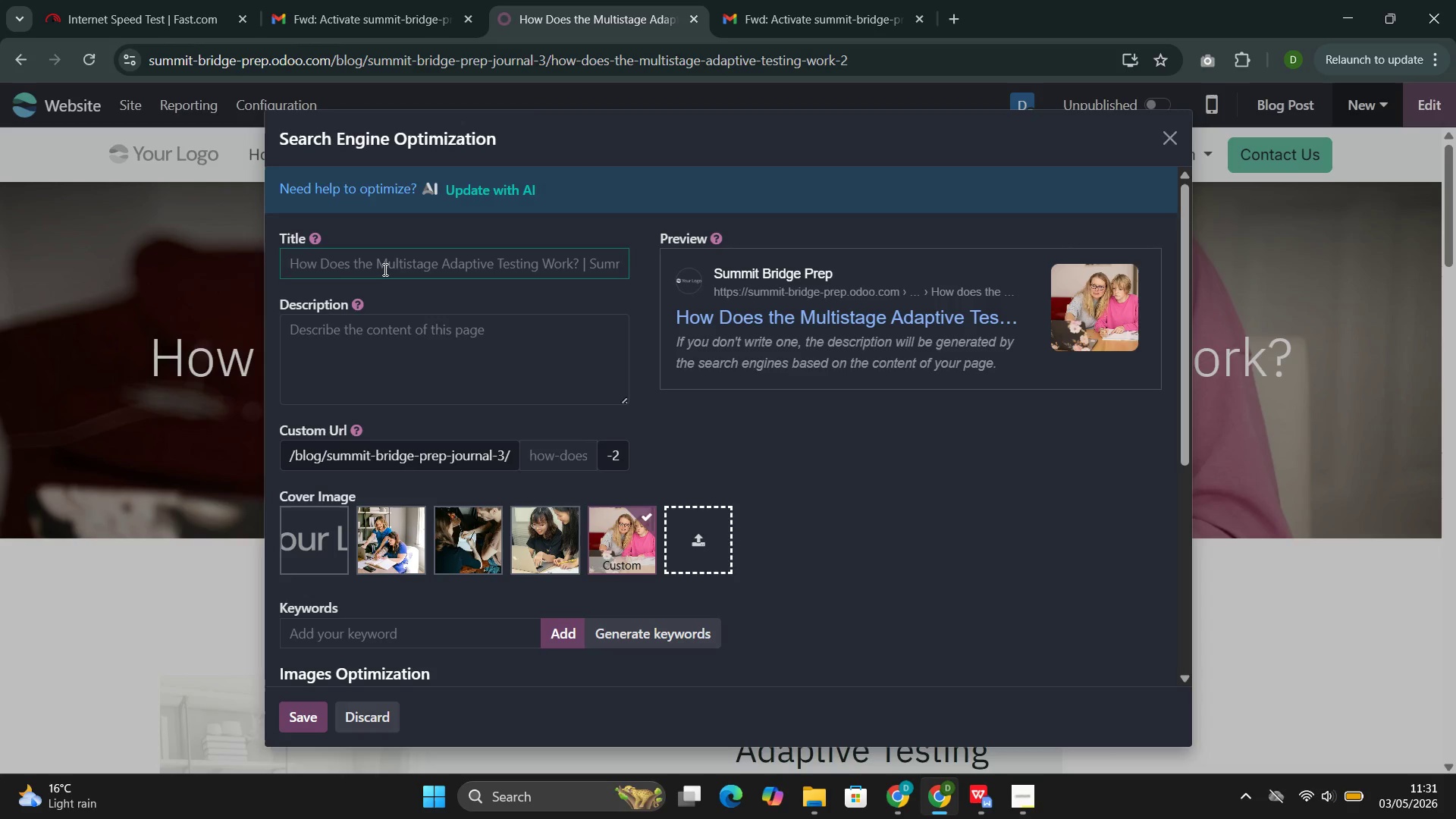 
wait(6.31)
 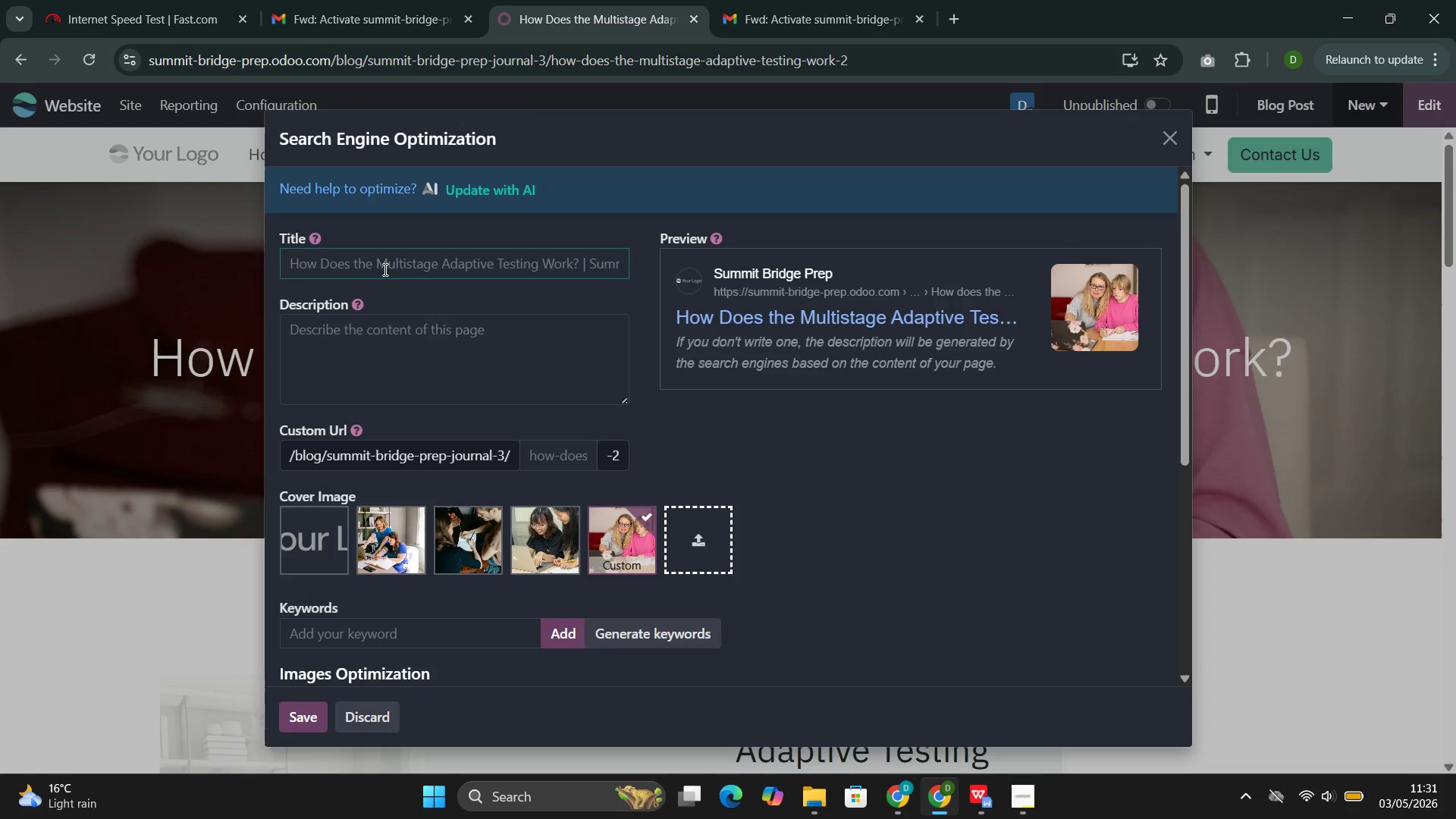 
type(HOw Does )
 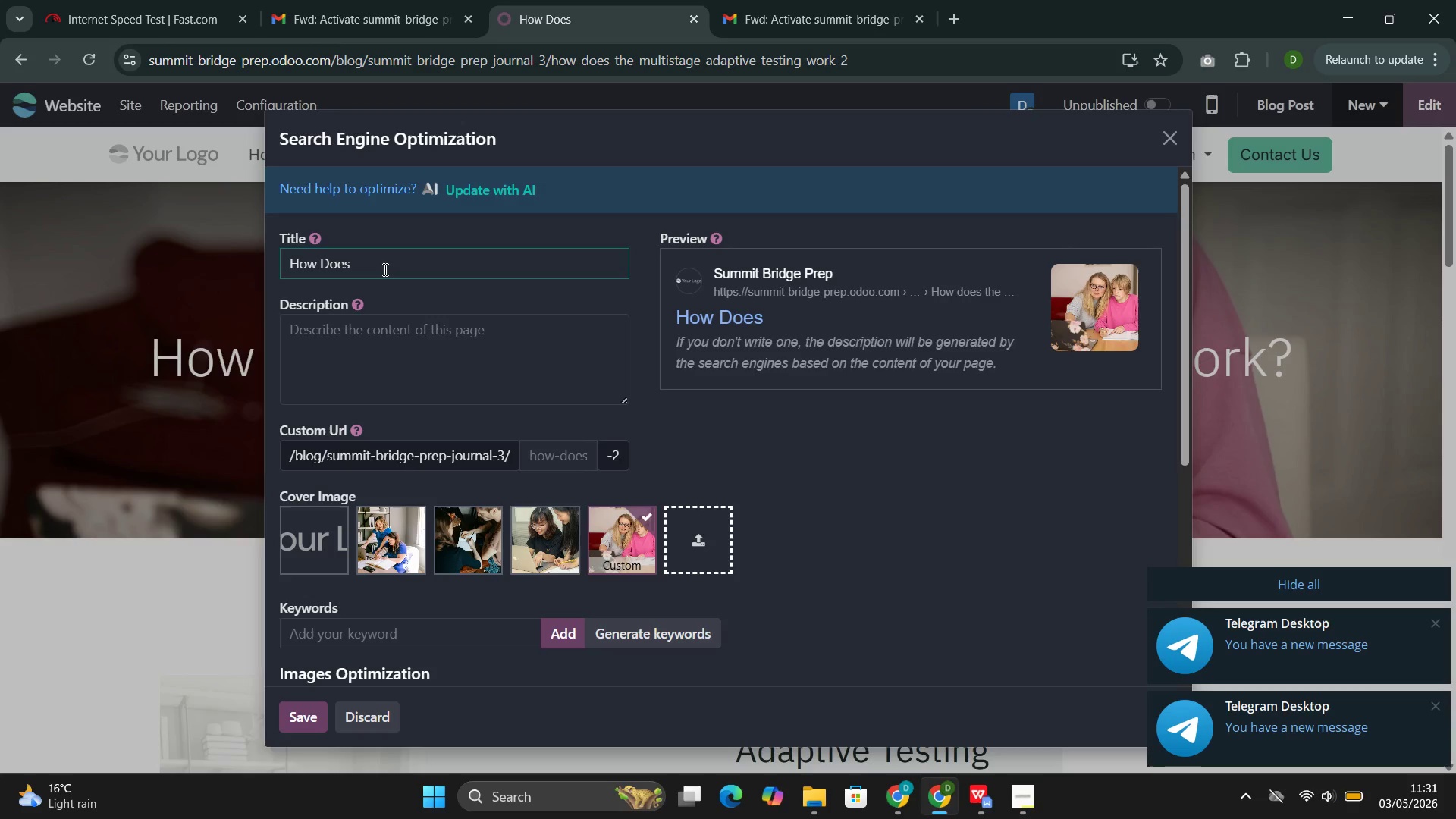 
type(the Multistage ADaptive )
 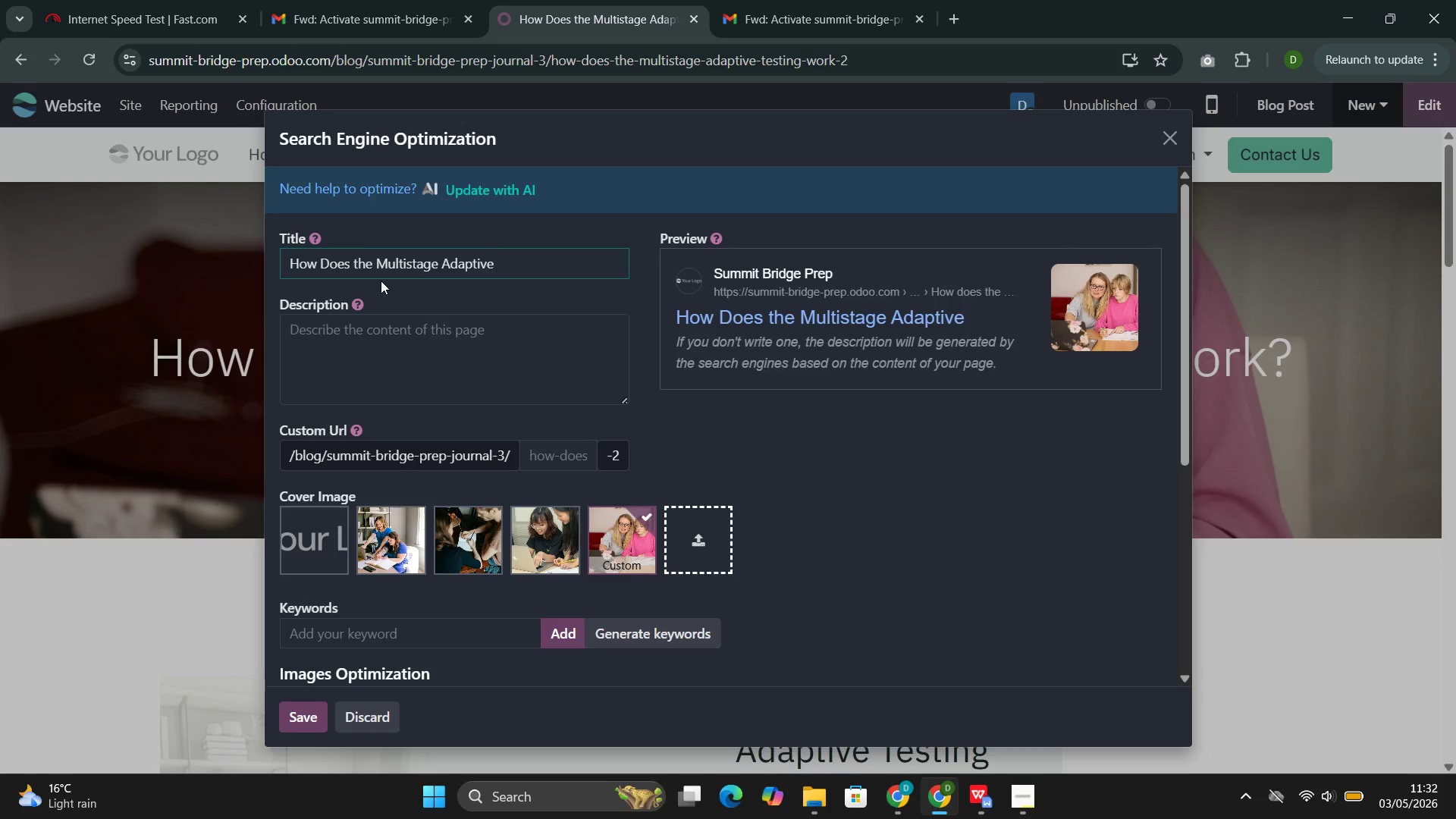 
type(TEsting)
 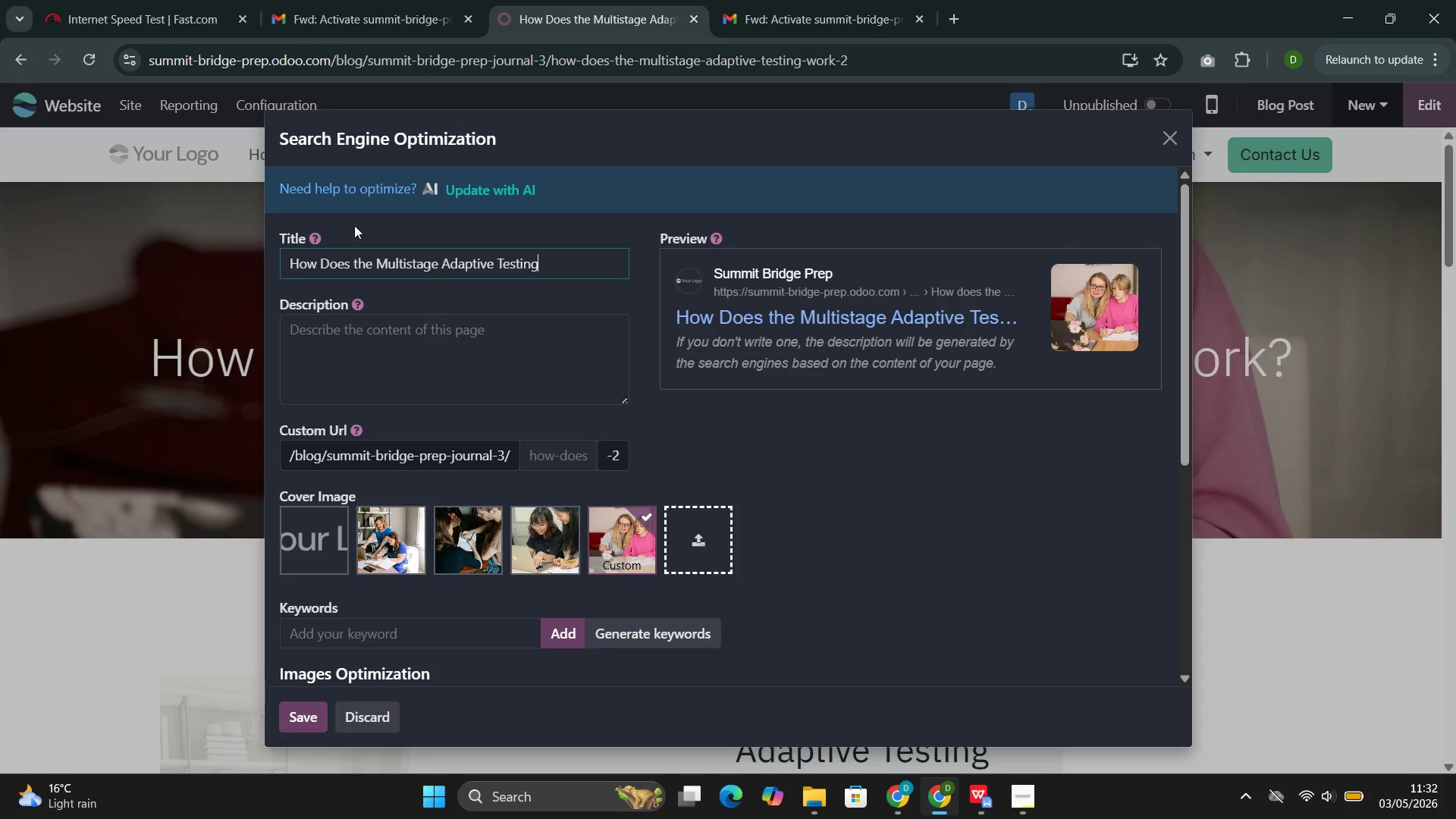 
type( Worj)
 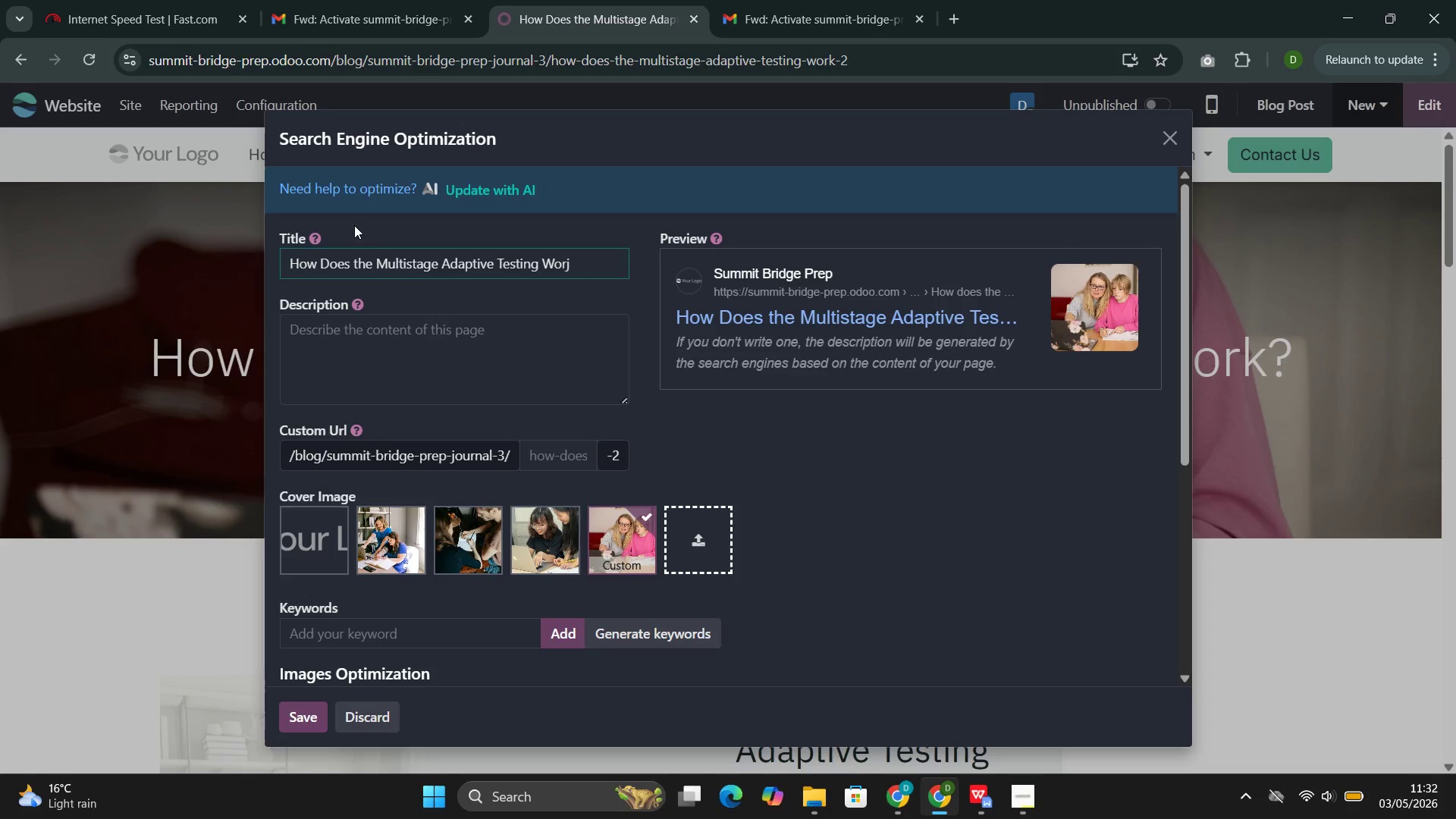 
left_click([312, 321])
 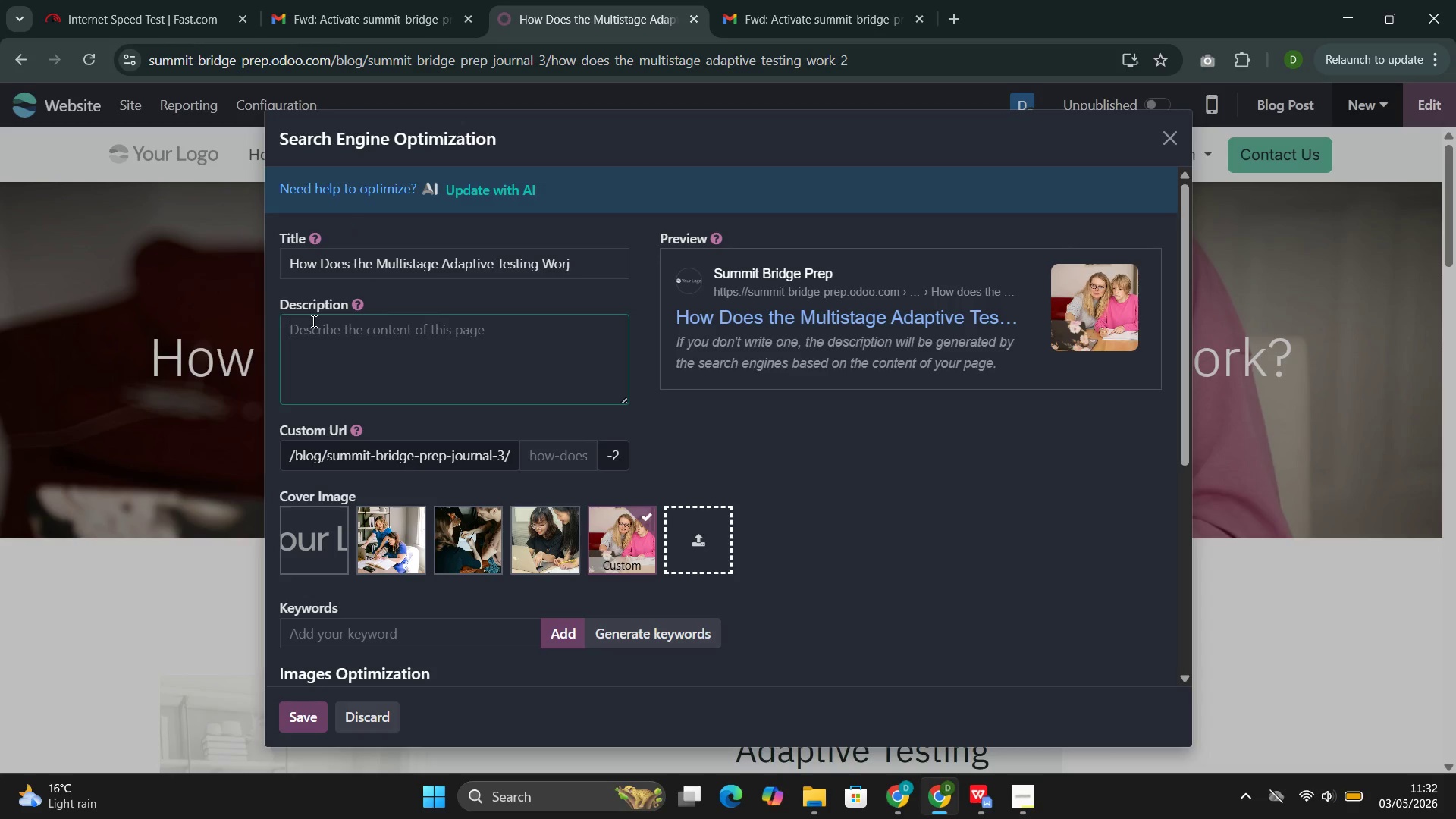 
type(Learb)
key(Backspace)
type(n how )
 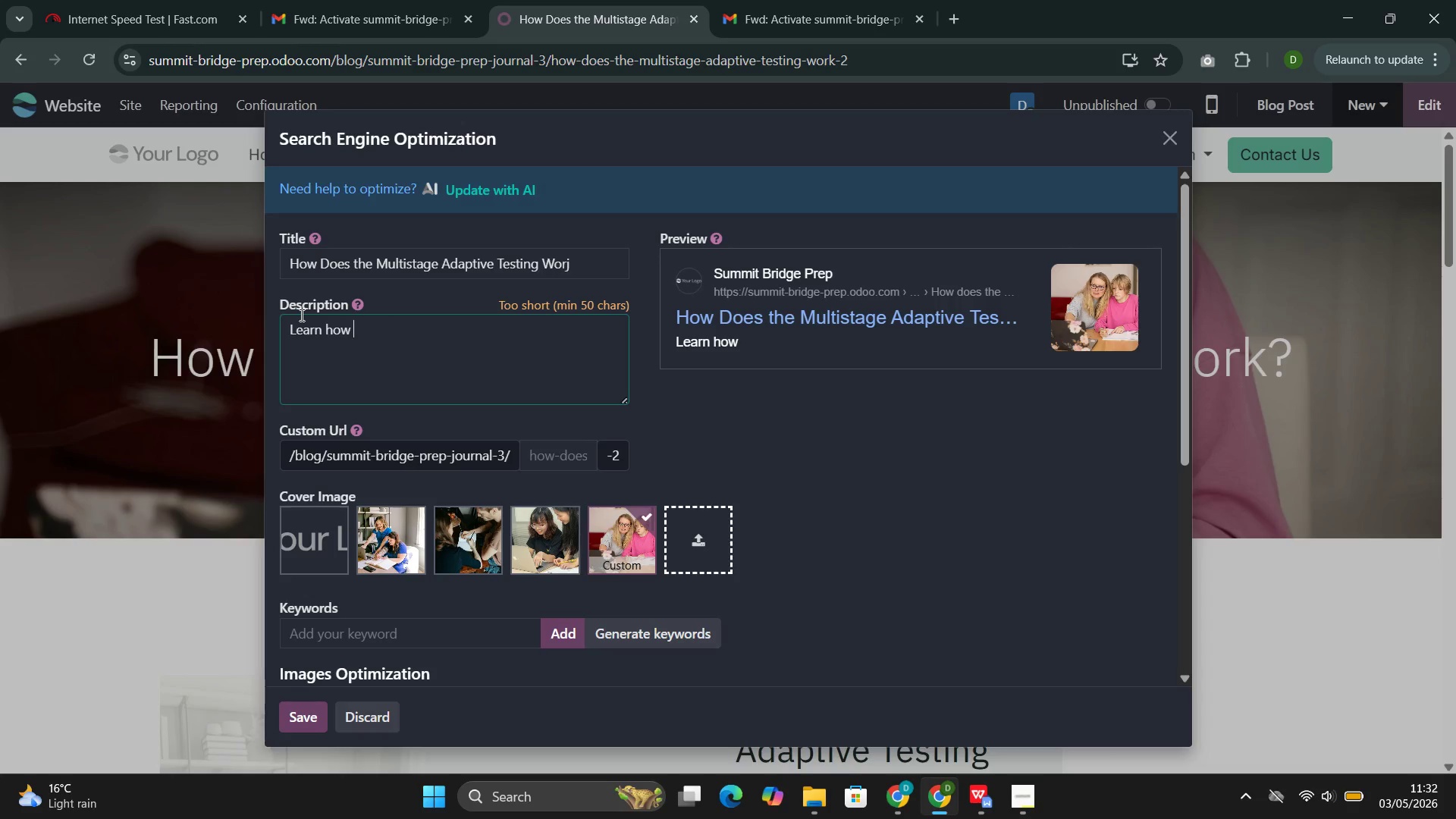 
type(the Digital SAT adaptive )
 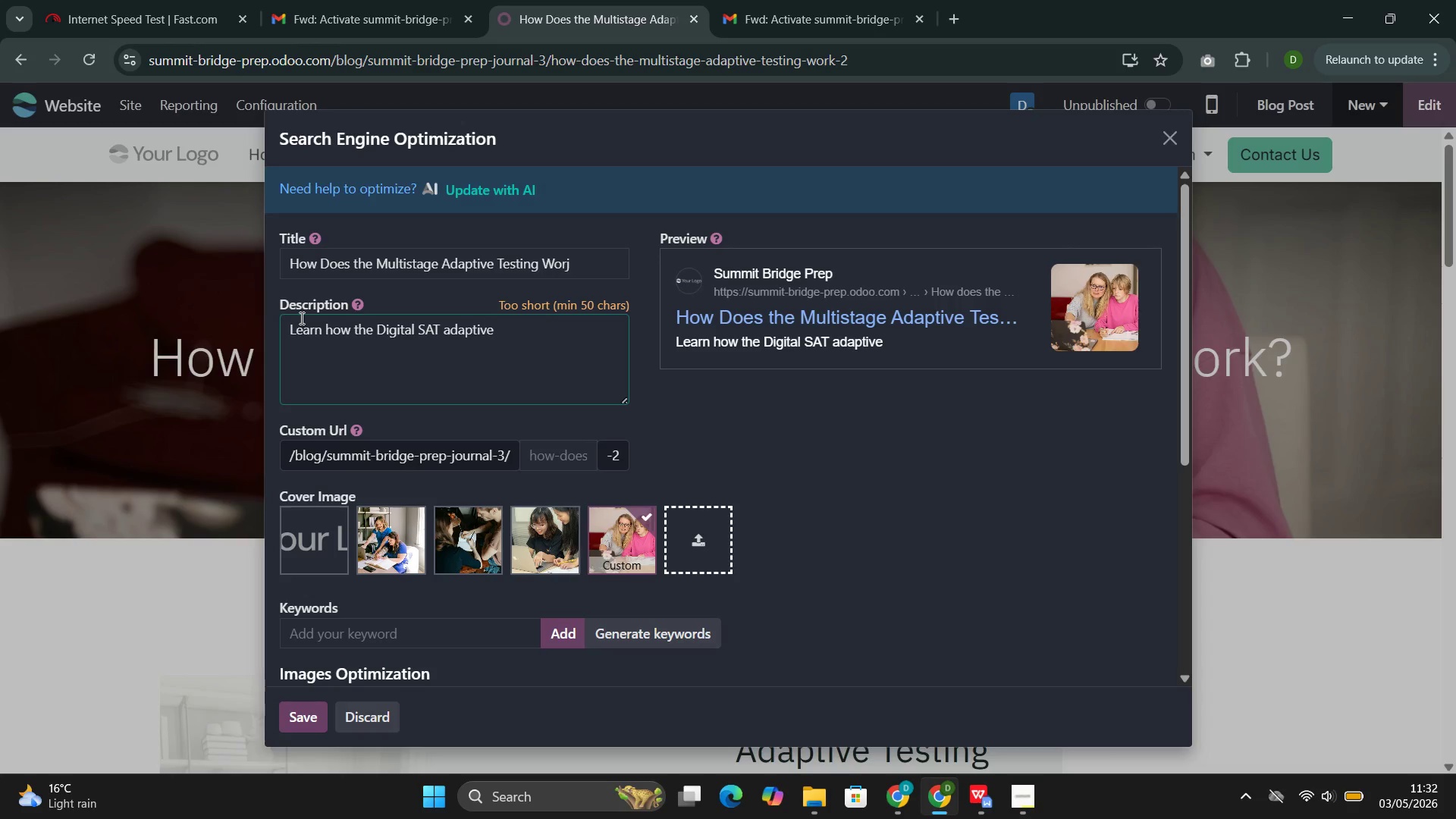 
type(testing model works why your )
 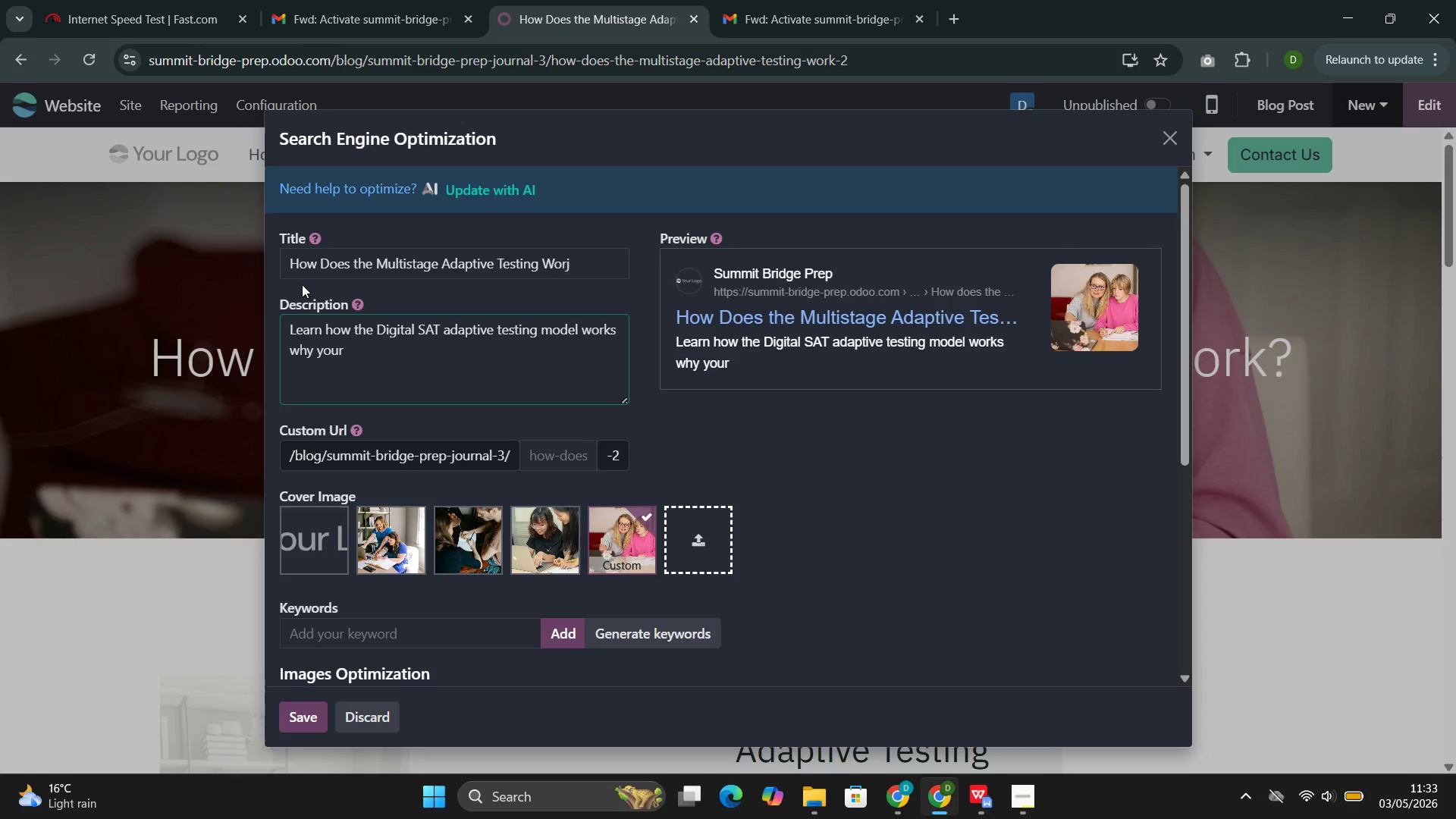 
type(pe)
 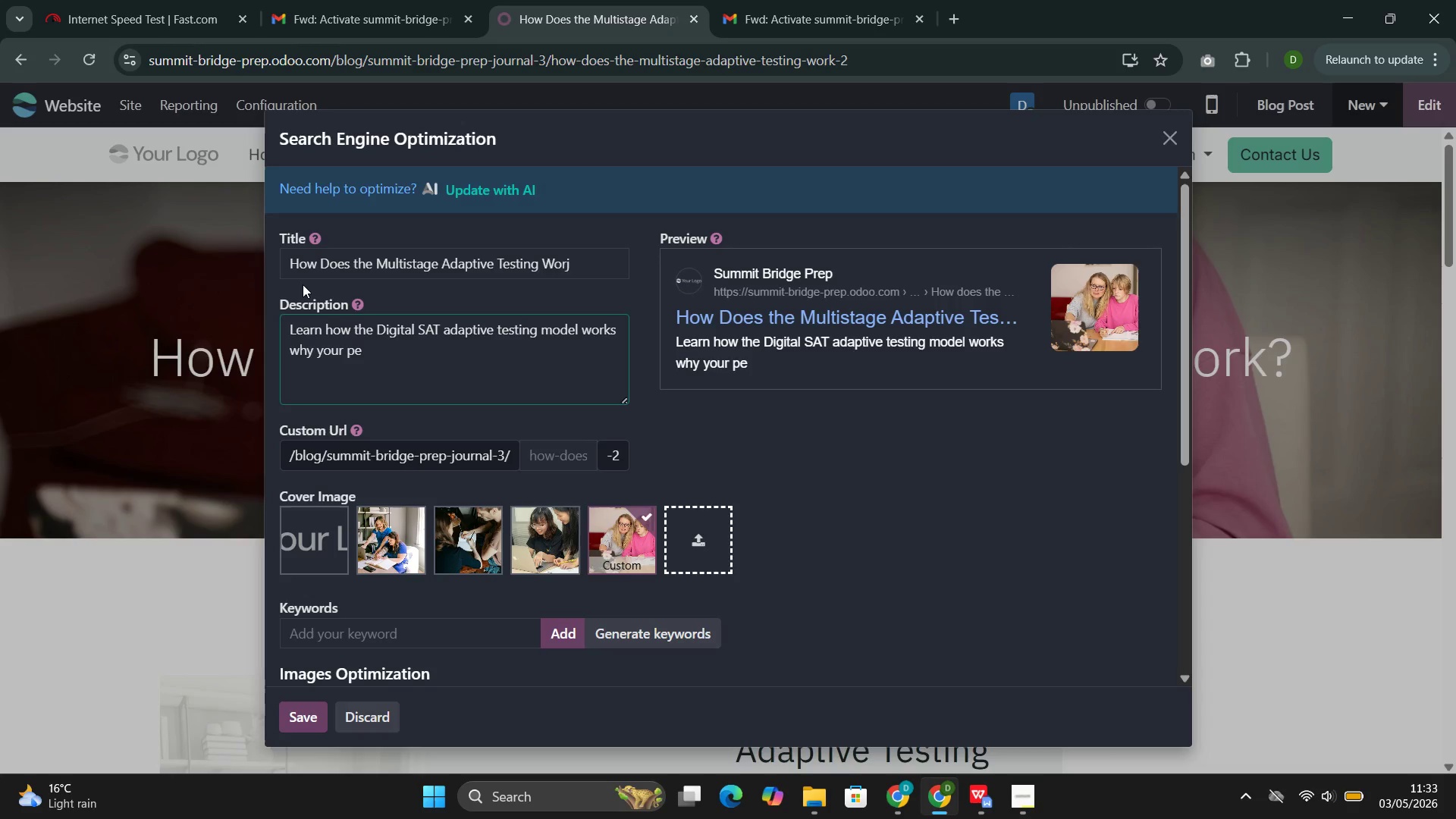 
type(rformance in the first module matters.)
 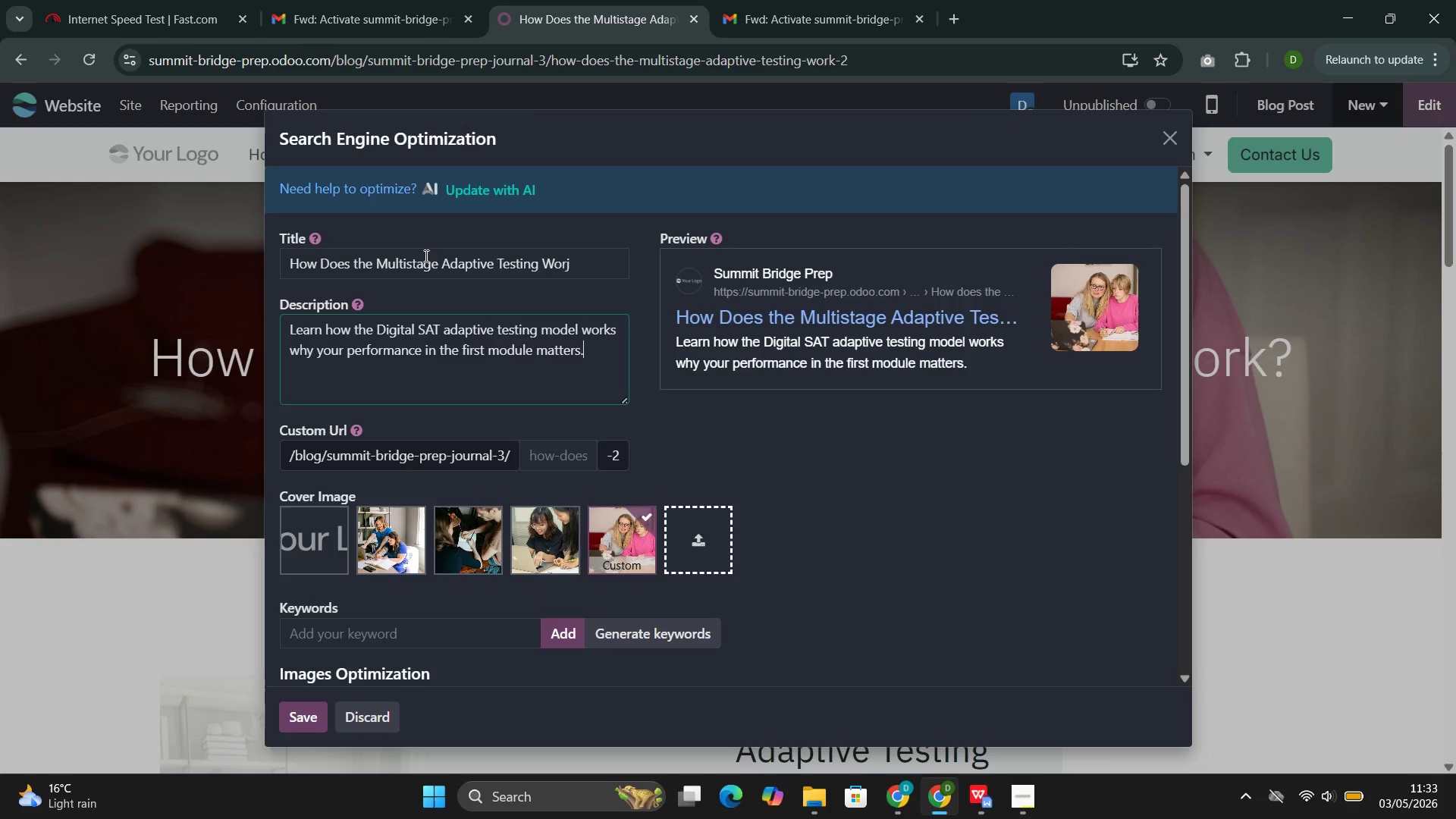 
left_click([619, 636])
 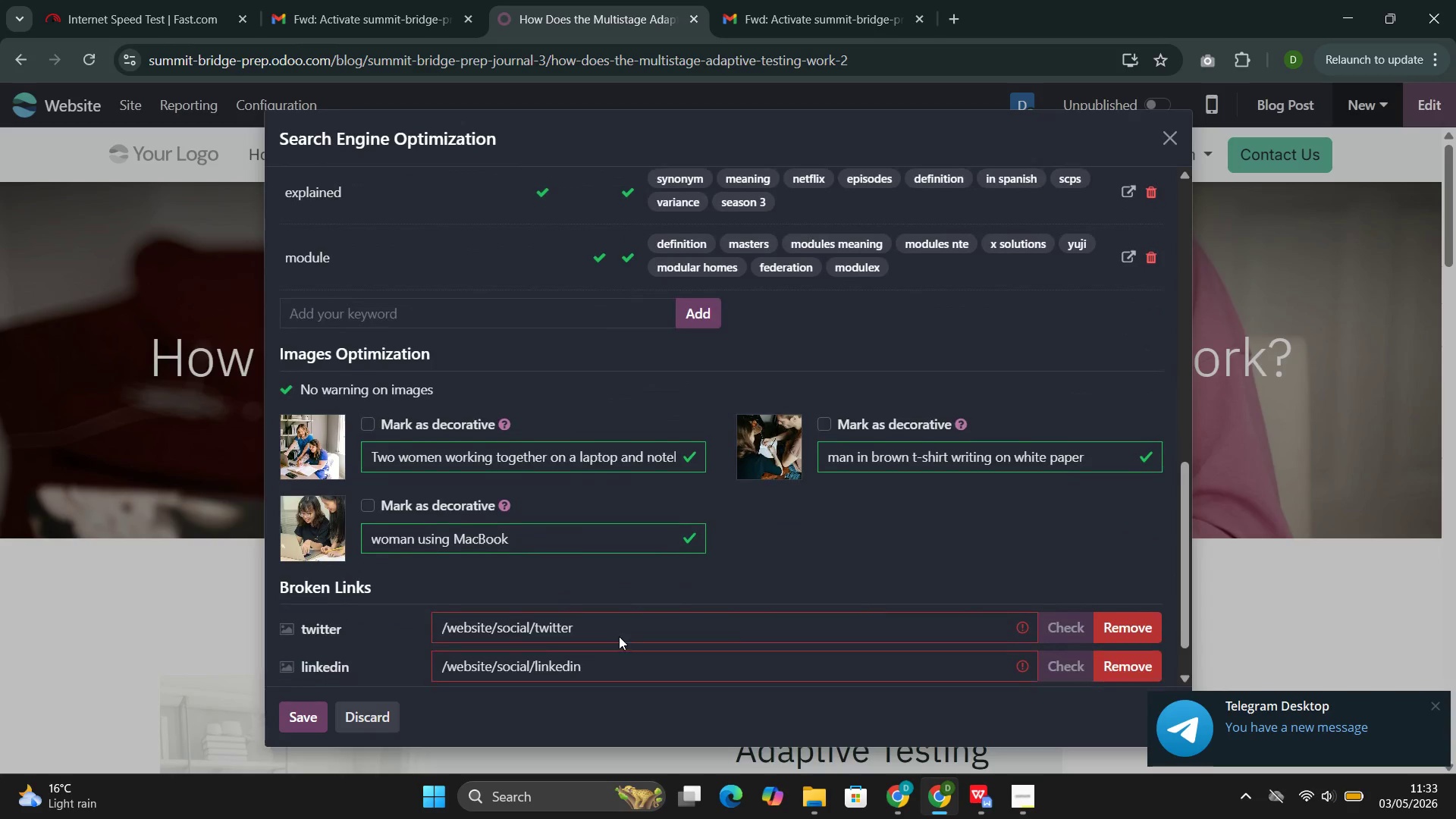 
wait(5.91)
 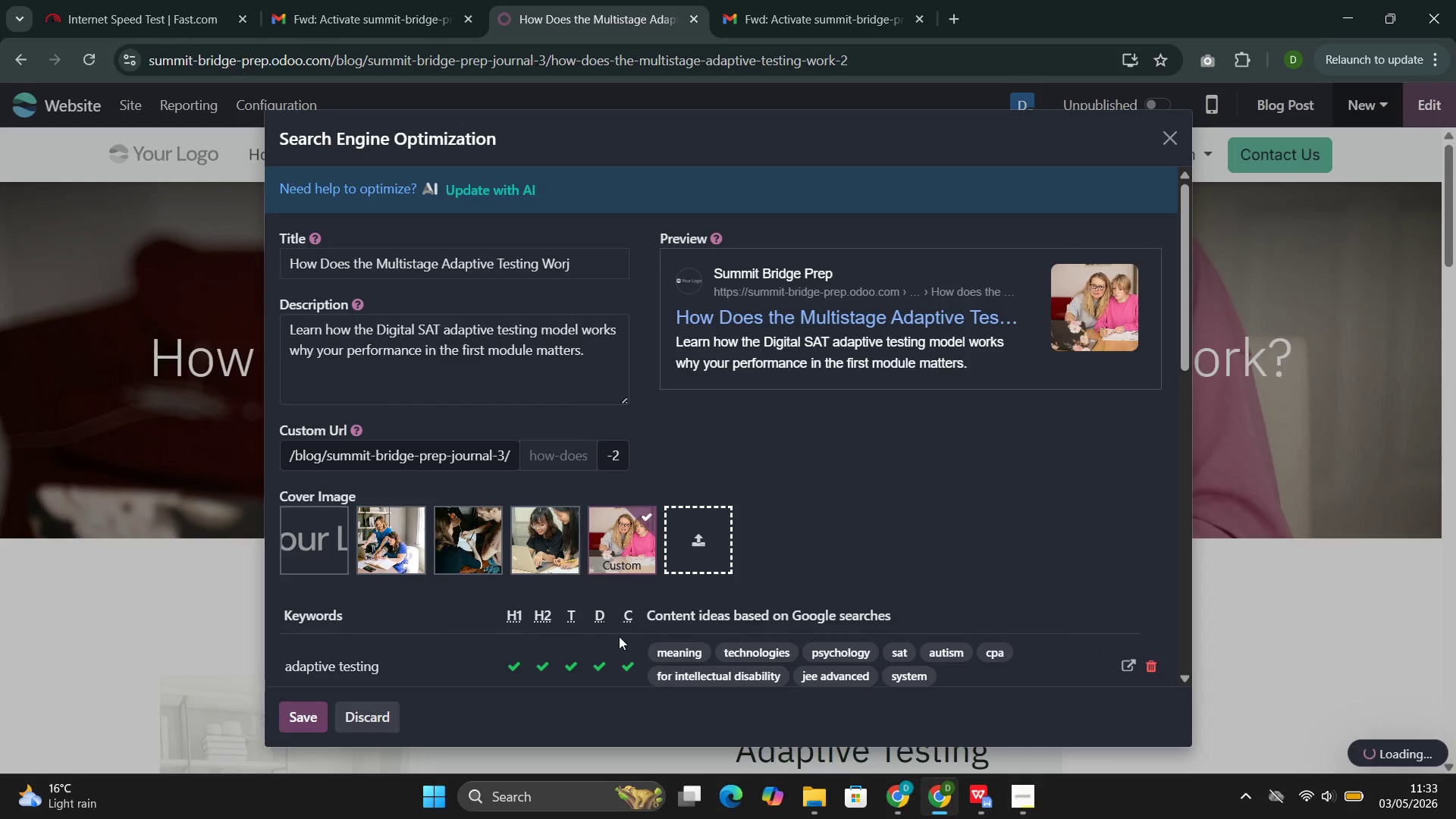 
left_click([306, 710])
 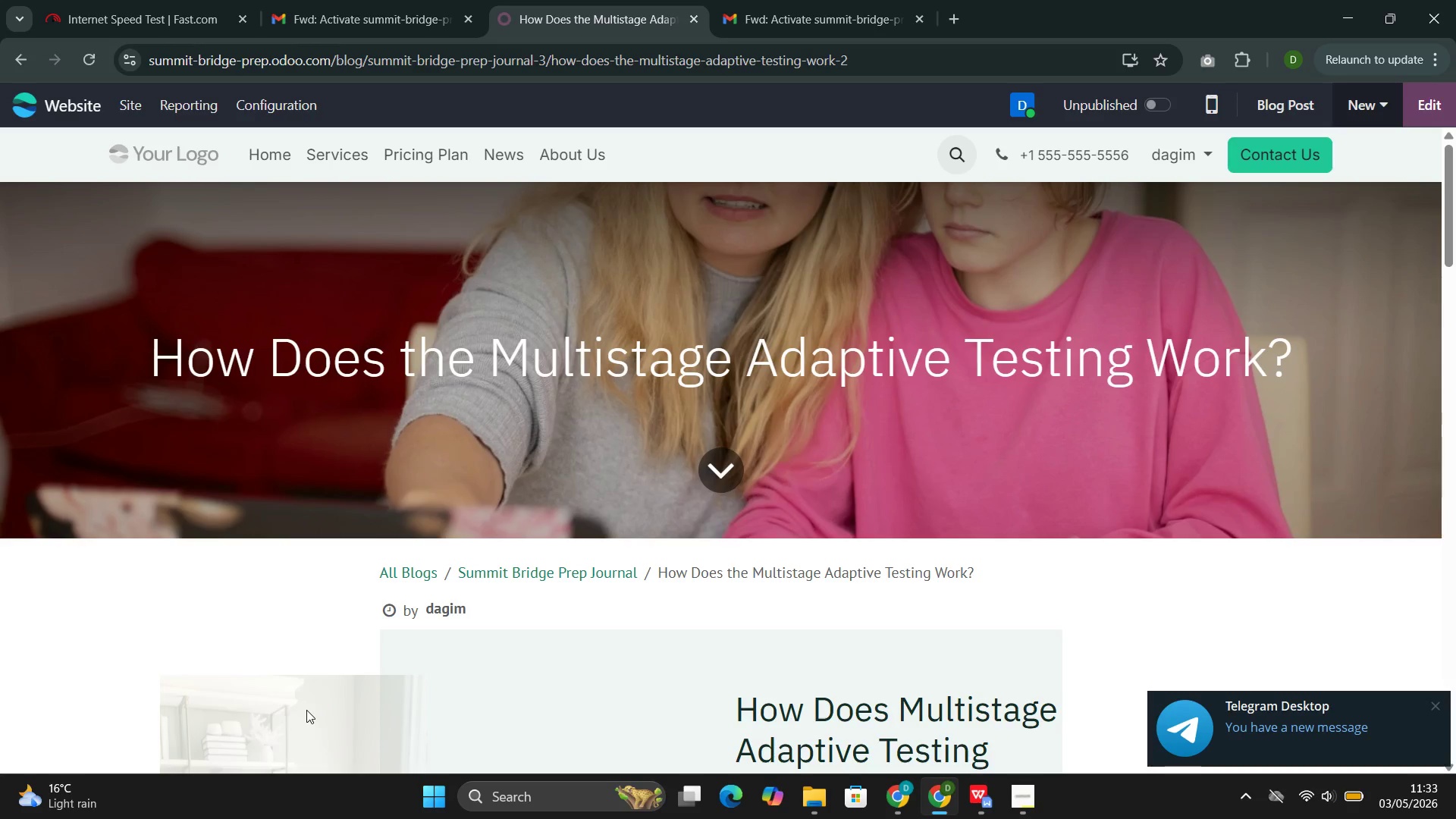 
wait(12.34)
 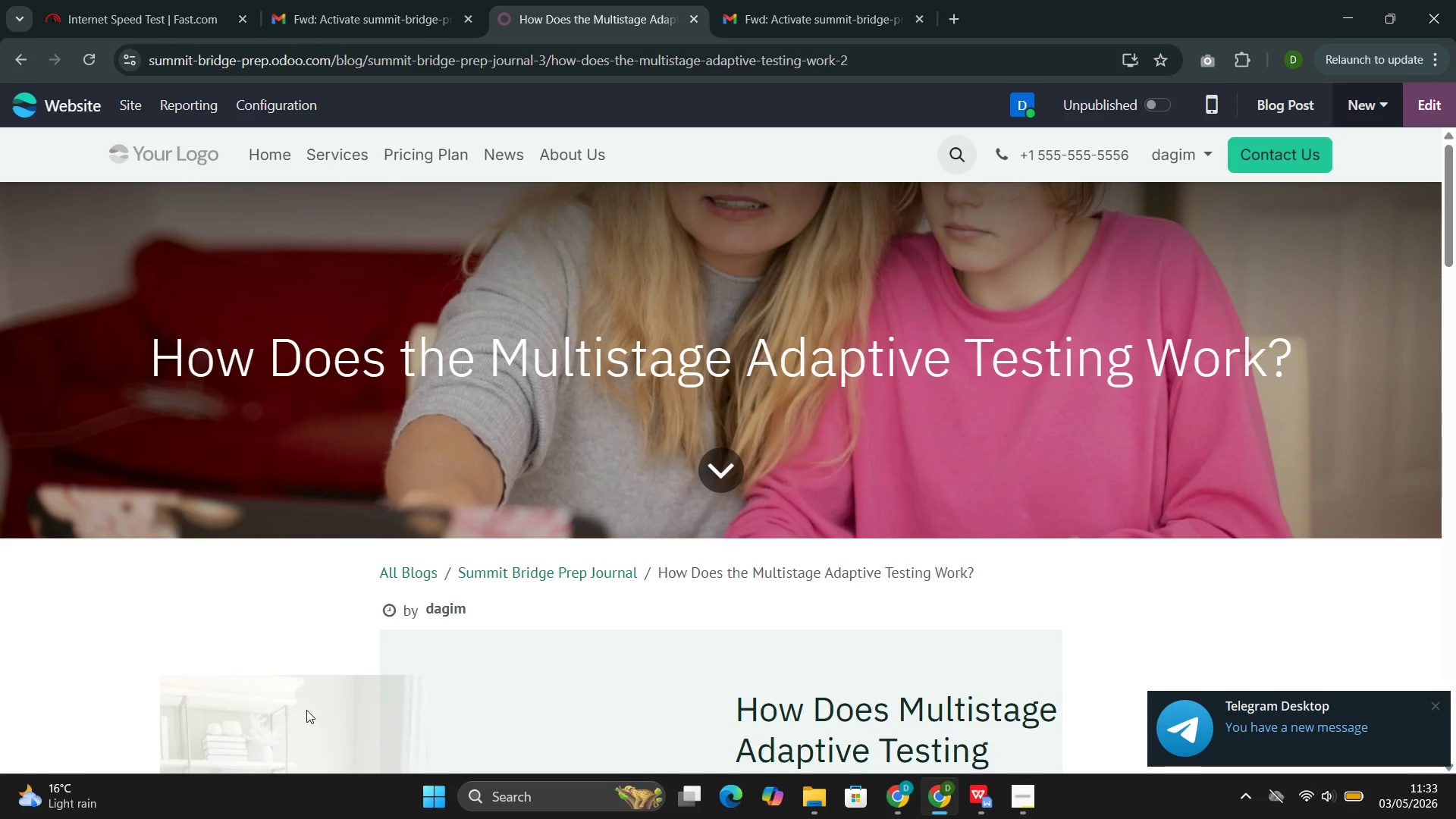 
left_click([1162, 105])
 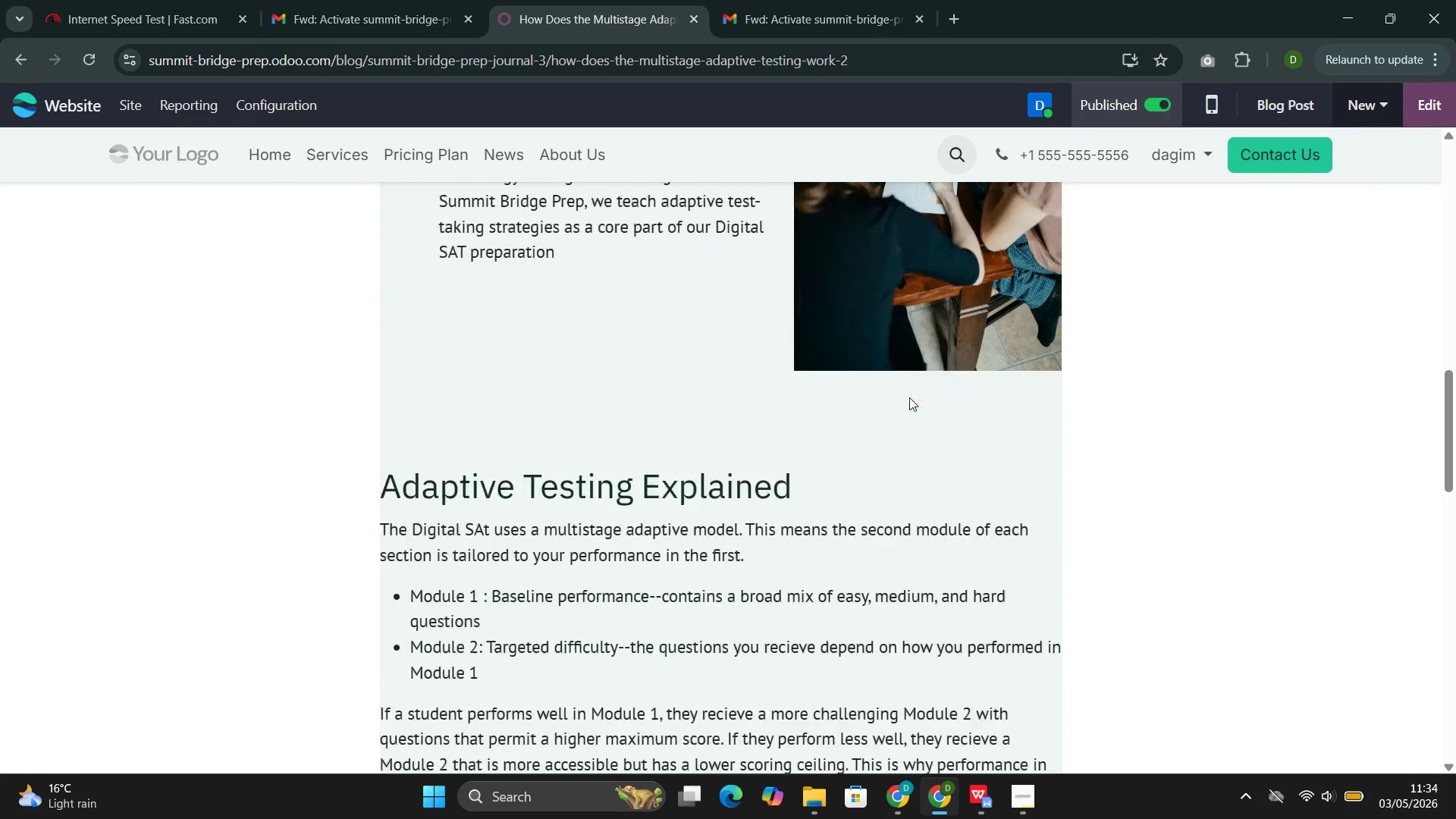 
wait(30.05)
 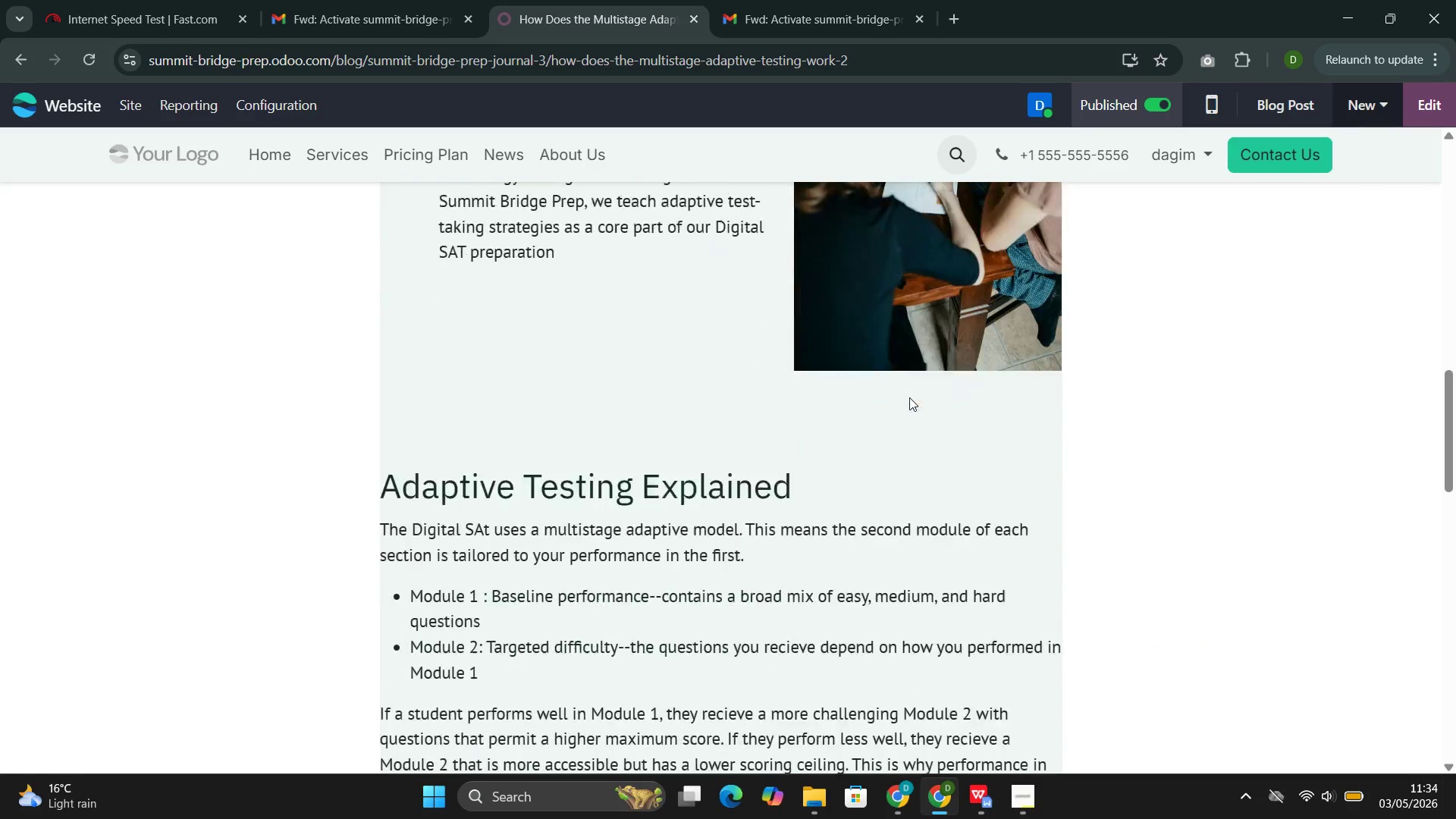 
left_click([127, 108])
 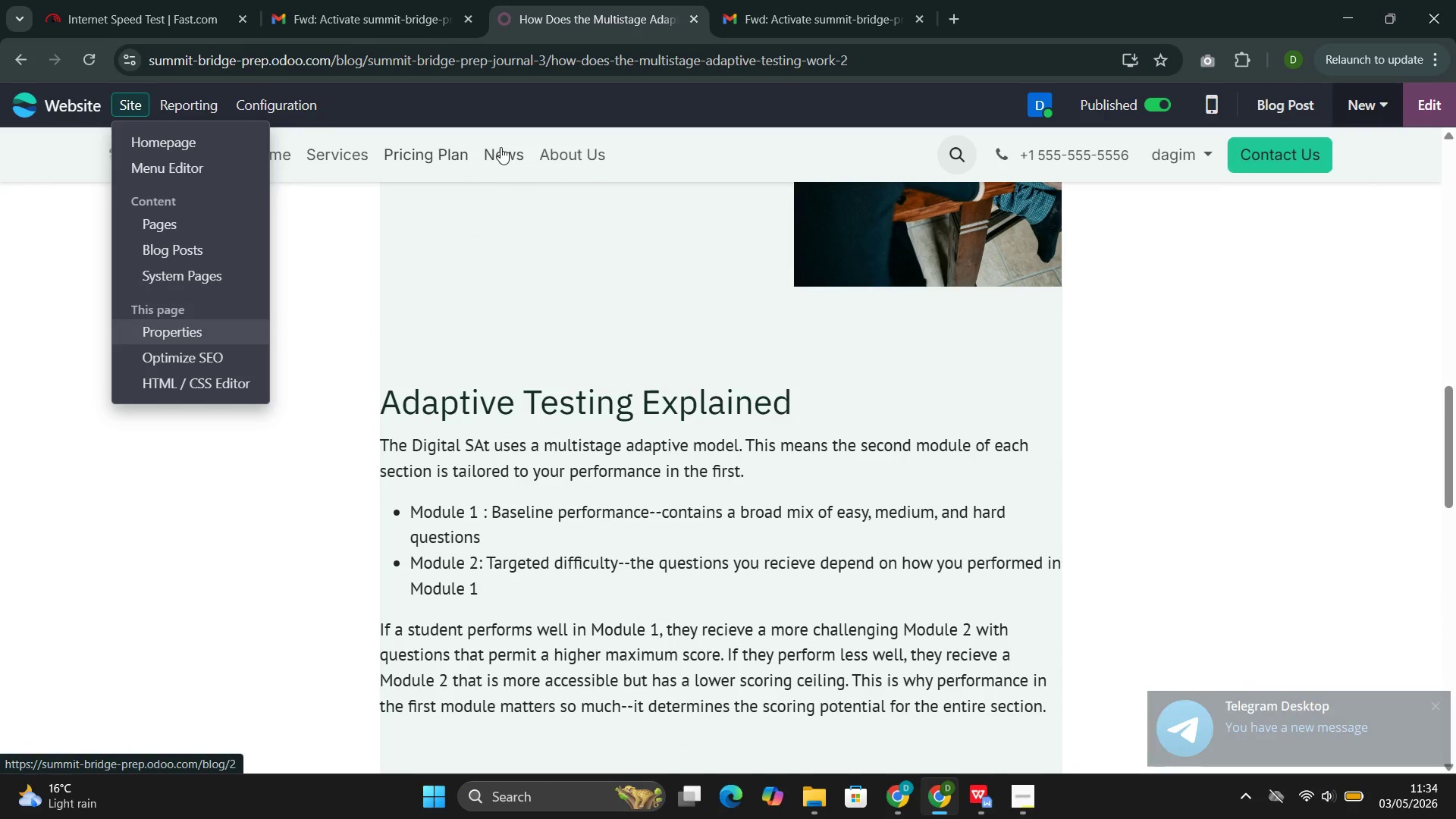 
left_click([502, 152])
 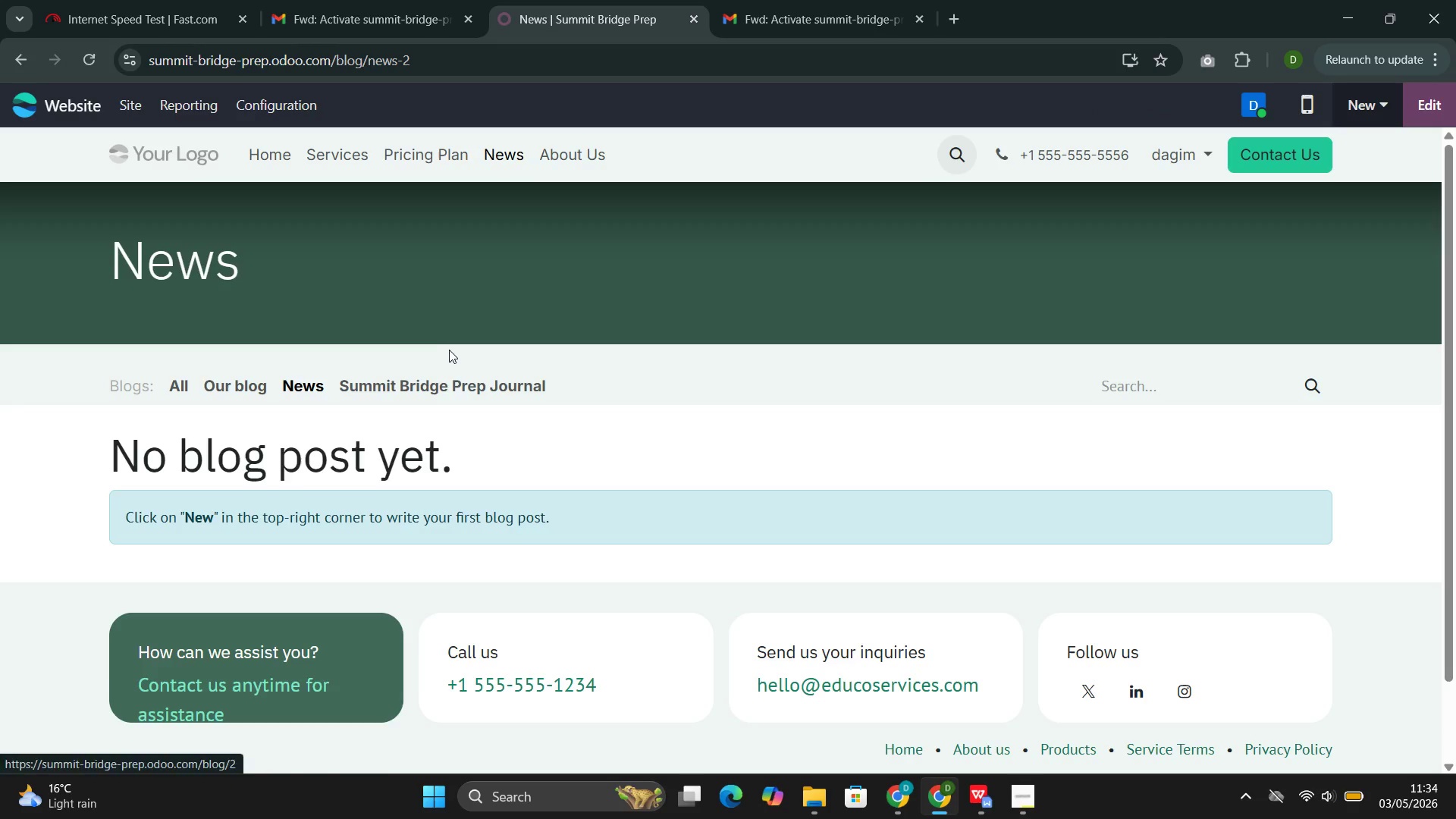 
left_click([440, 384])
 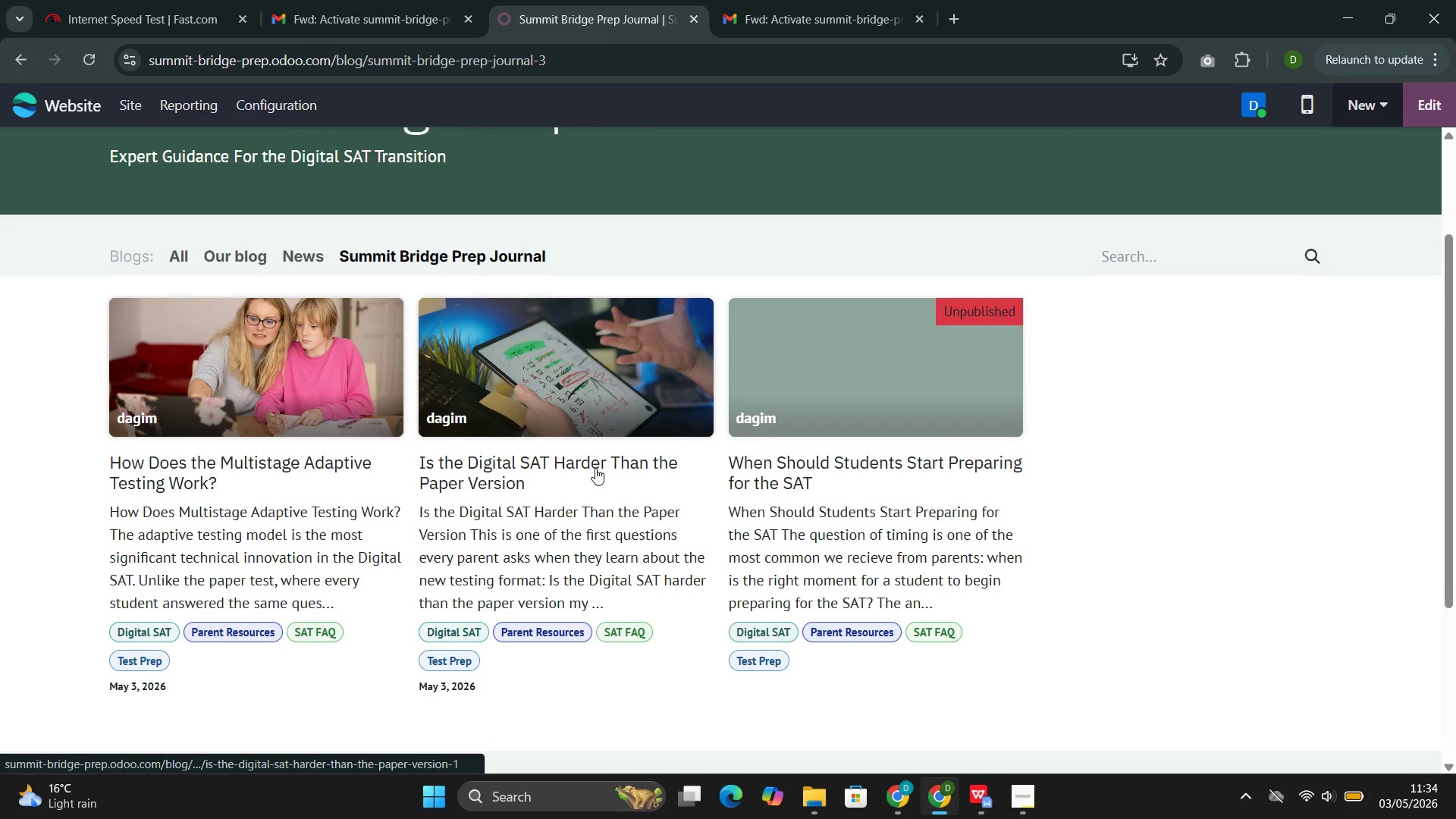 
left_click([842, 391])
 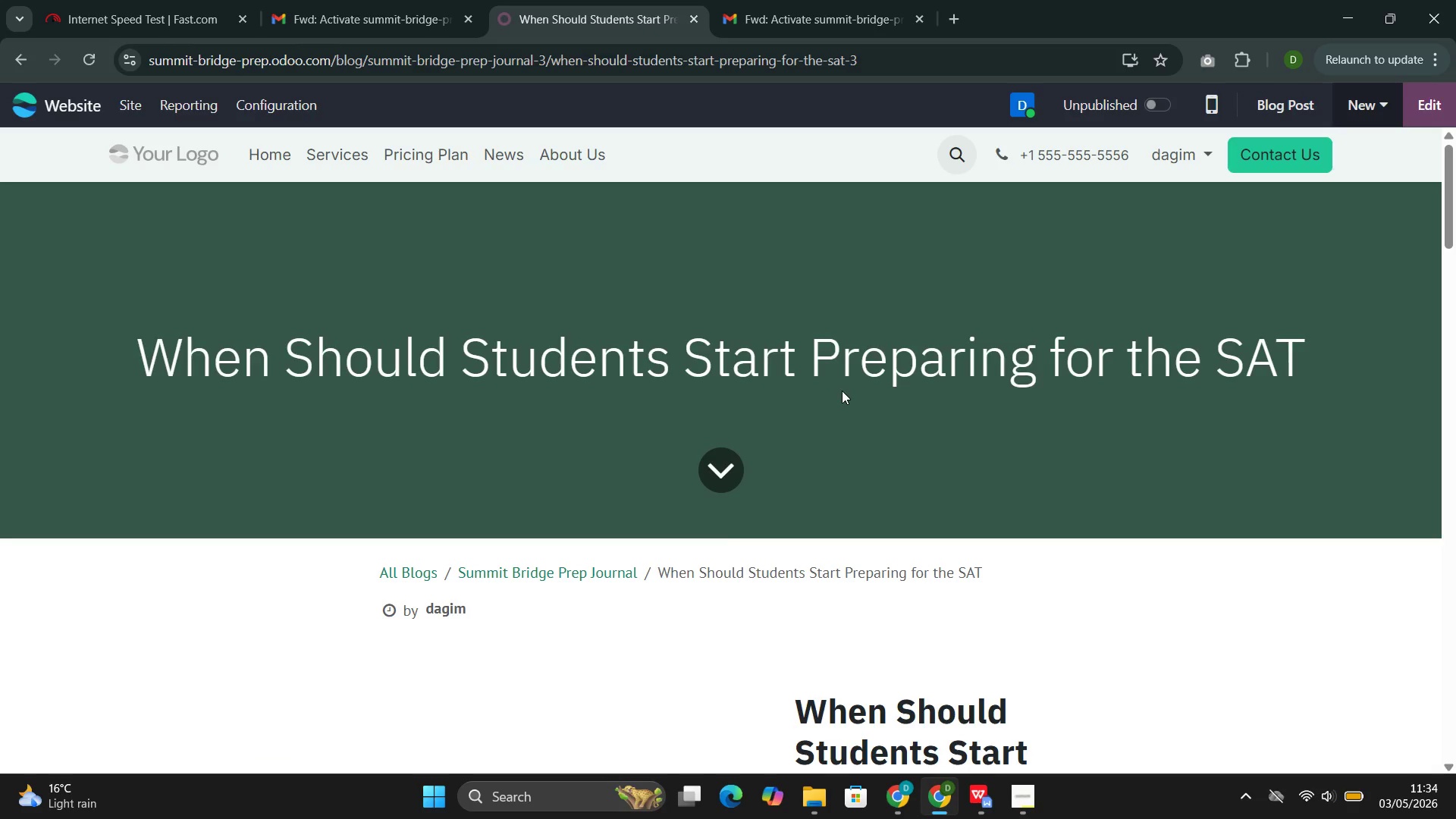 
wait(27.3)
 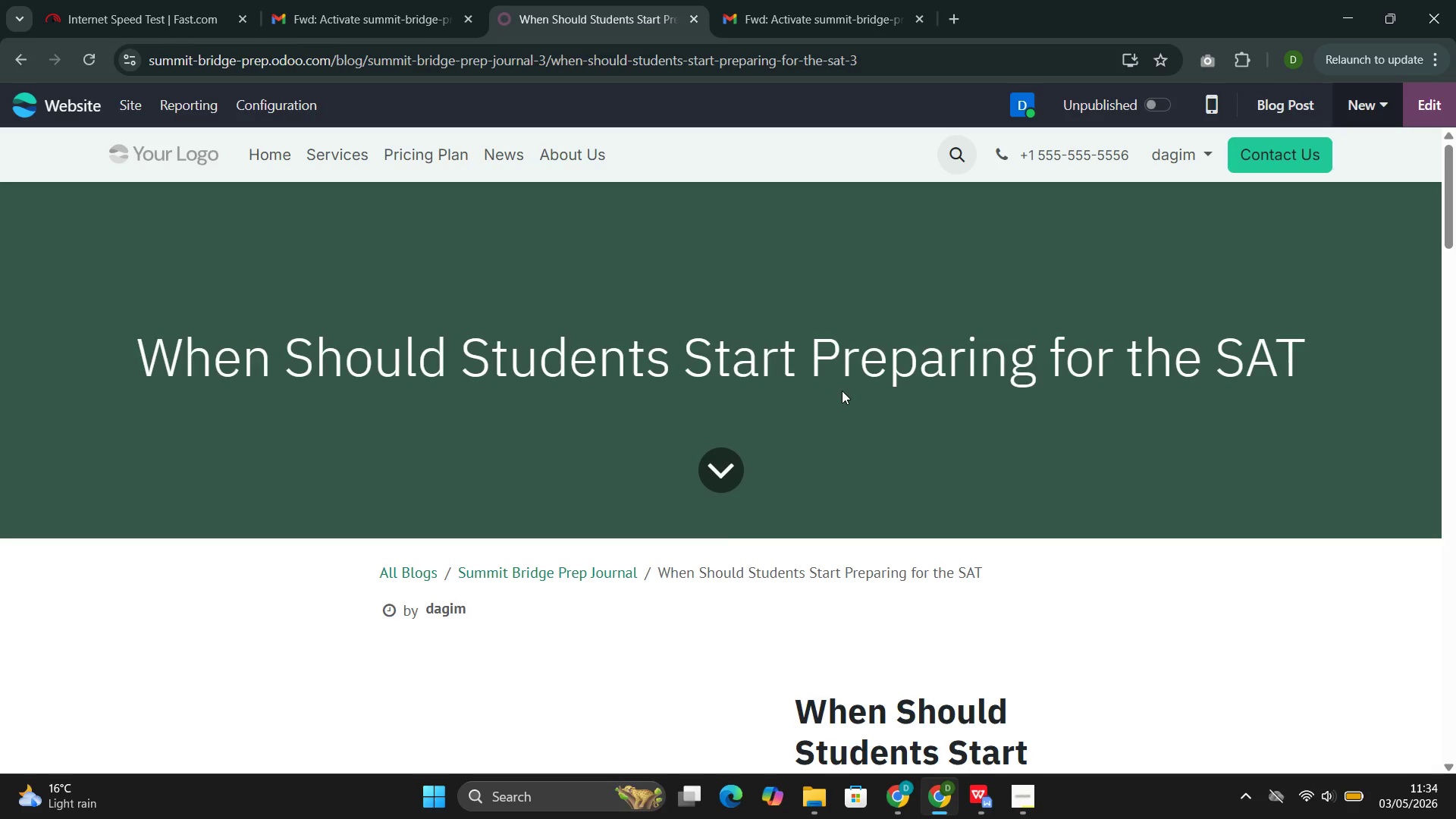 
left_click([1425, 105])
 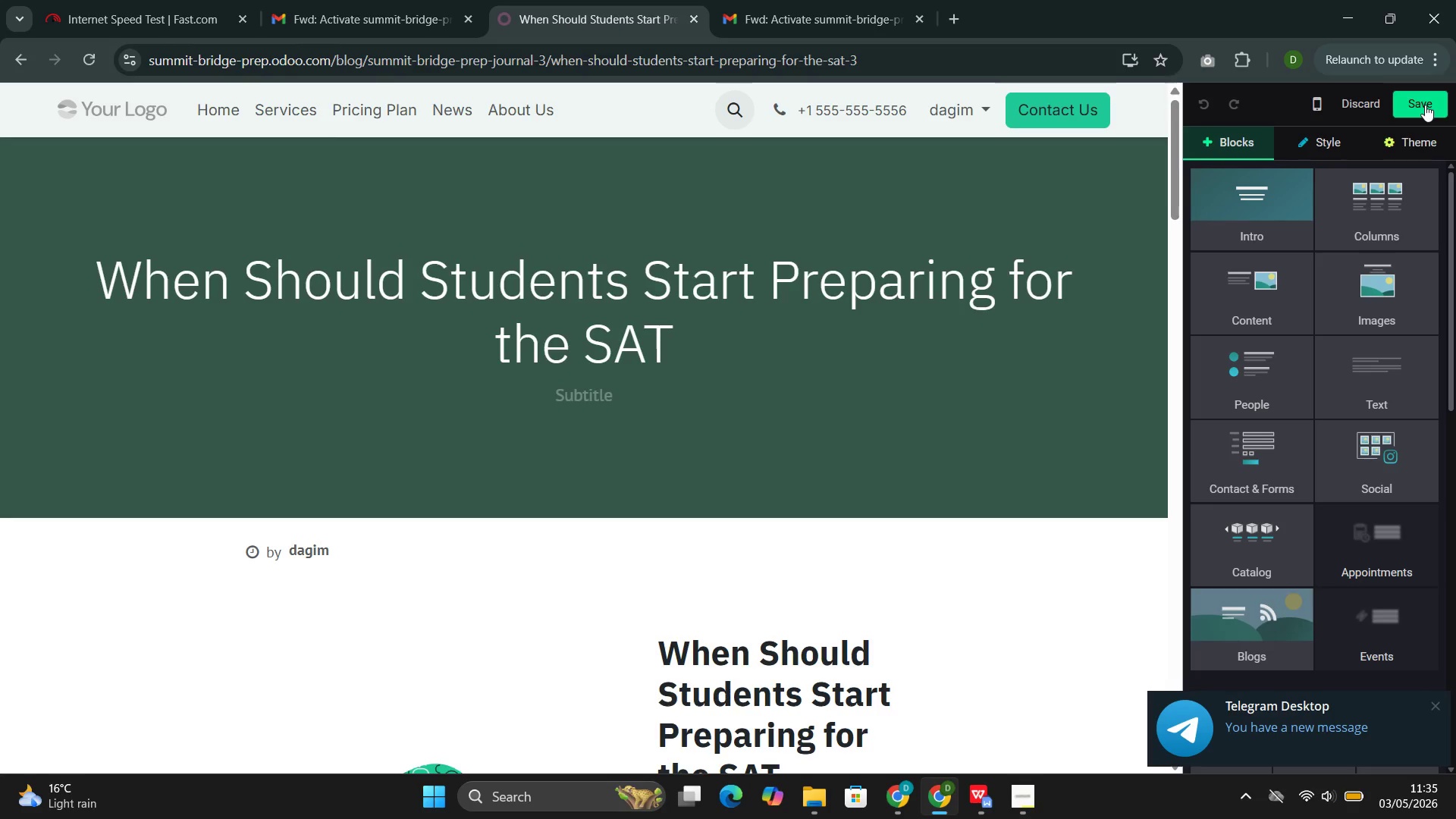 
wait(16.61)
 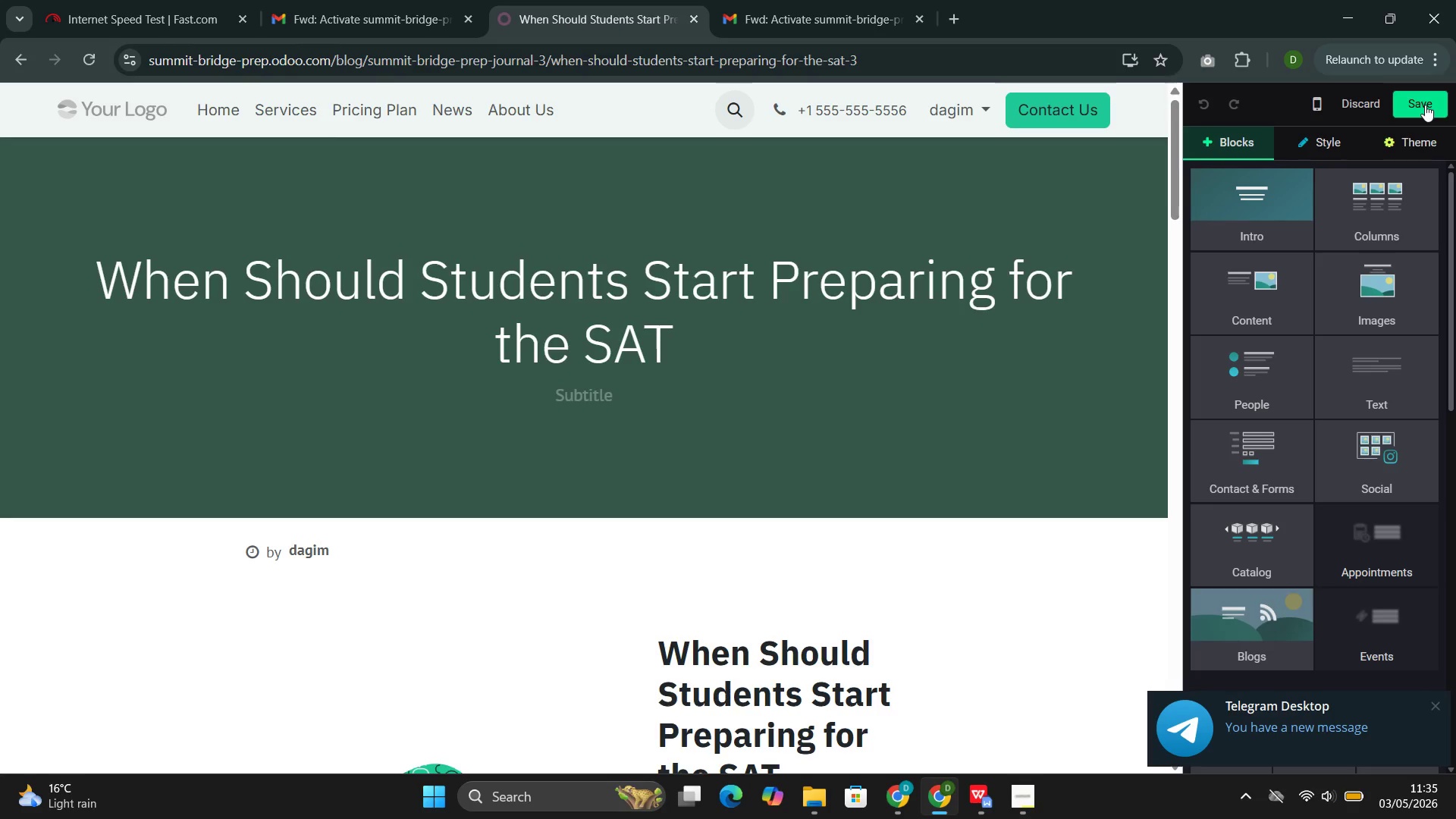 
left_click([878, 400])
 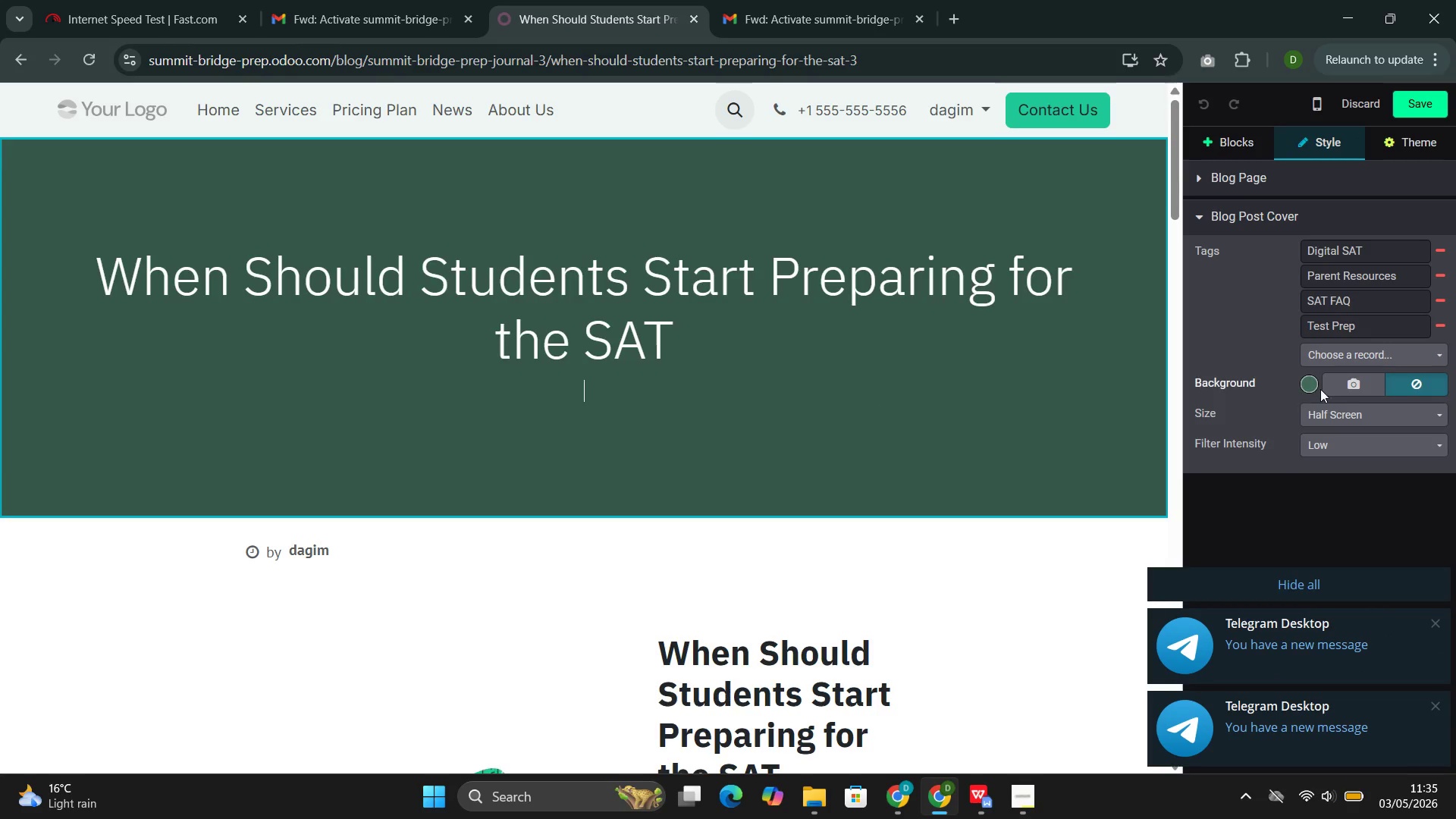 
left_click([1337, 384])
 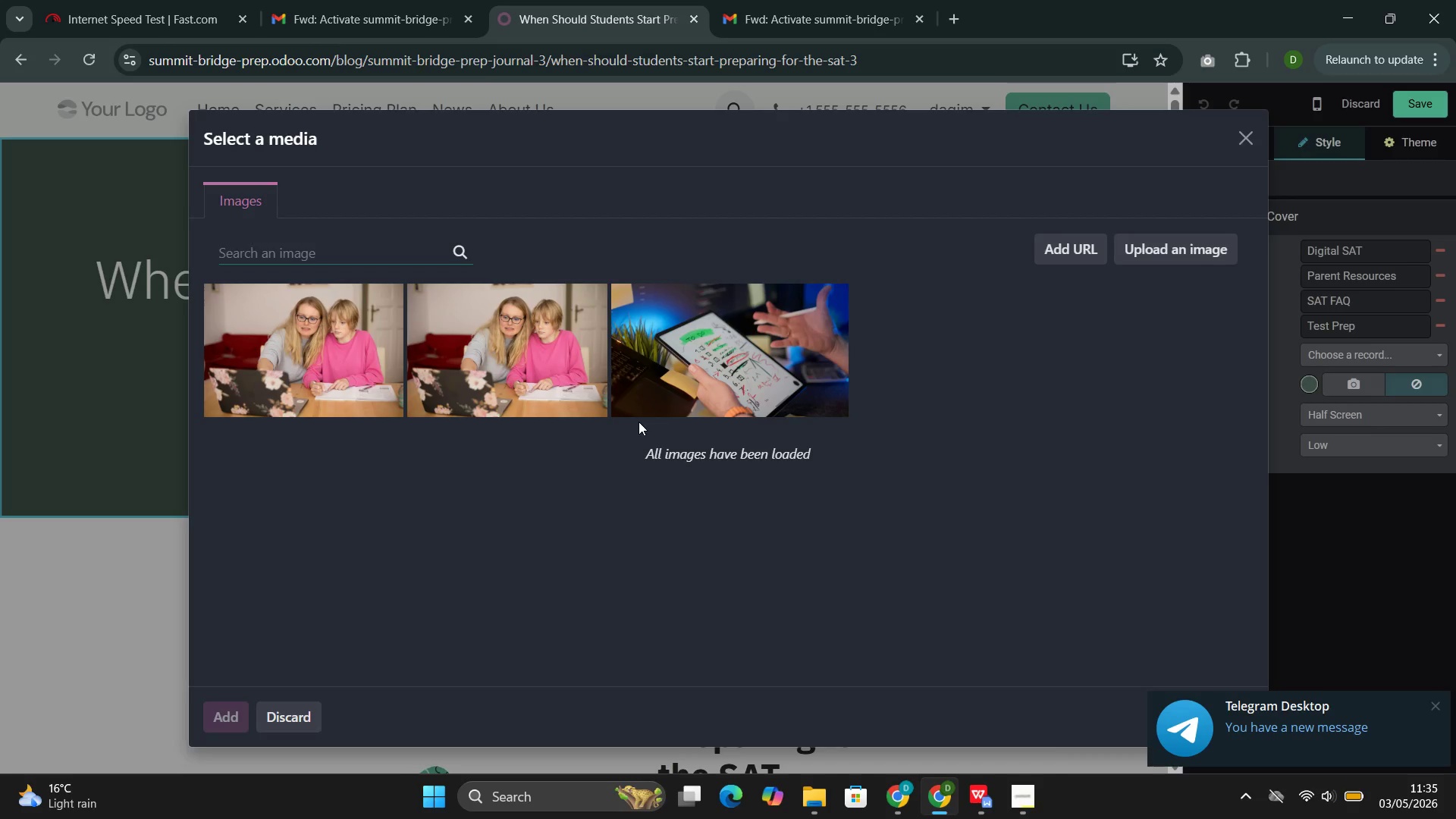 
wait(30.8)
 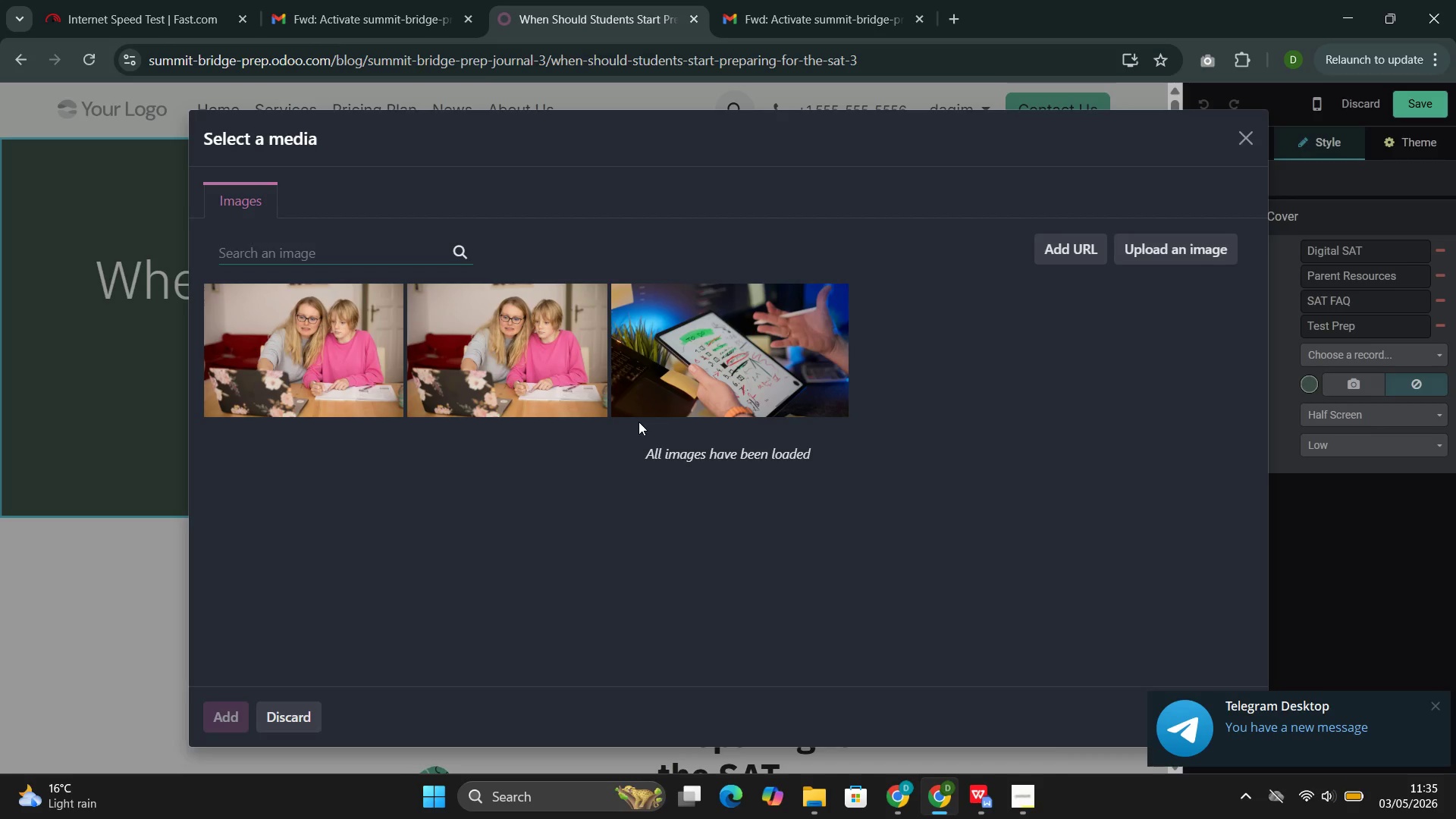 
type(calender planning)
 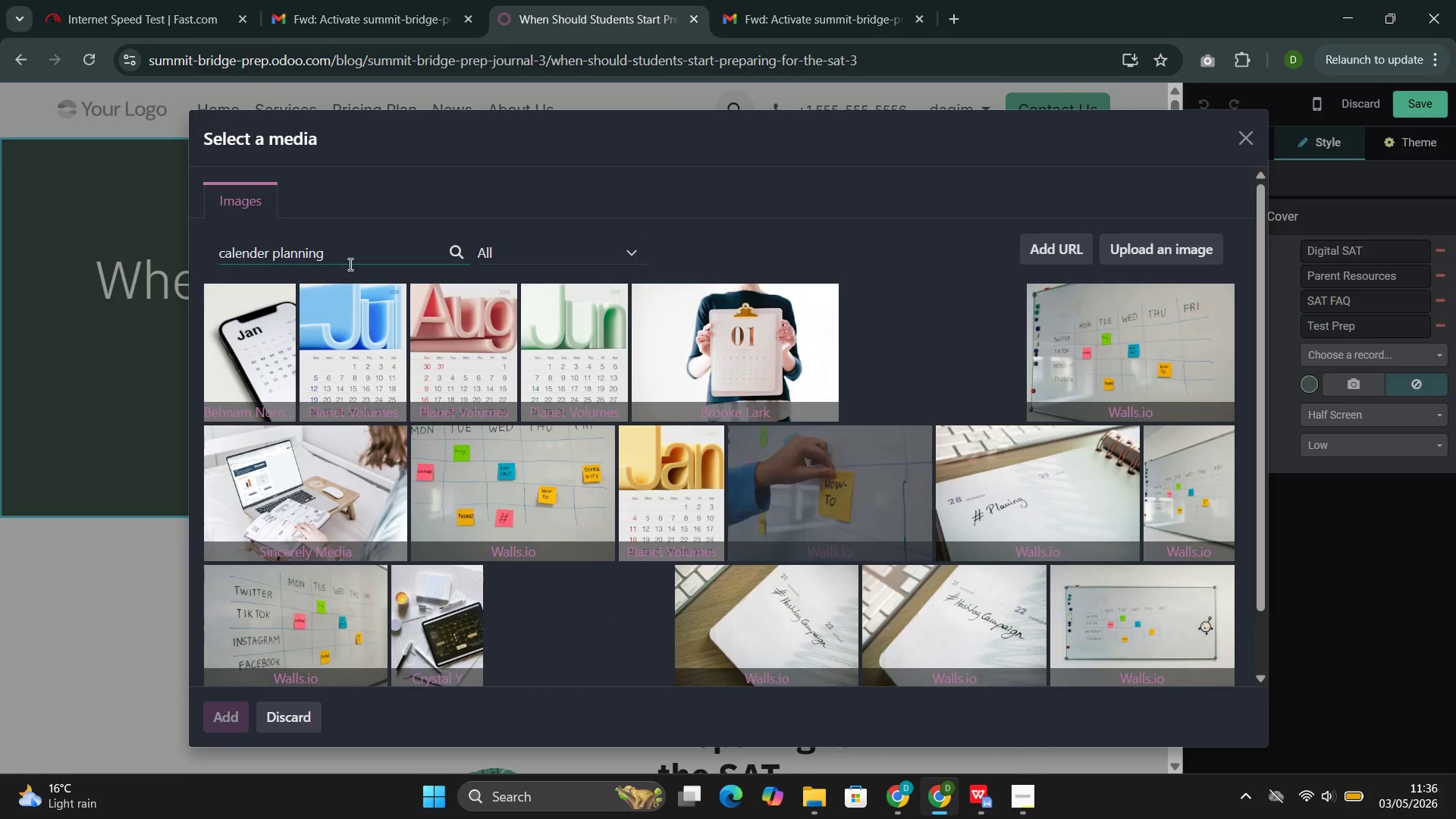 
wait(15.66)
 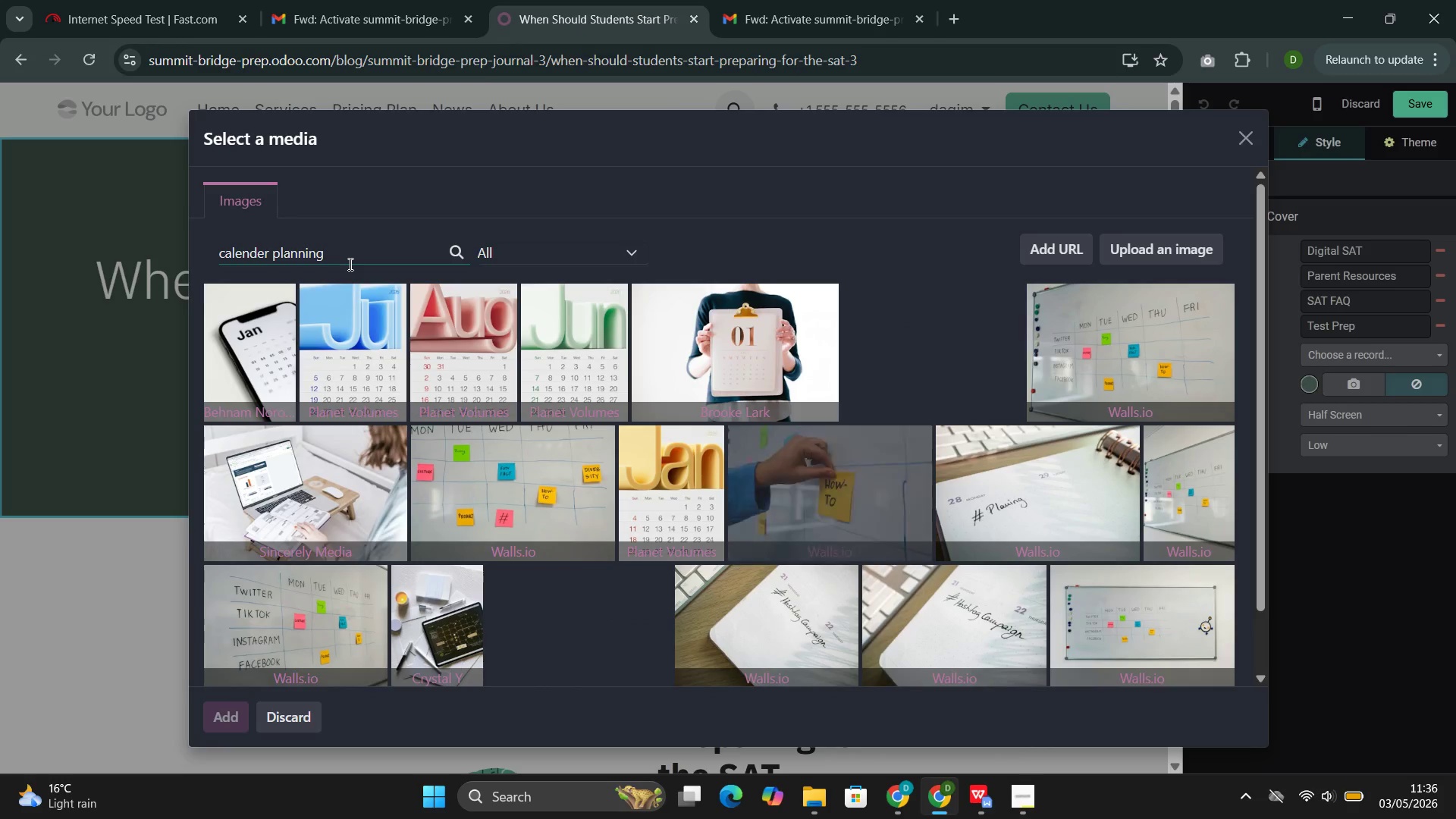 
double_click([305, 253])
 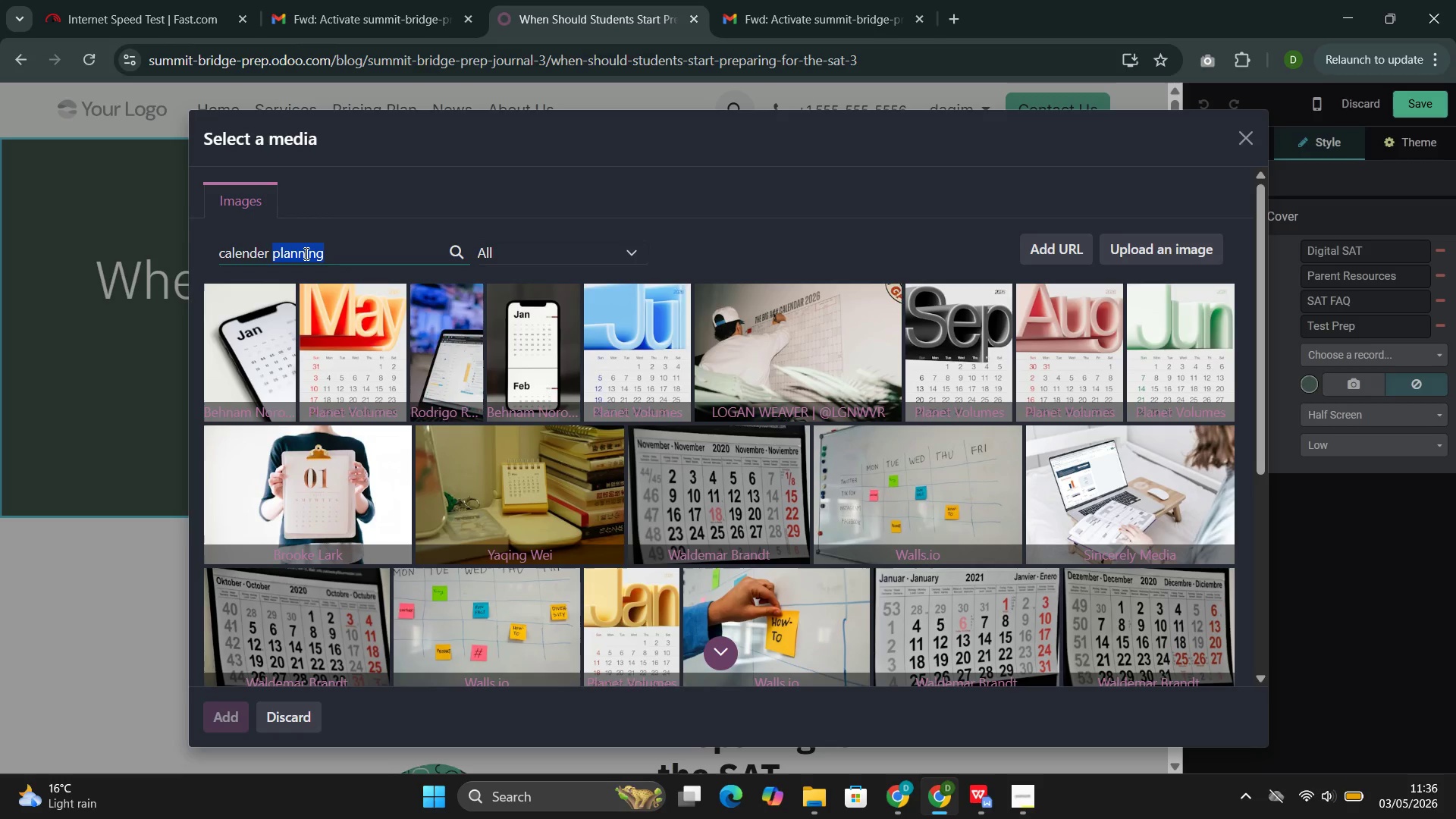 
triple_click([305, 253])
 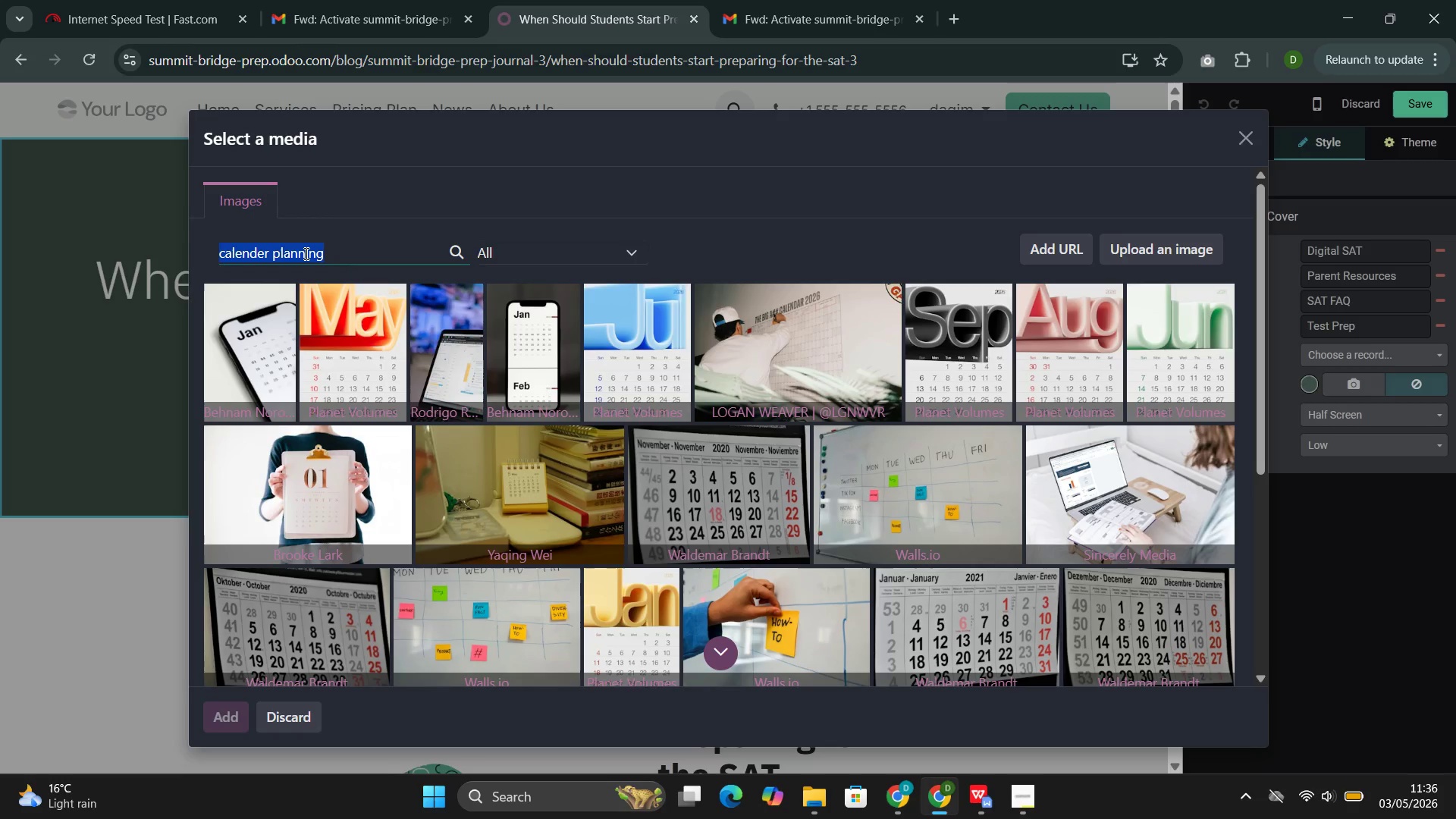 
key(Control+C)
 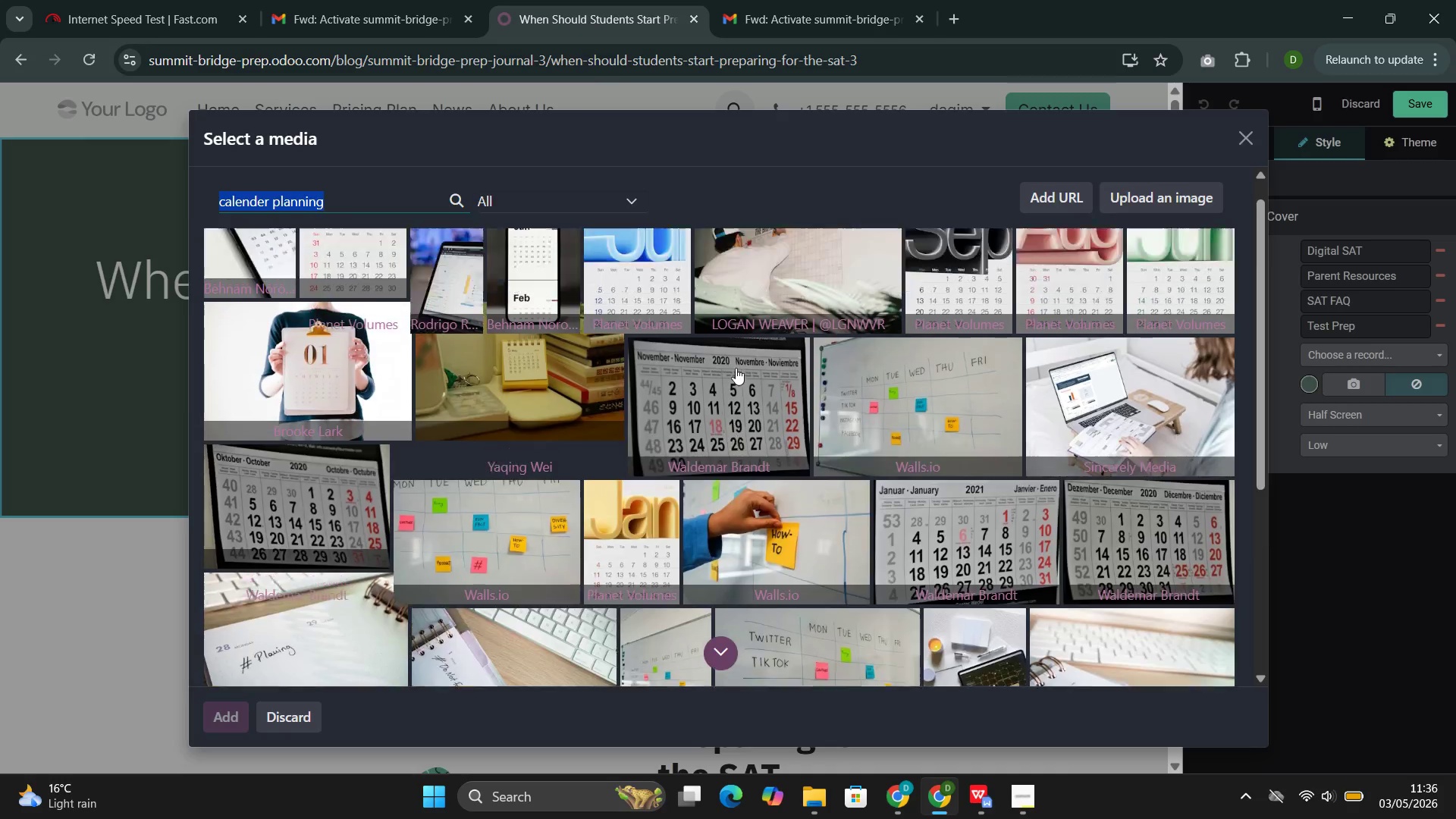 
left_click([244, 322])
 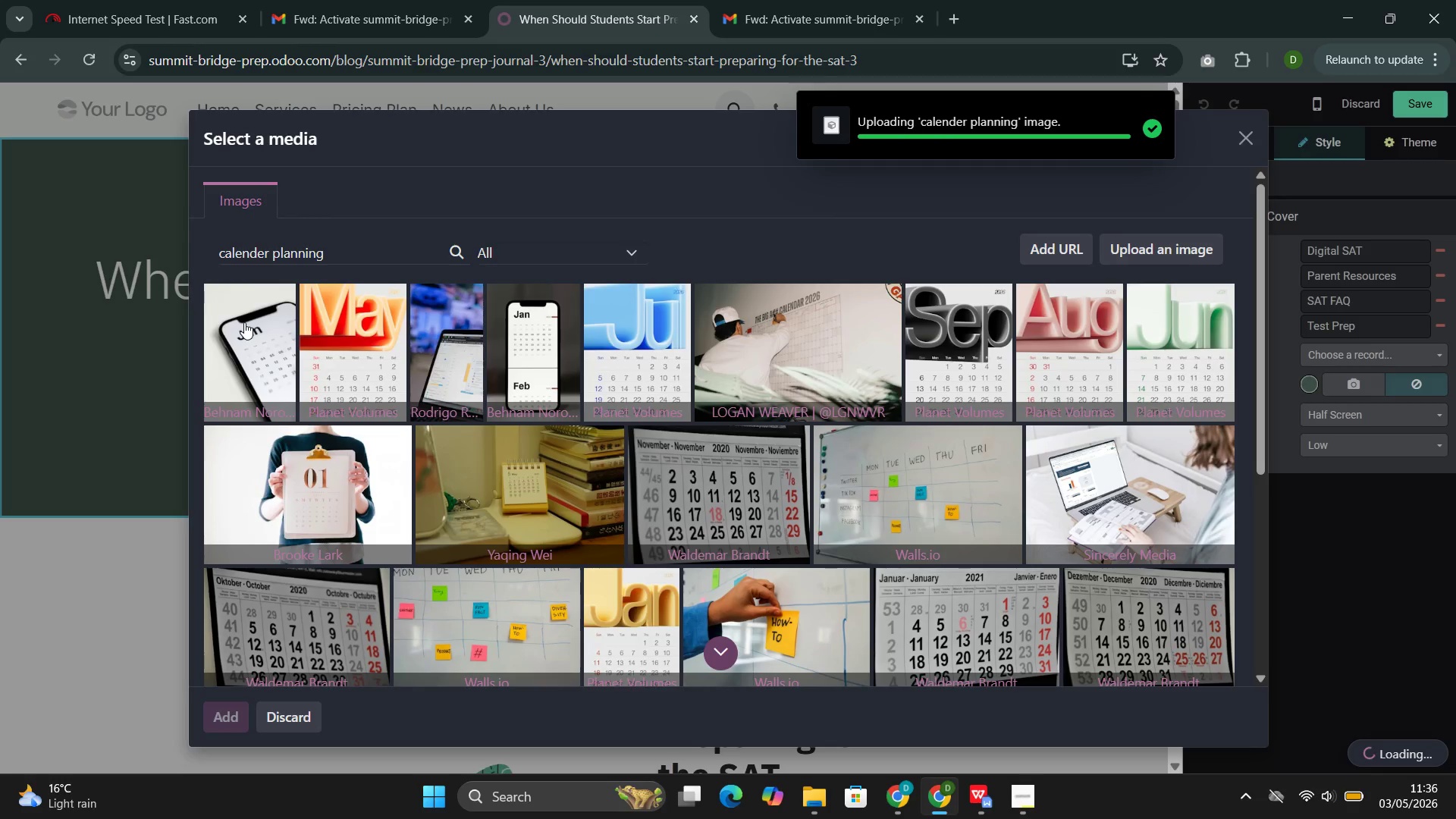 
scroll: coordinate [244, 322], scroll_direction: down, amount: 4.0
 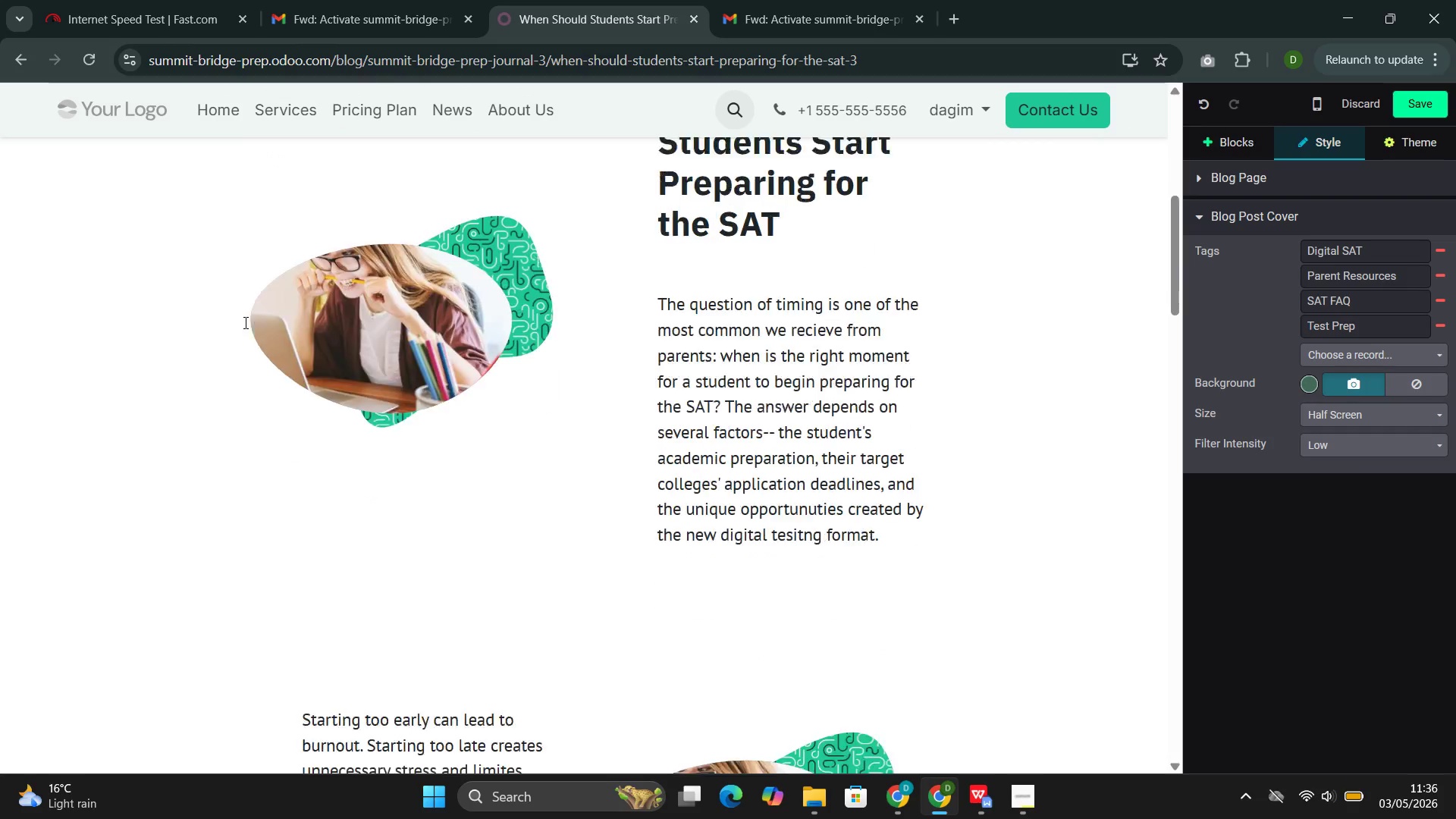 
left_click([249, 321])
 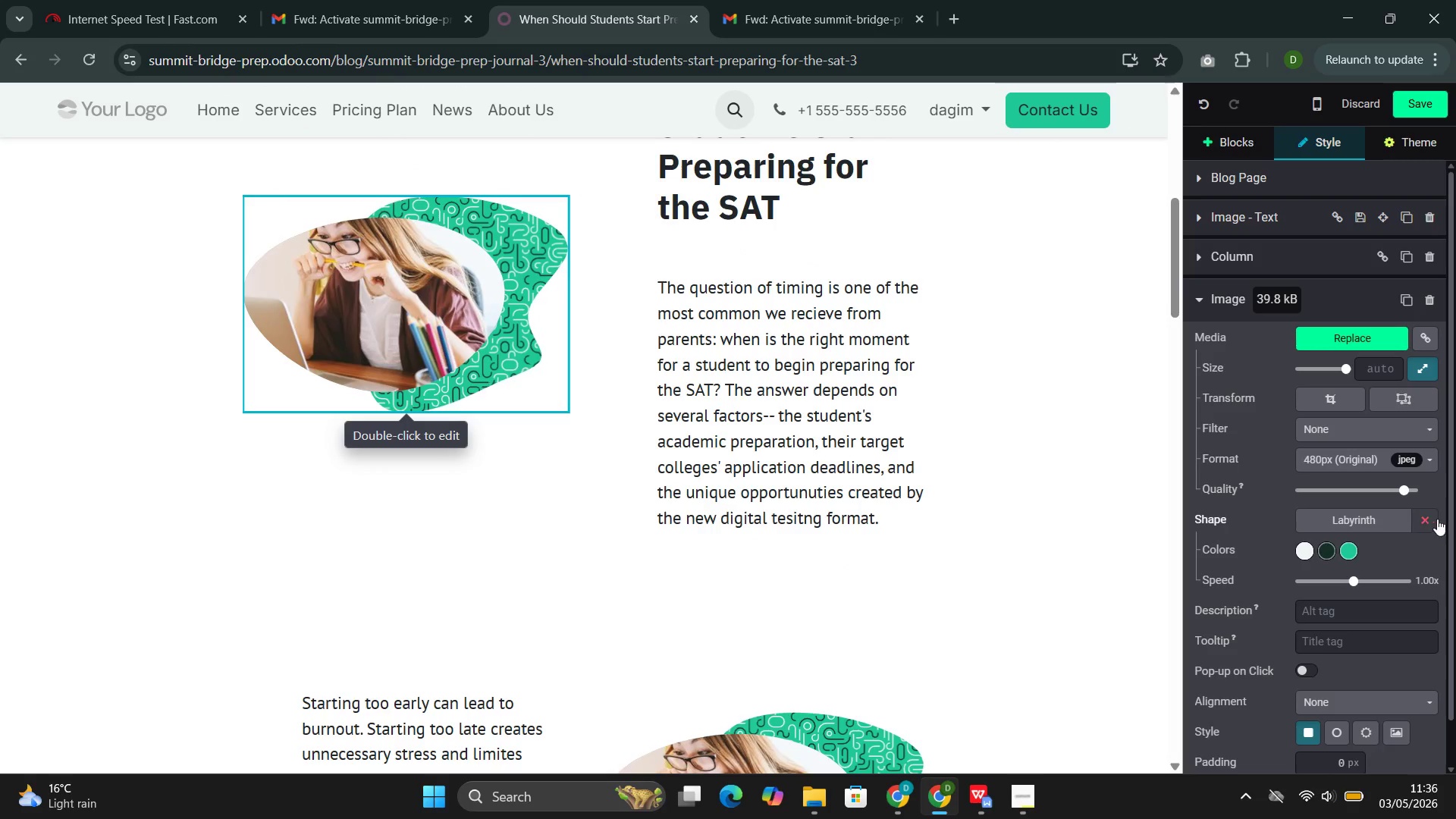 
left_click([1426, 519])
 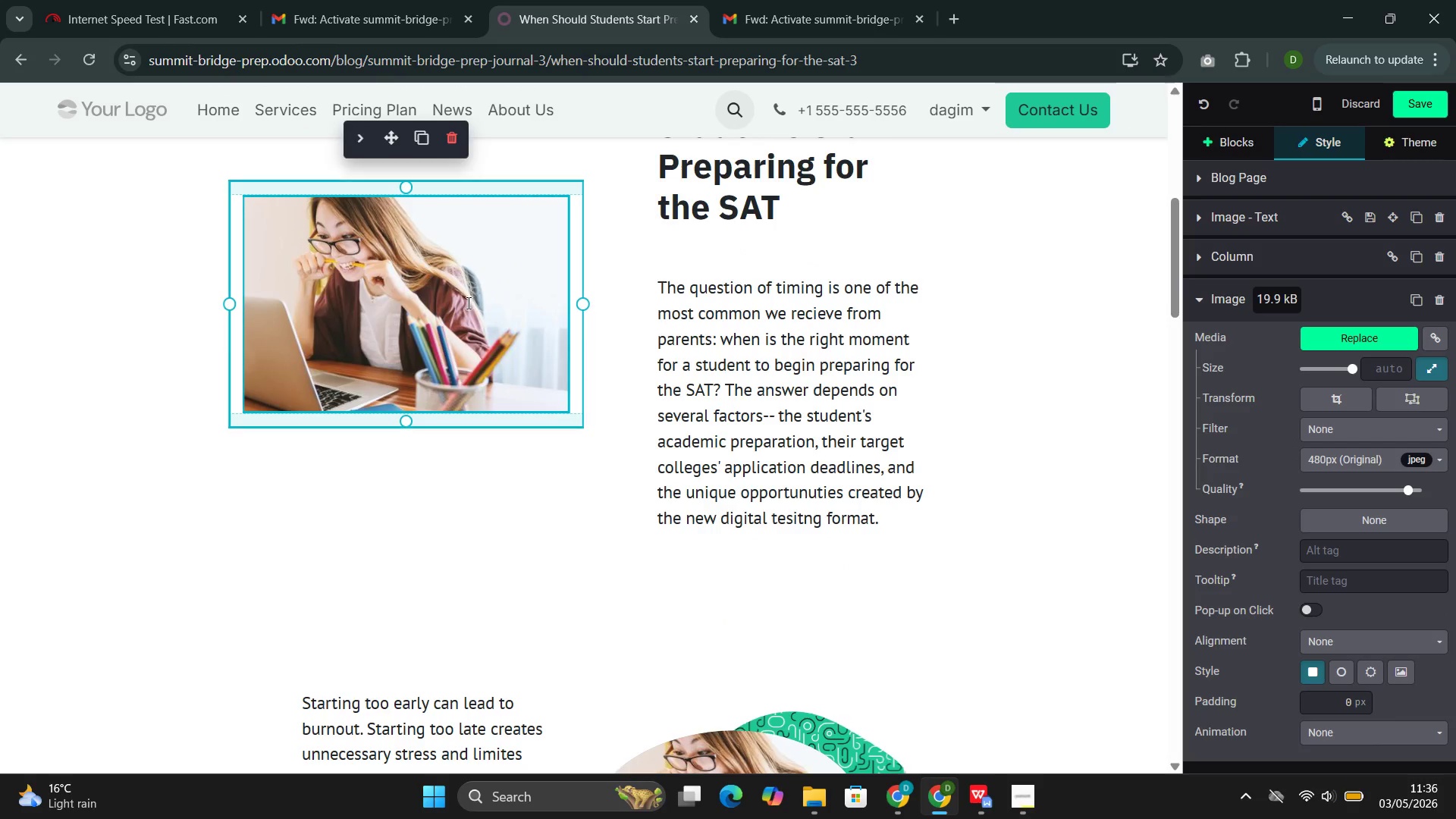 
double_click([467, 303])
 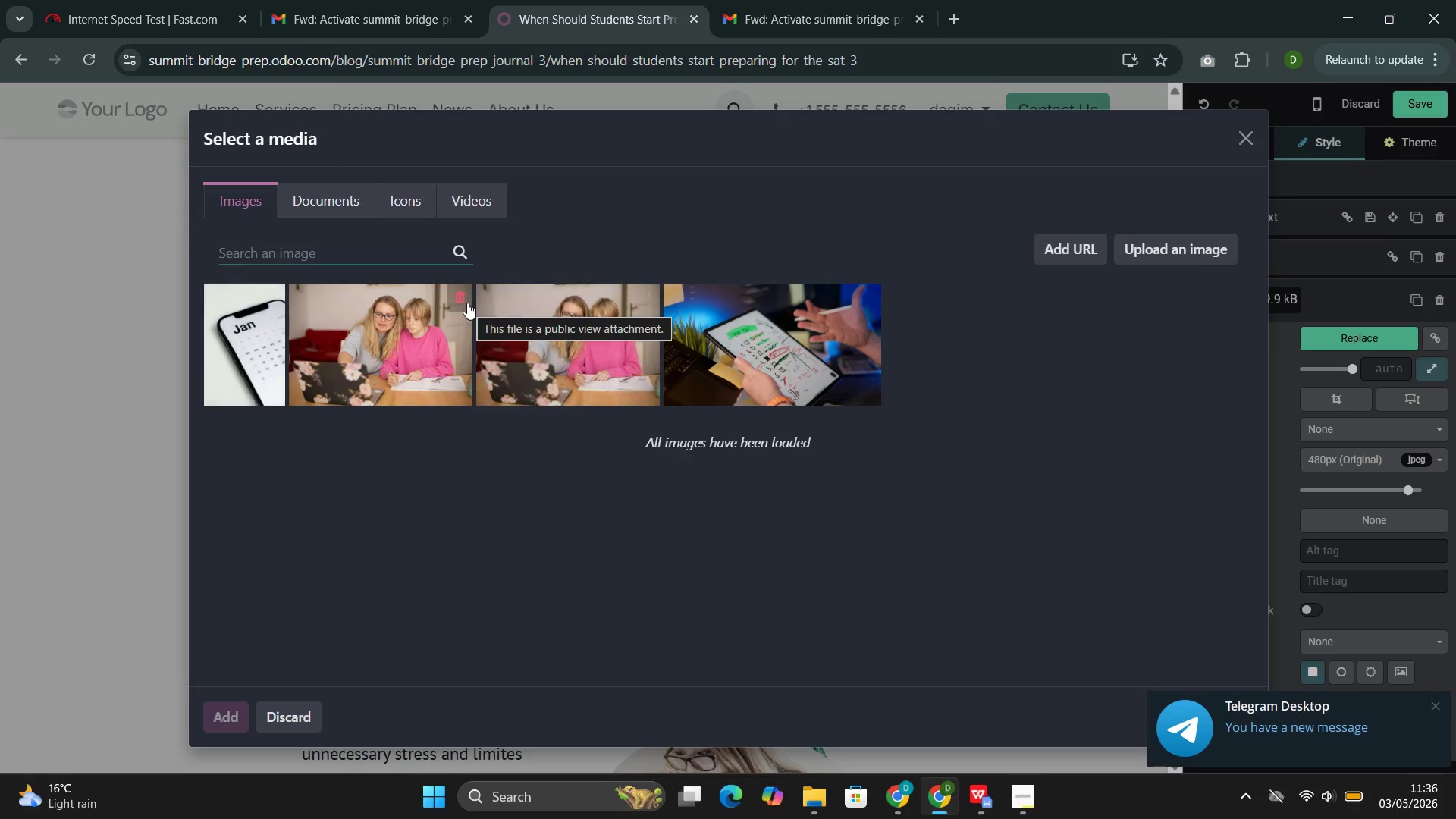 
key(Control+V)
 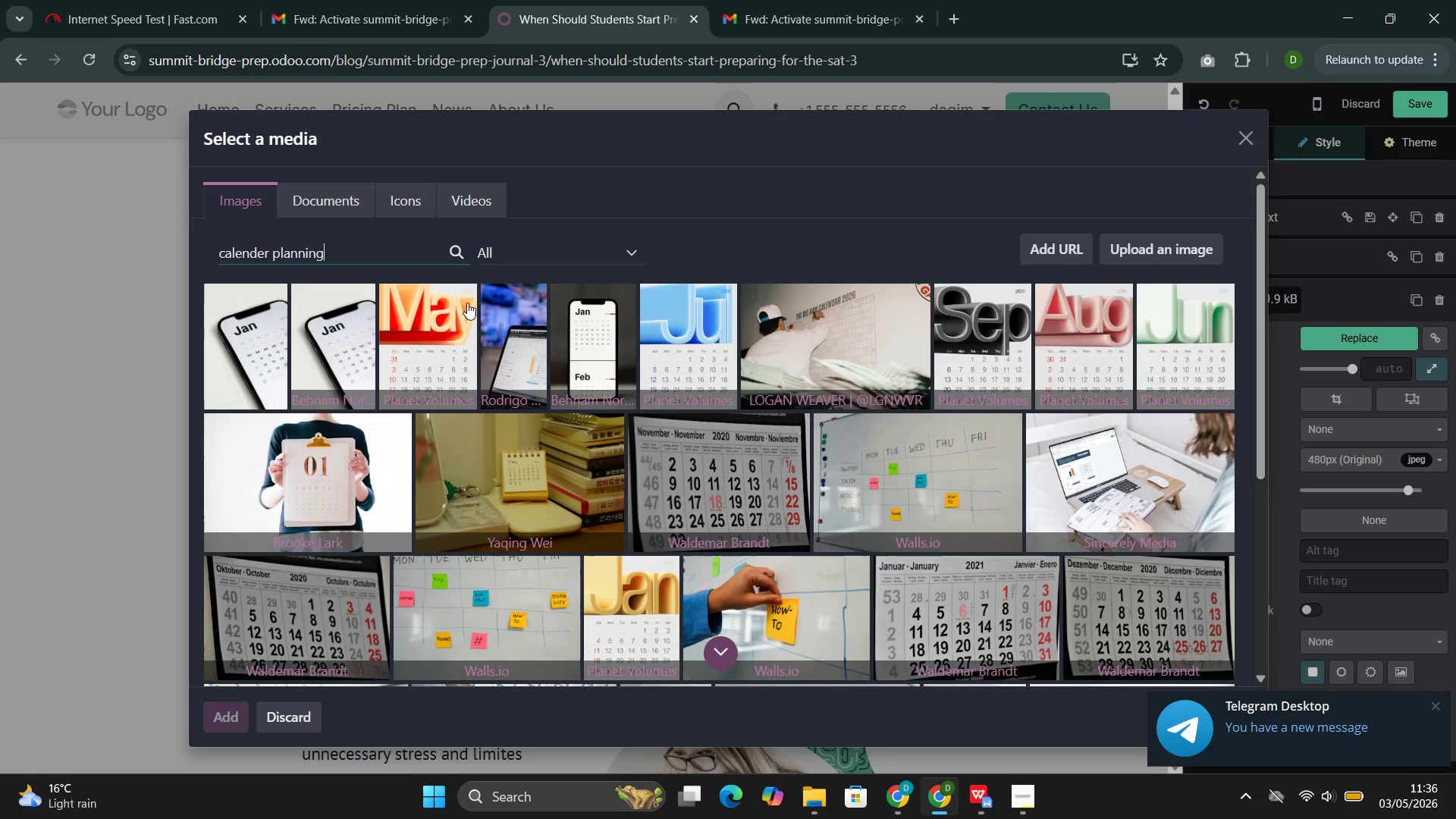 
mouse_move([595, 485])
 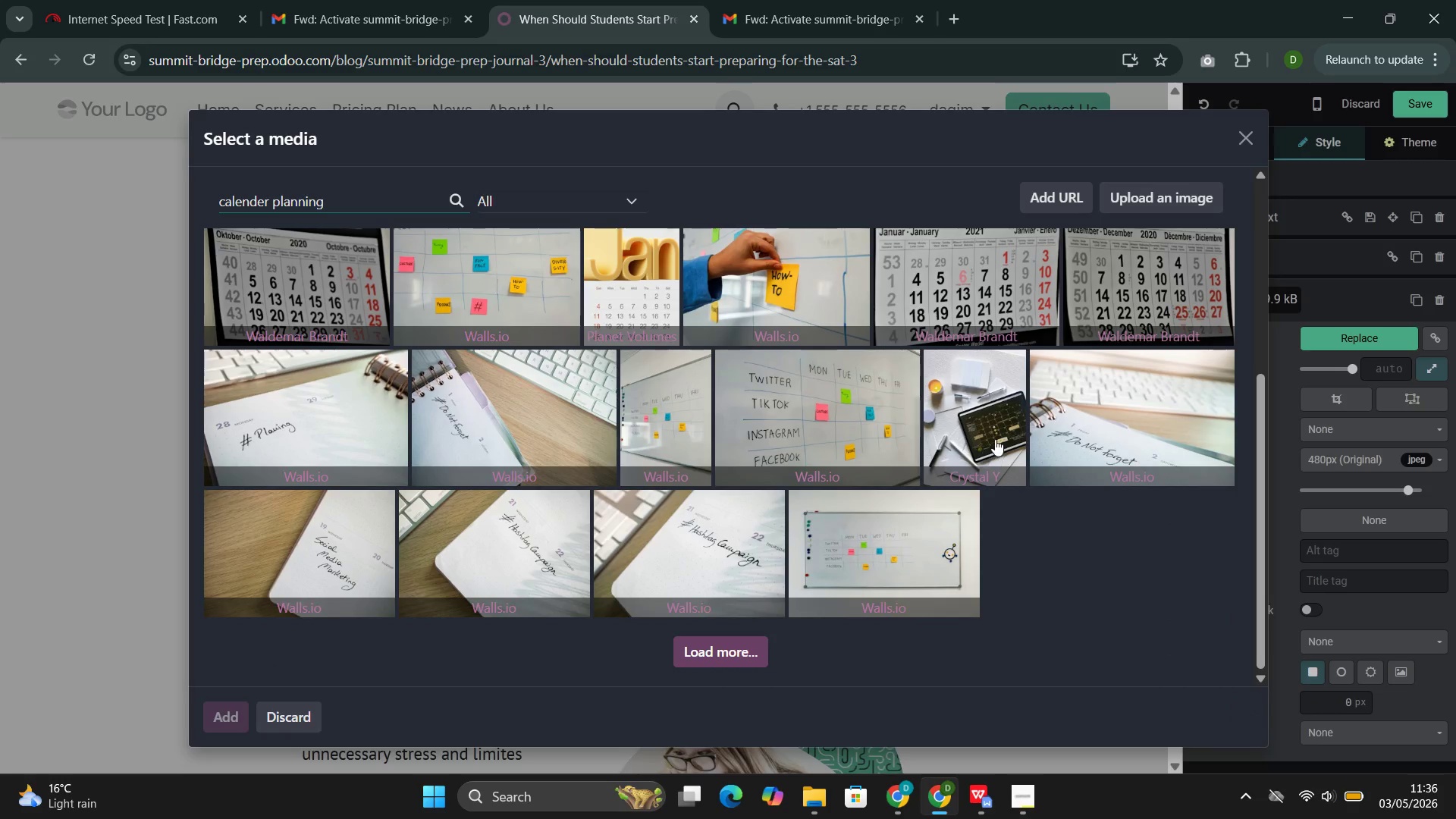 
left_click([995, 439])
 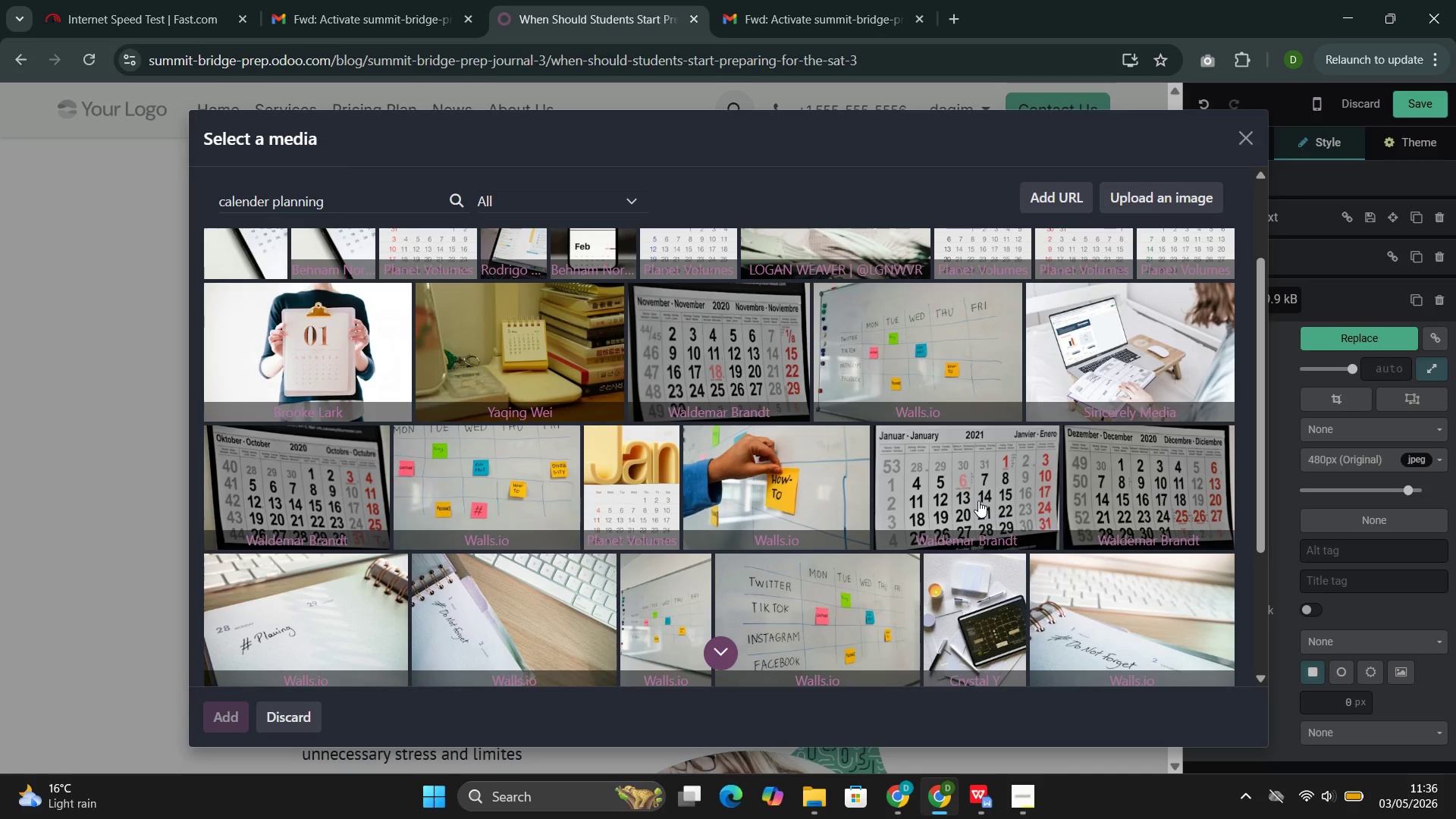 
wait(18.11)
 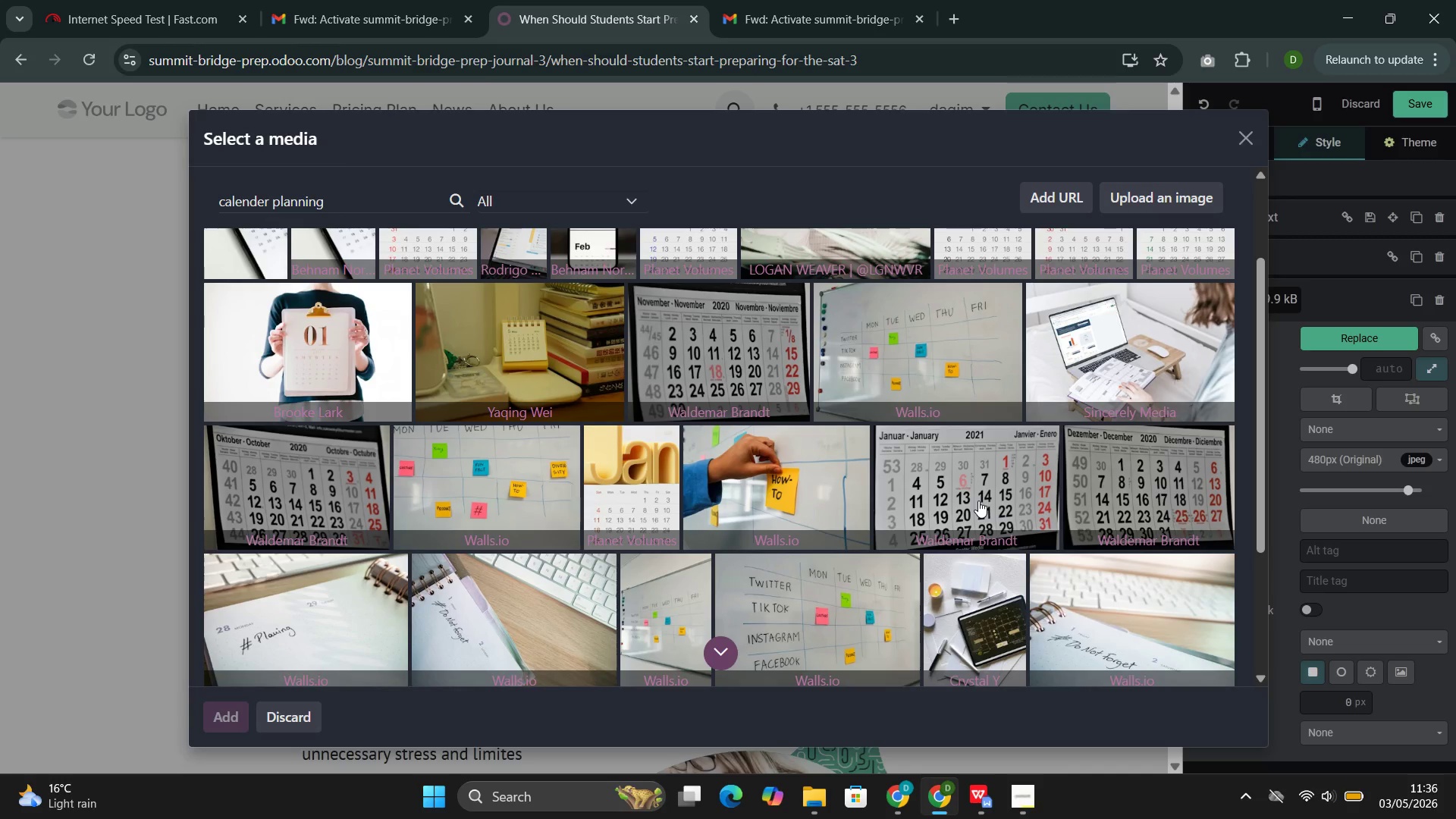 
left_click([765, 460])
 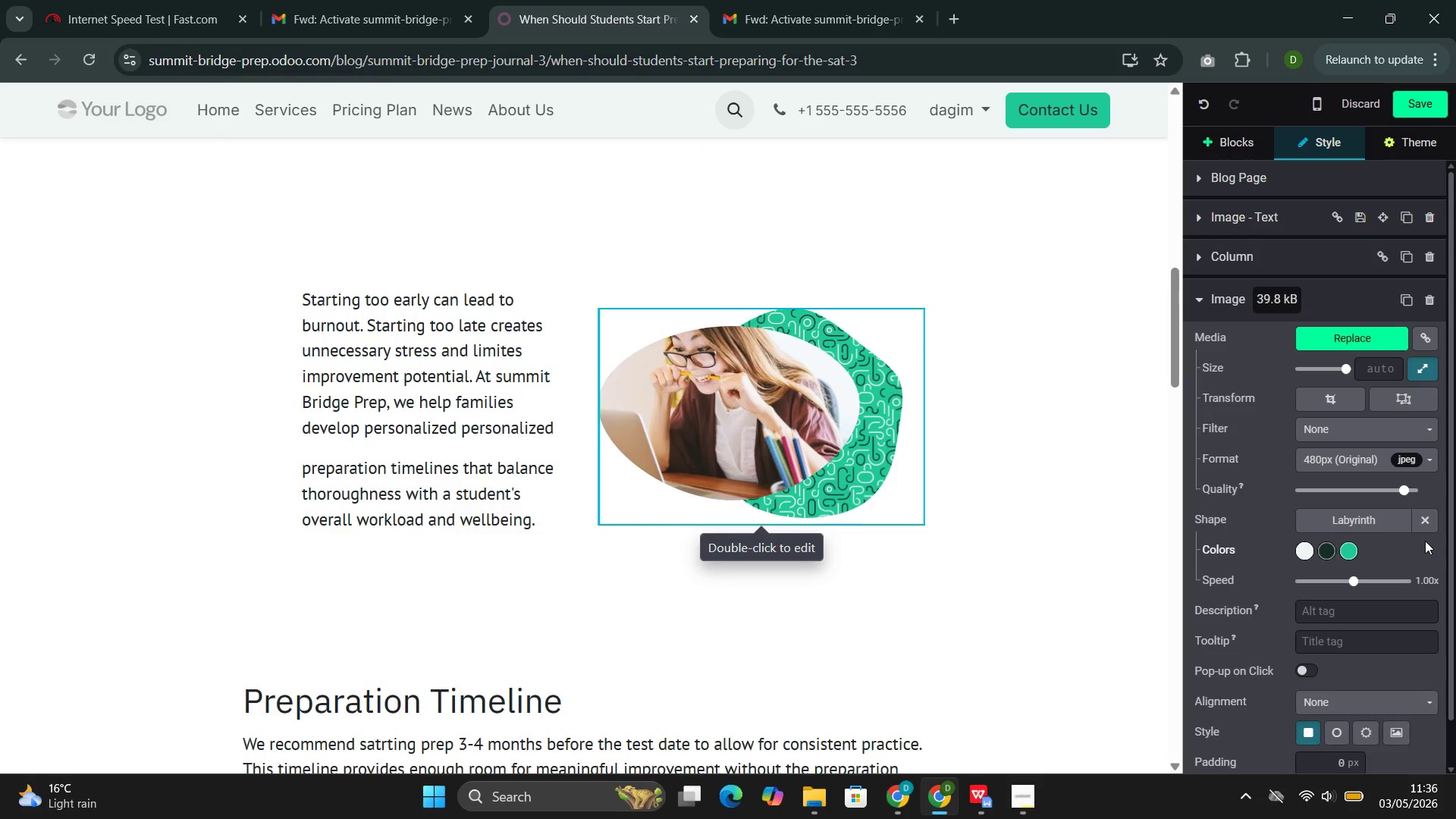 
left_click([1426, 507])
 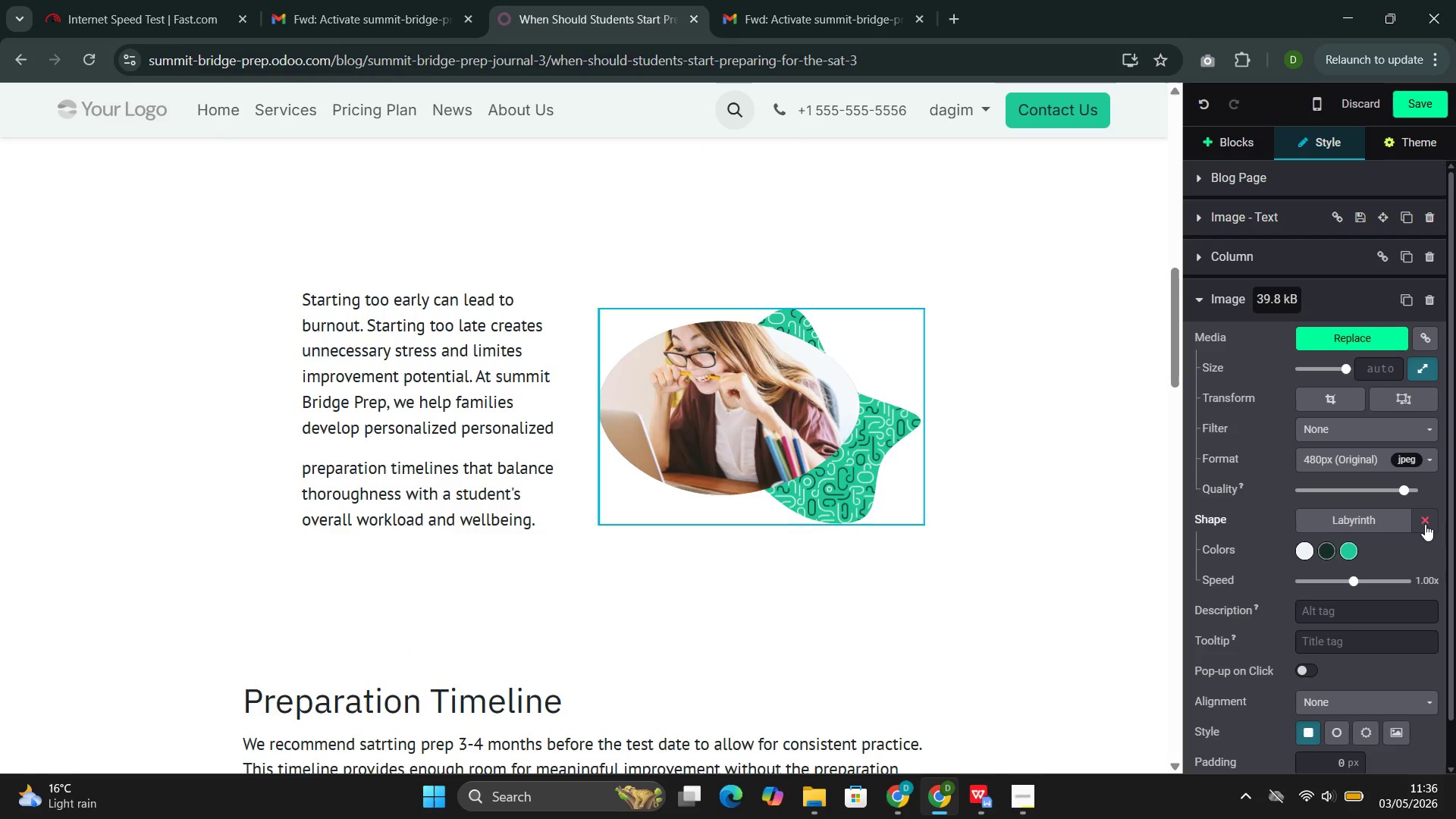 
left_click([1425, 521])
 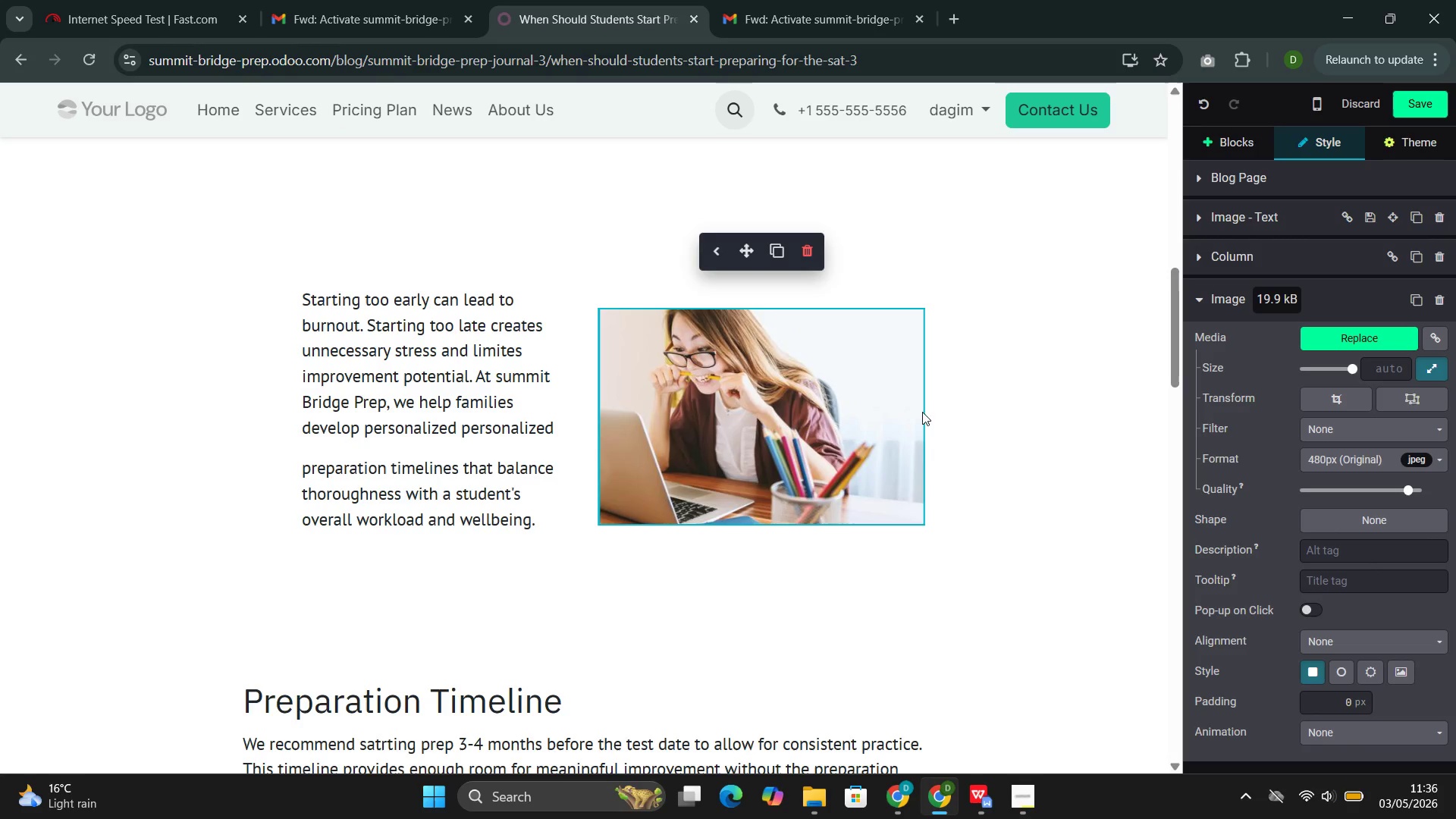 
double_click([796, 428])
 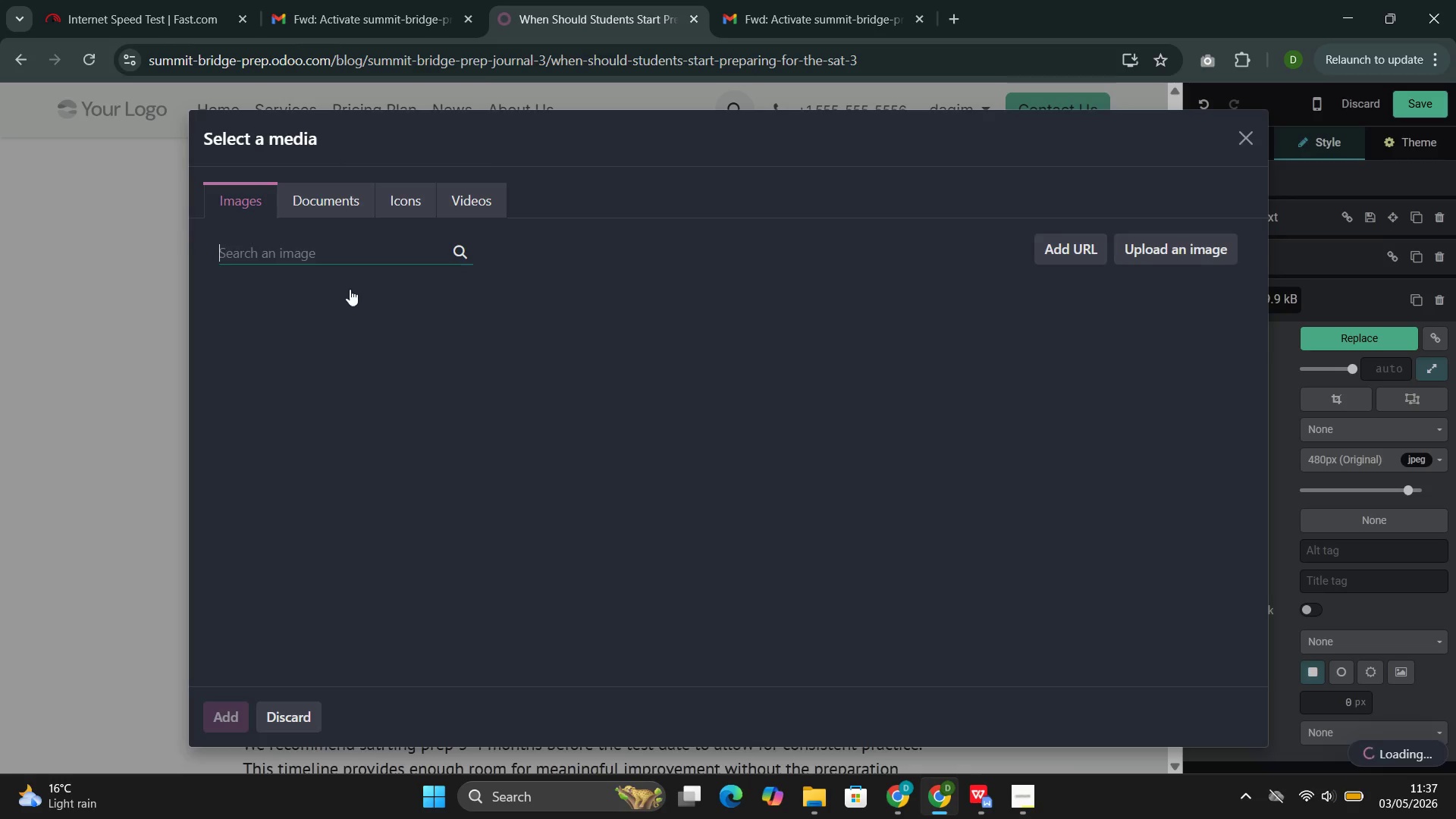 
left_click([338, 265])
 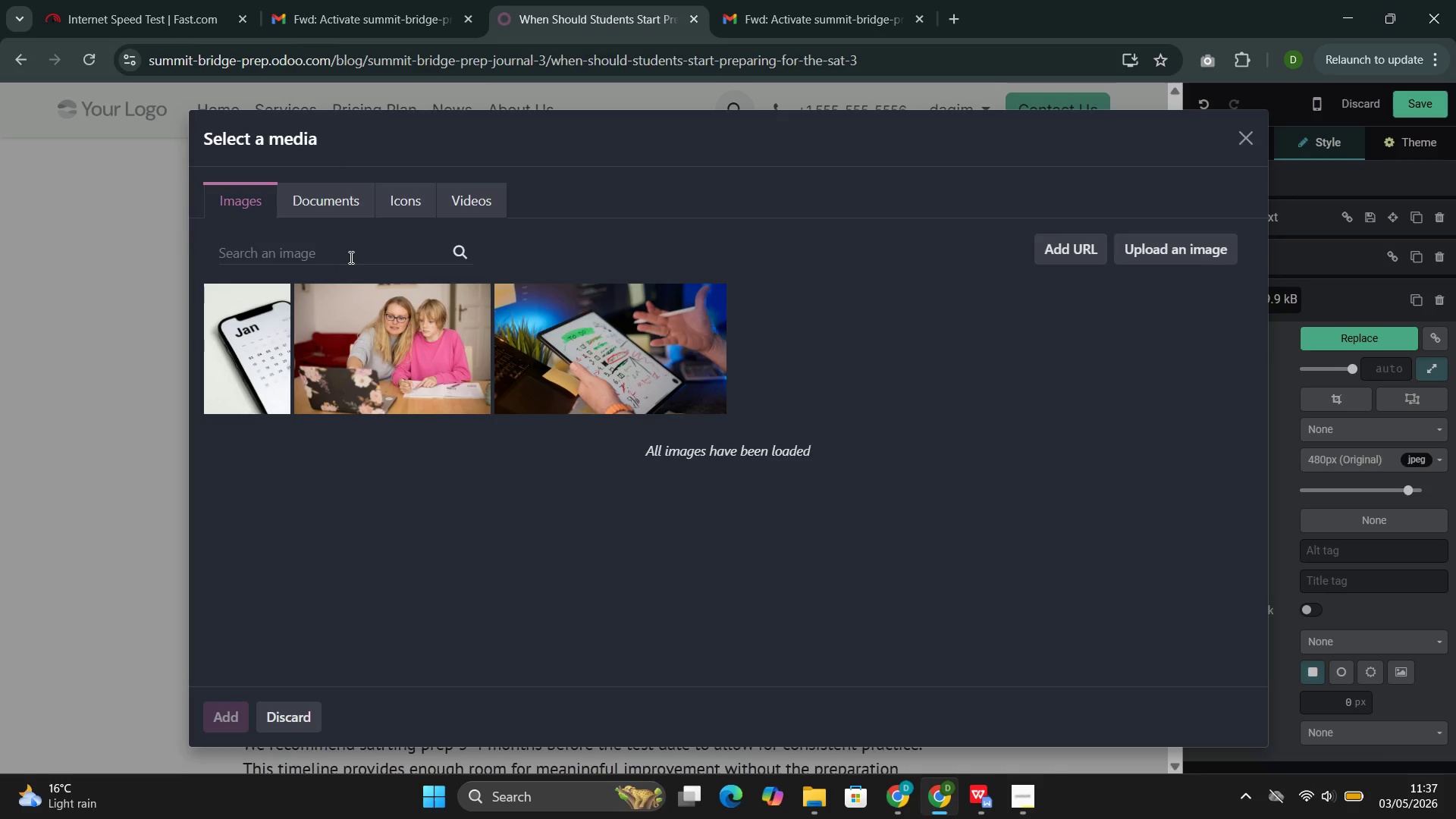 
left_click([350, 257])
 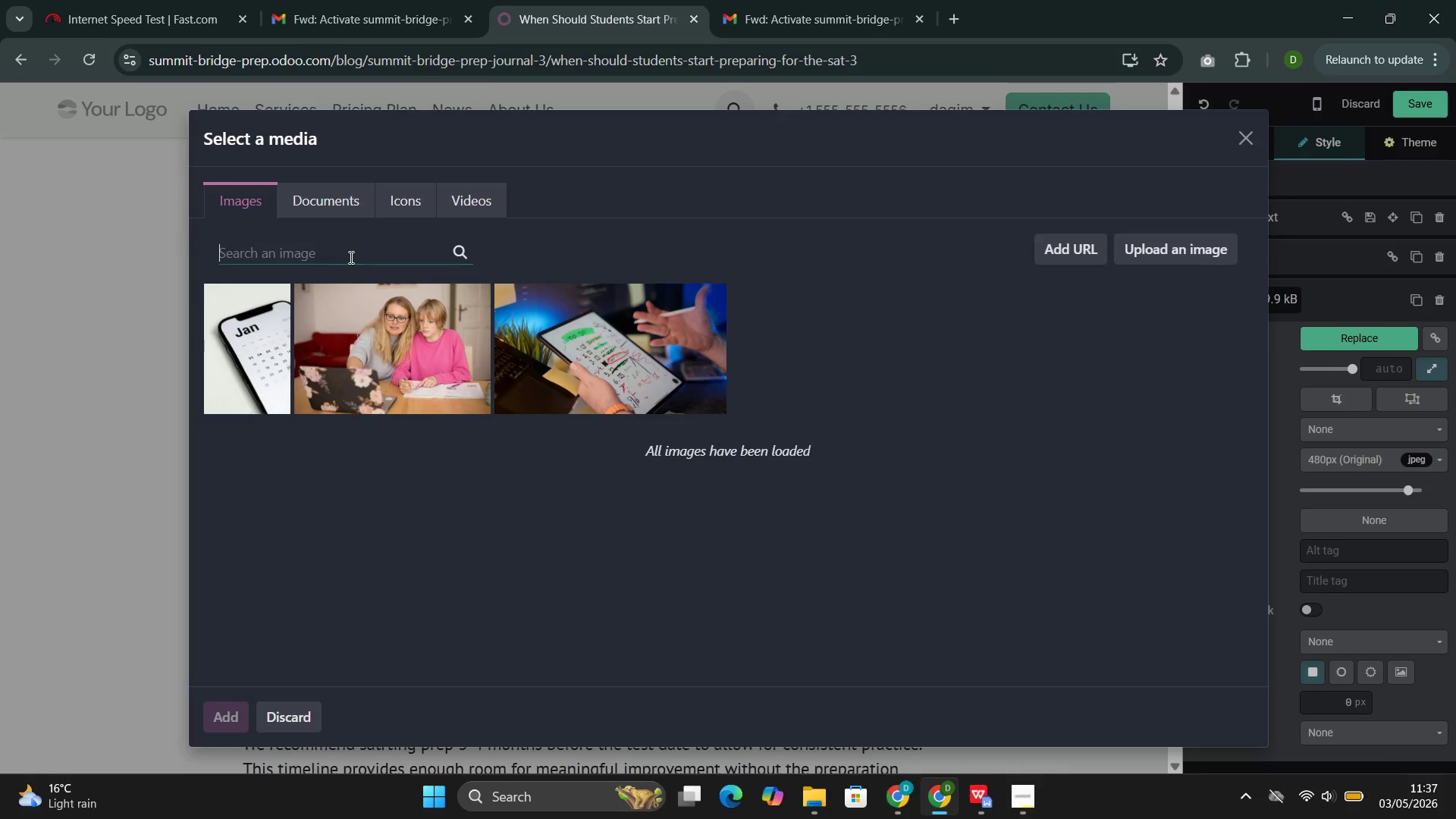 
type(stuent )
key(Backspace)
key(Backspace)
key(Backspace)
key(Backspace)
key(Backspace)
type(udent planning)
 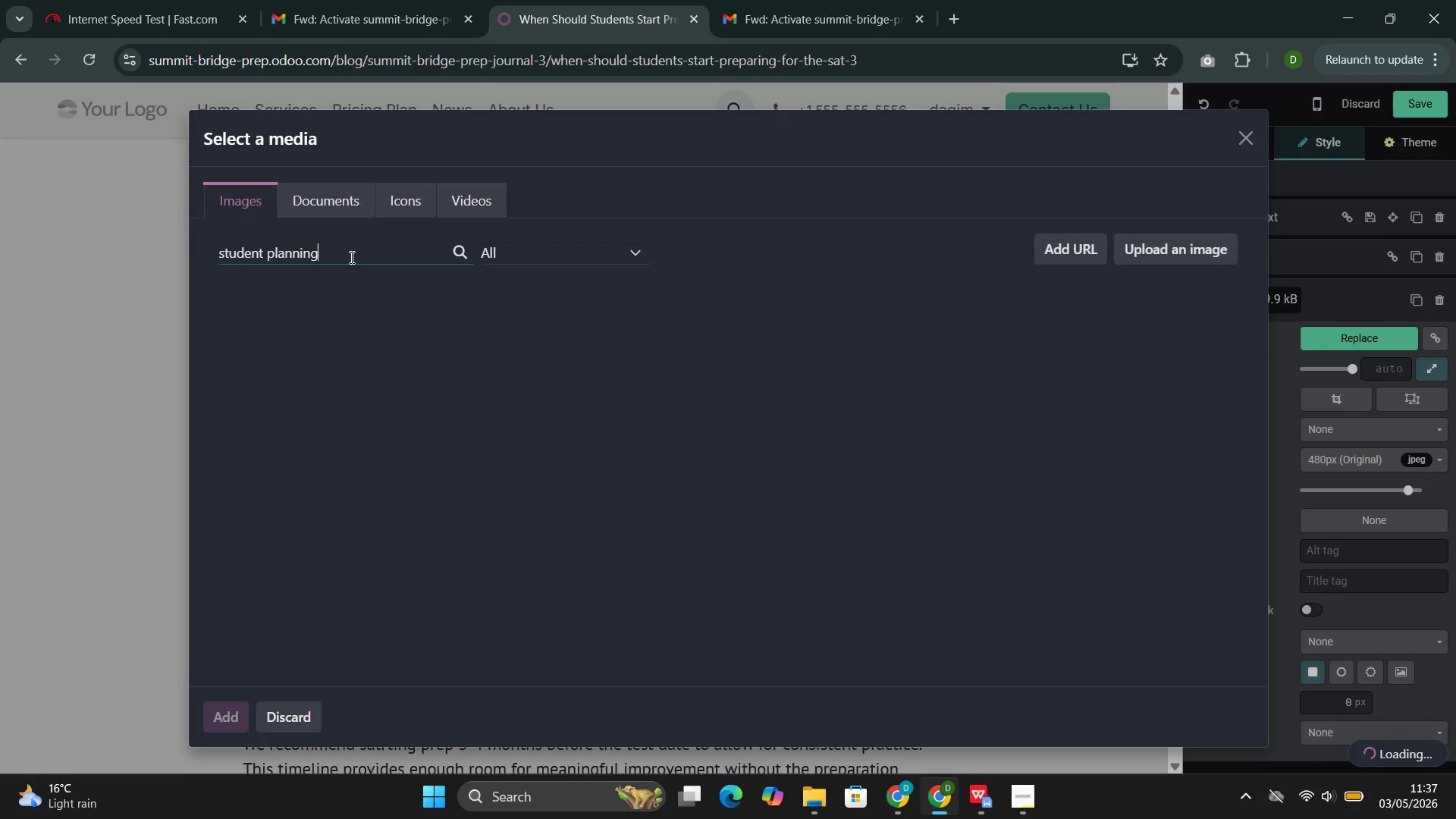 
wait(7.33)
 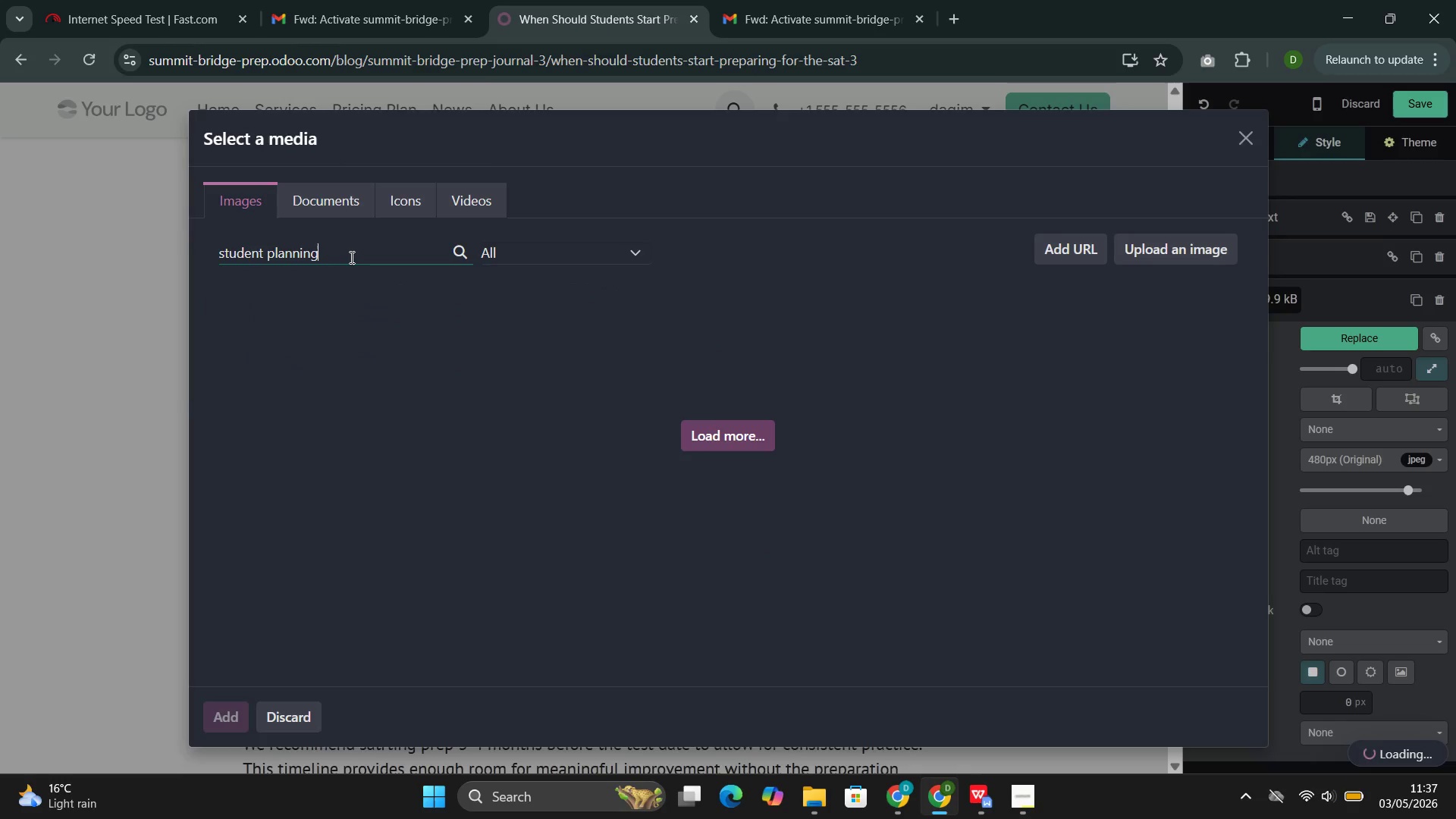 
mouse_move([974, 717])
 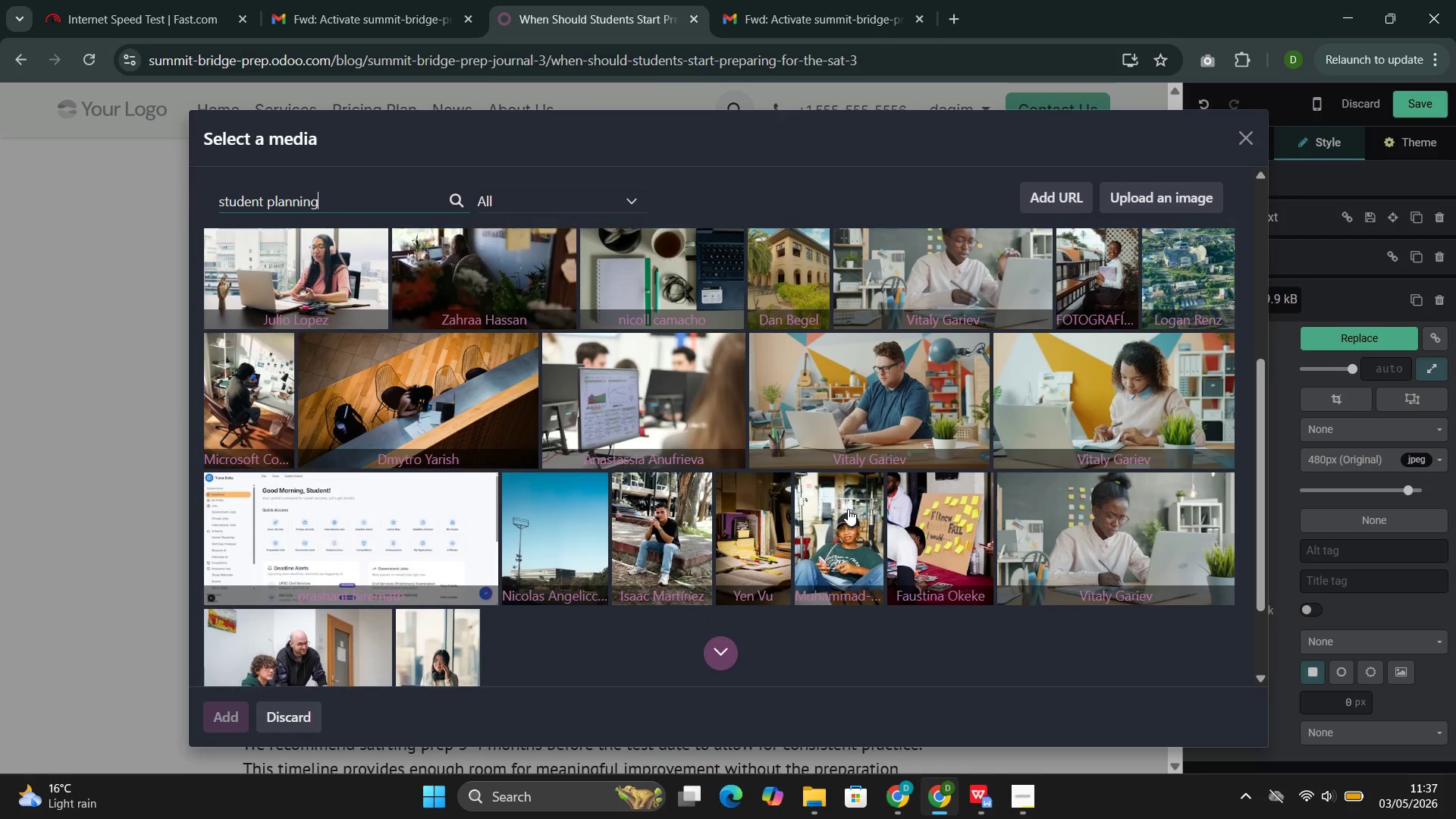 
wait(18.98)
 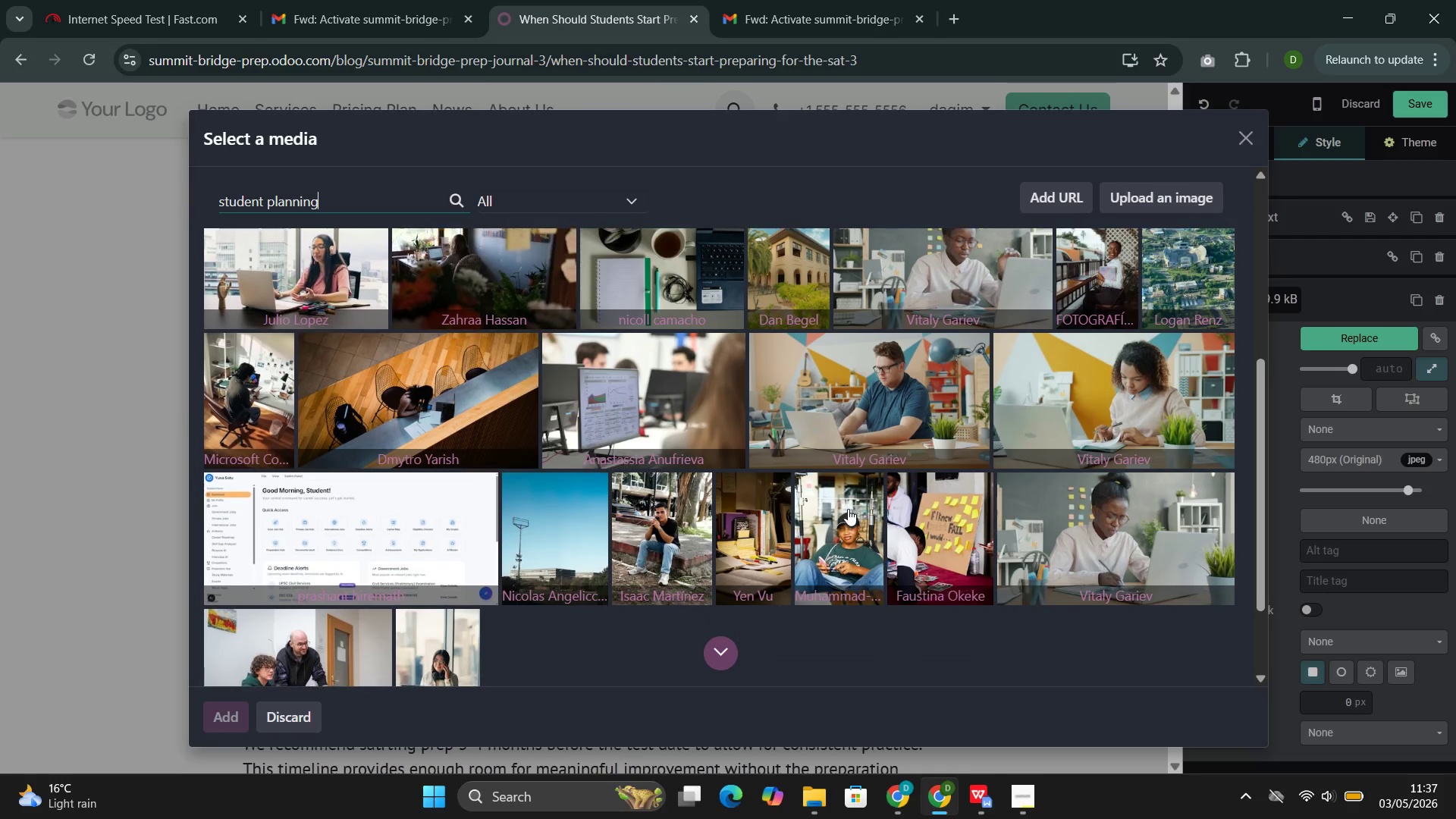 
left_click([613, 466])
 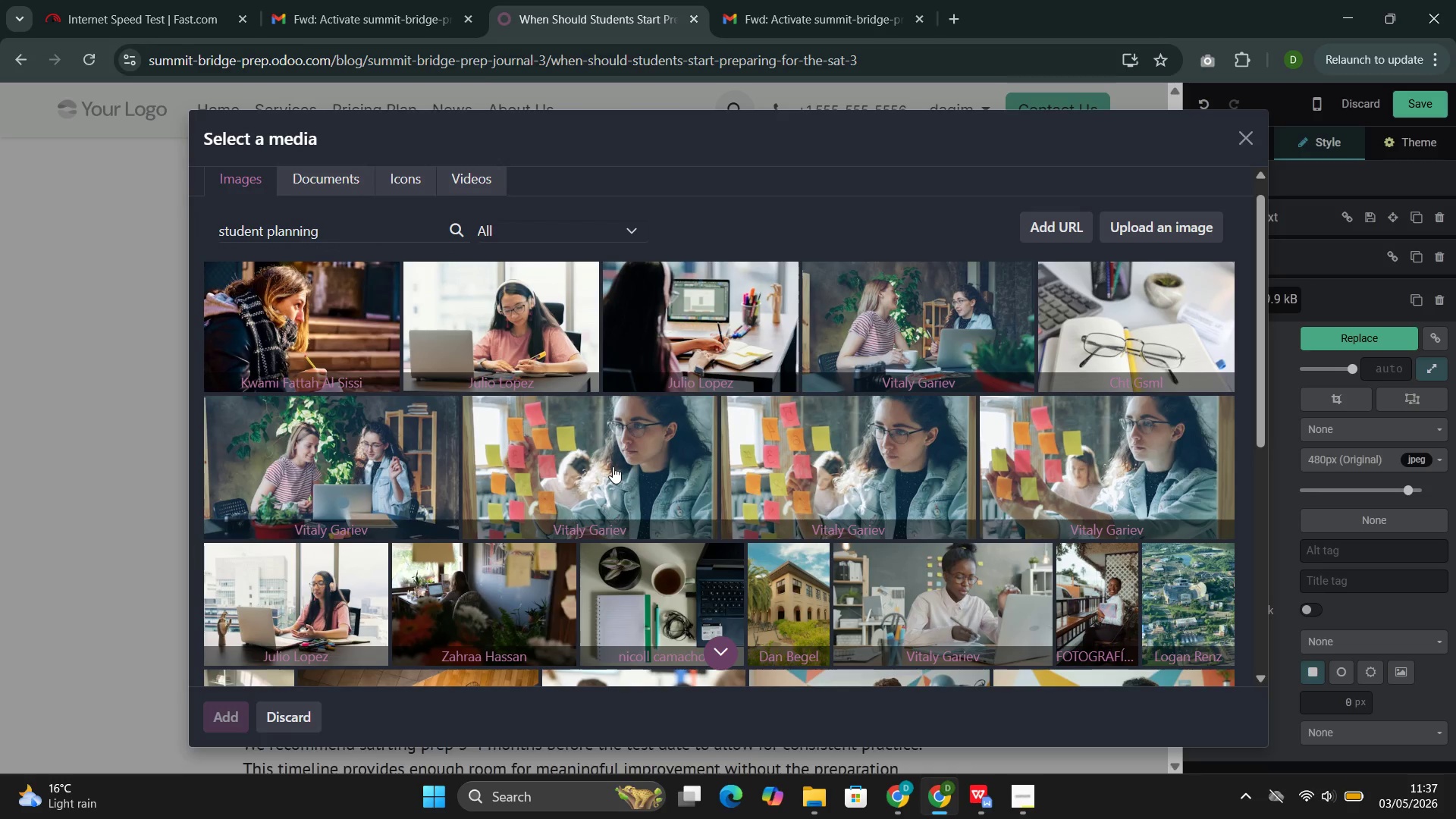 
wait(10.53)
 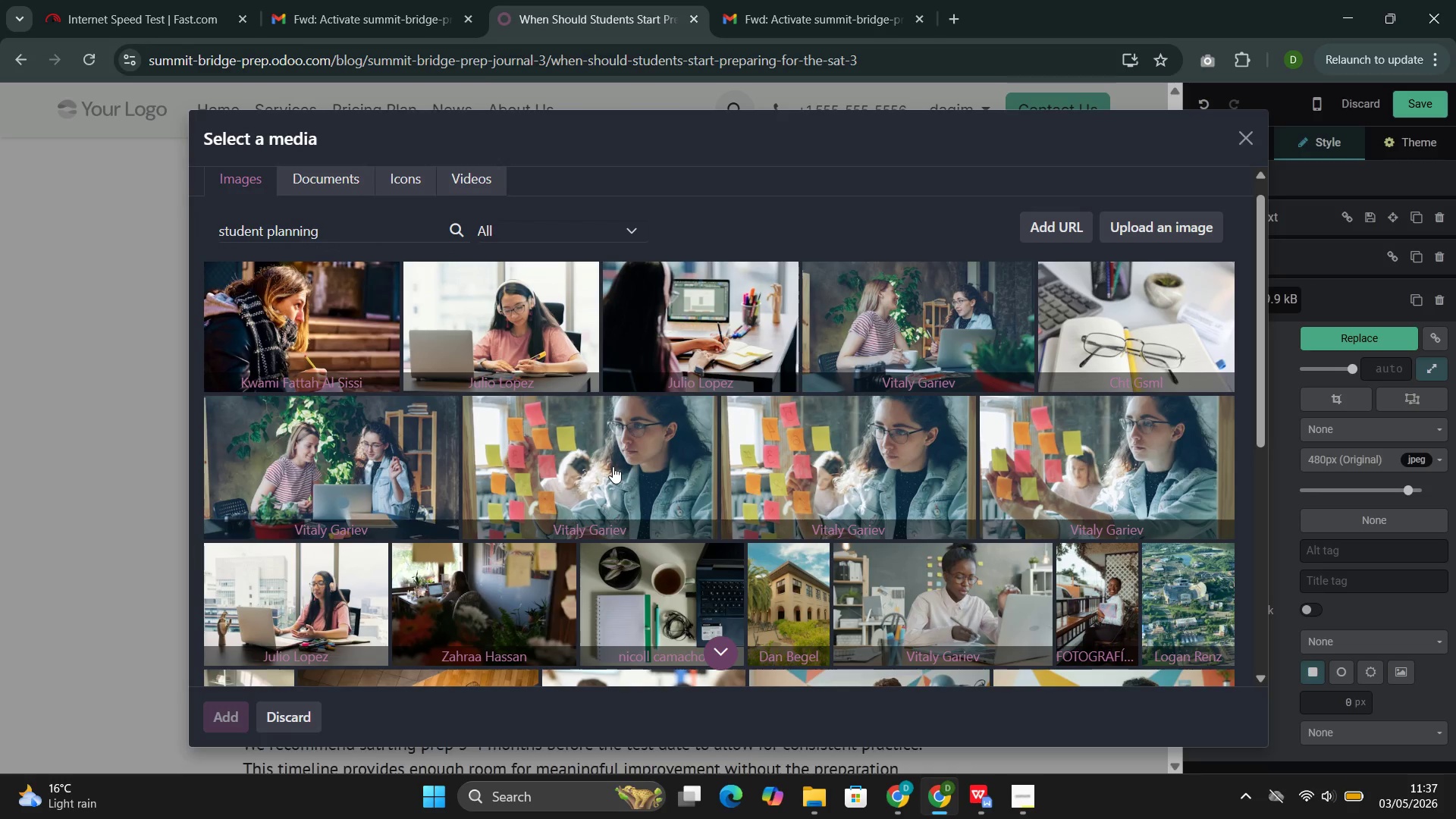 
left_click([695, 492])
 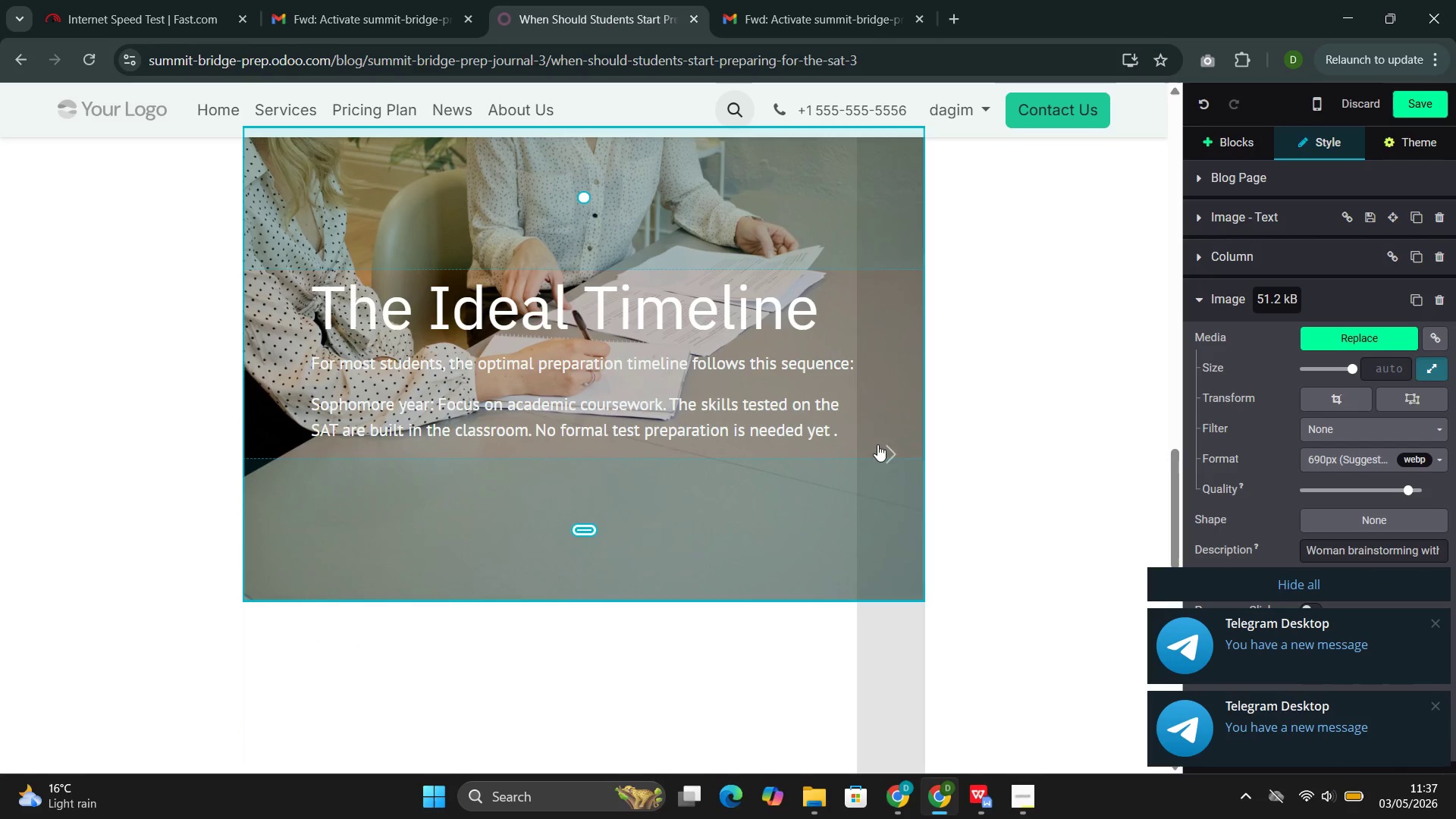 
left_click([892, 443])
 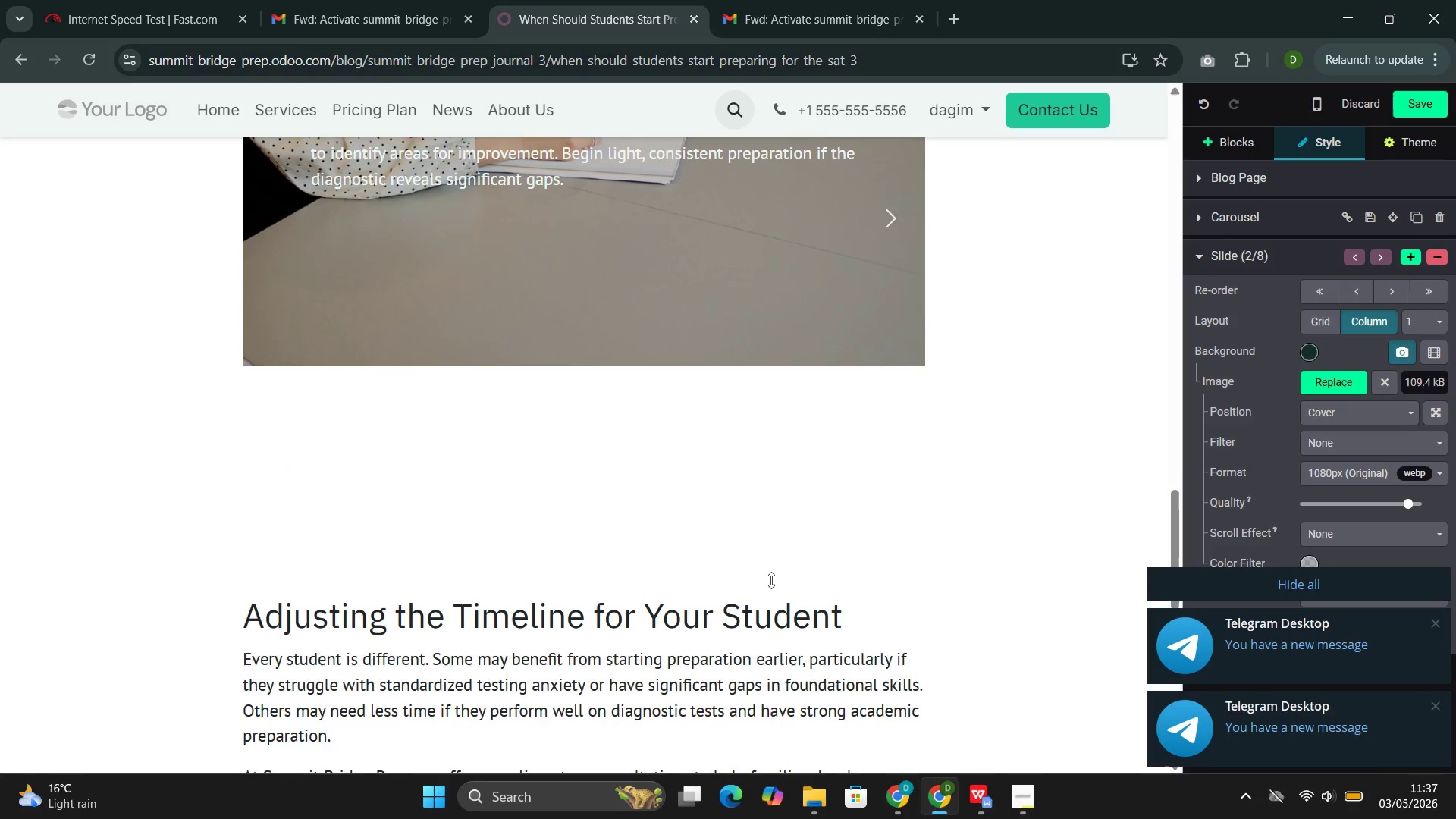 
left_click([852, 343])
 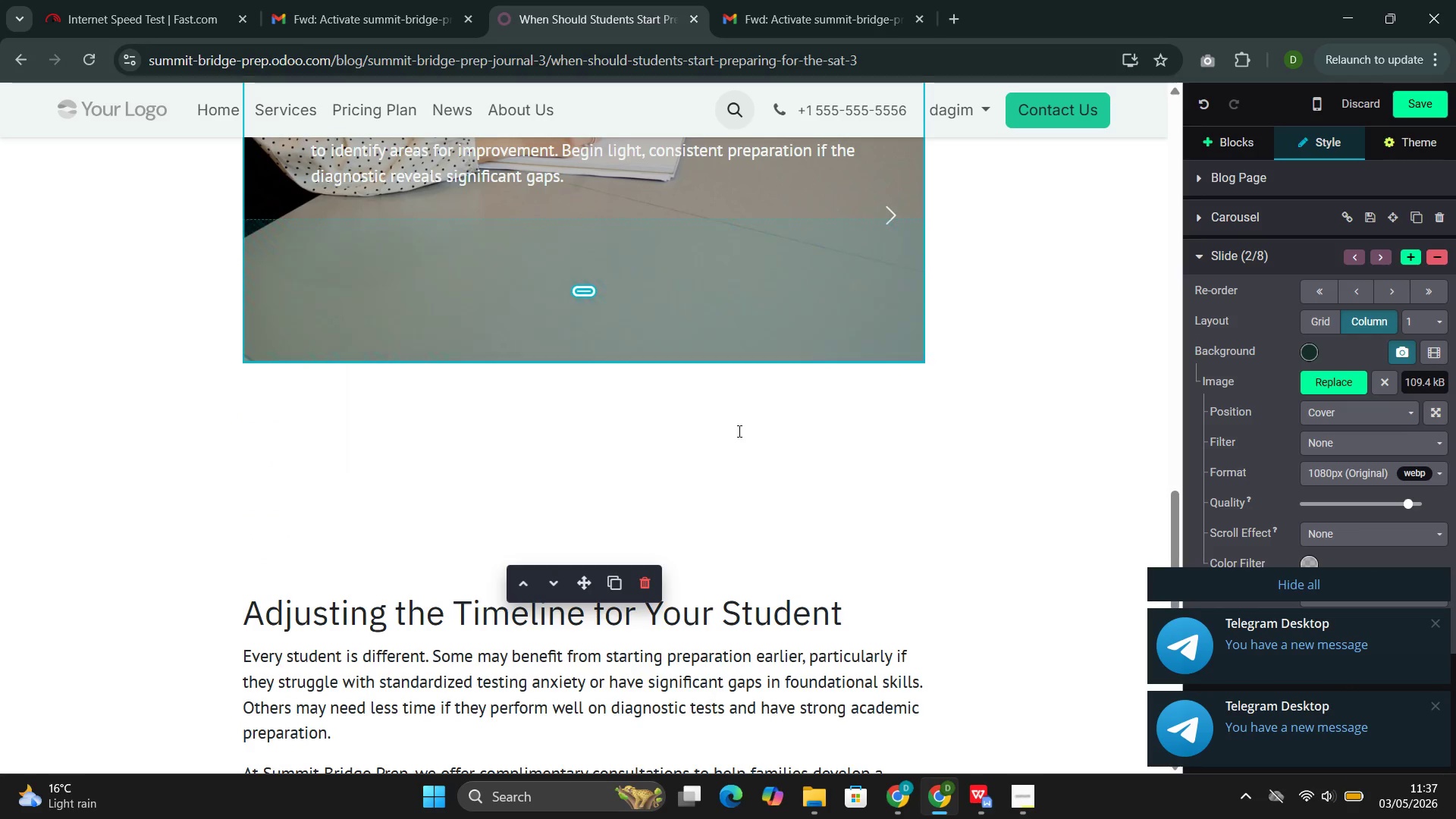 
left_click([690, 453])
 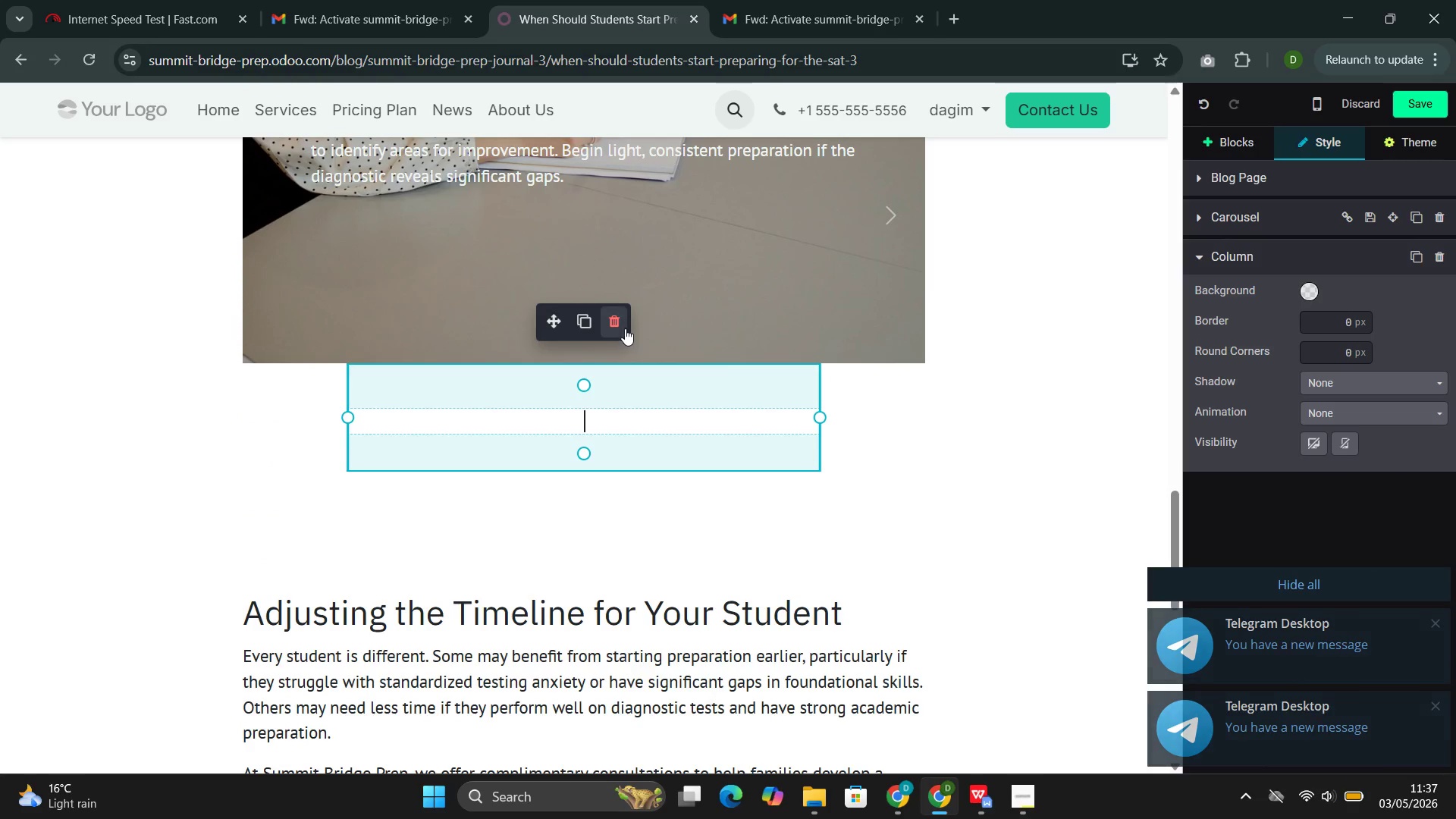 
left_click([619, 326])
 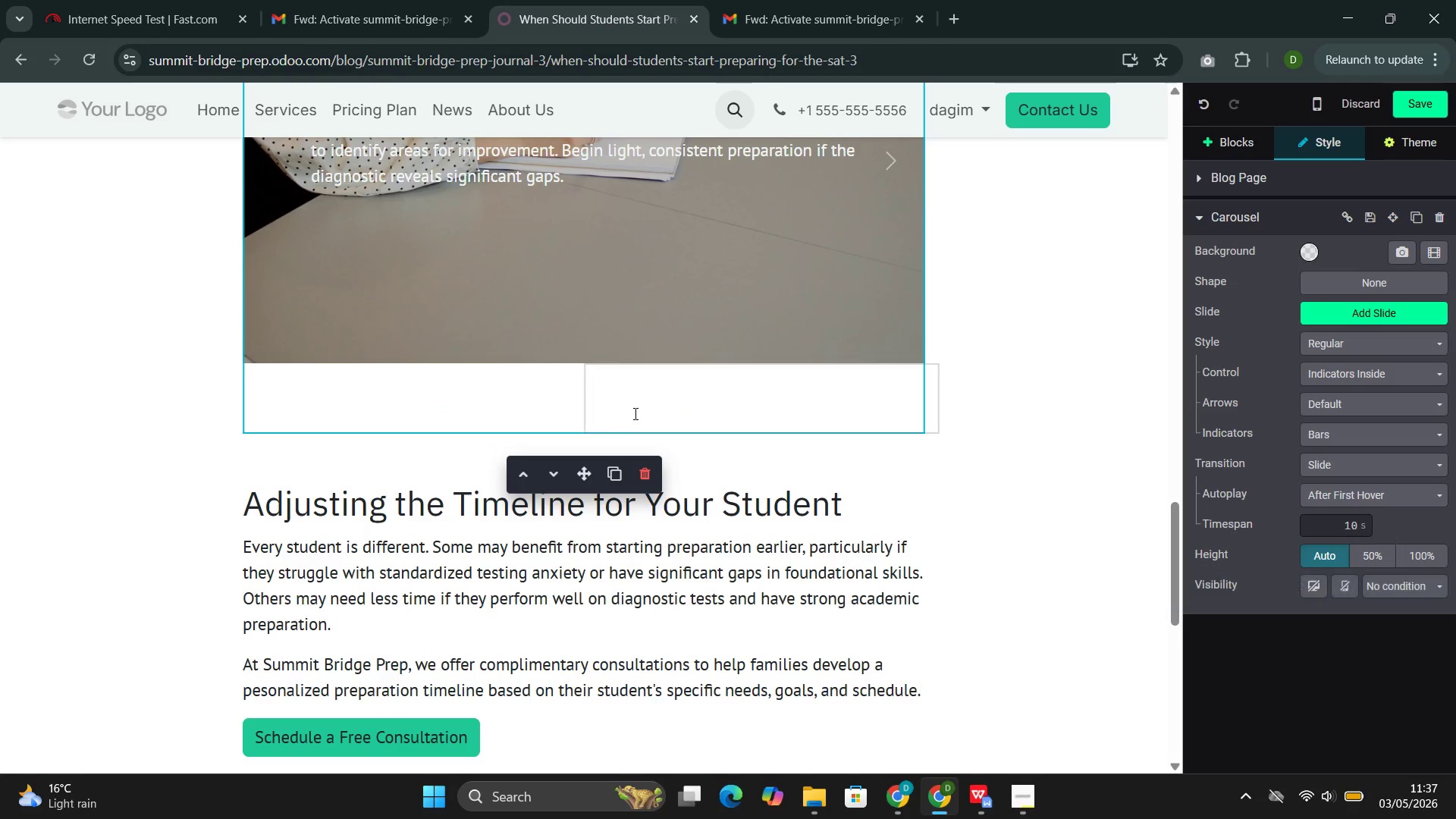 
left_click([642, 411])
 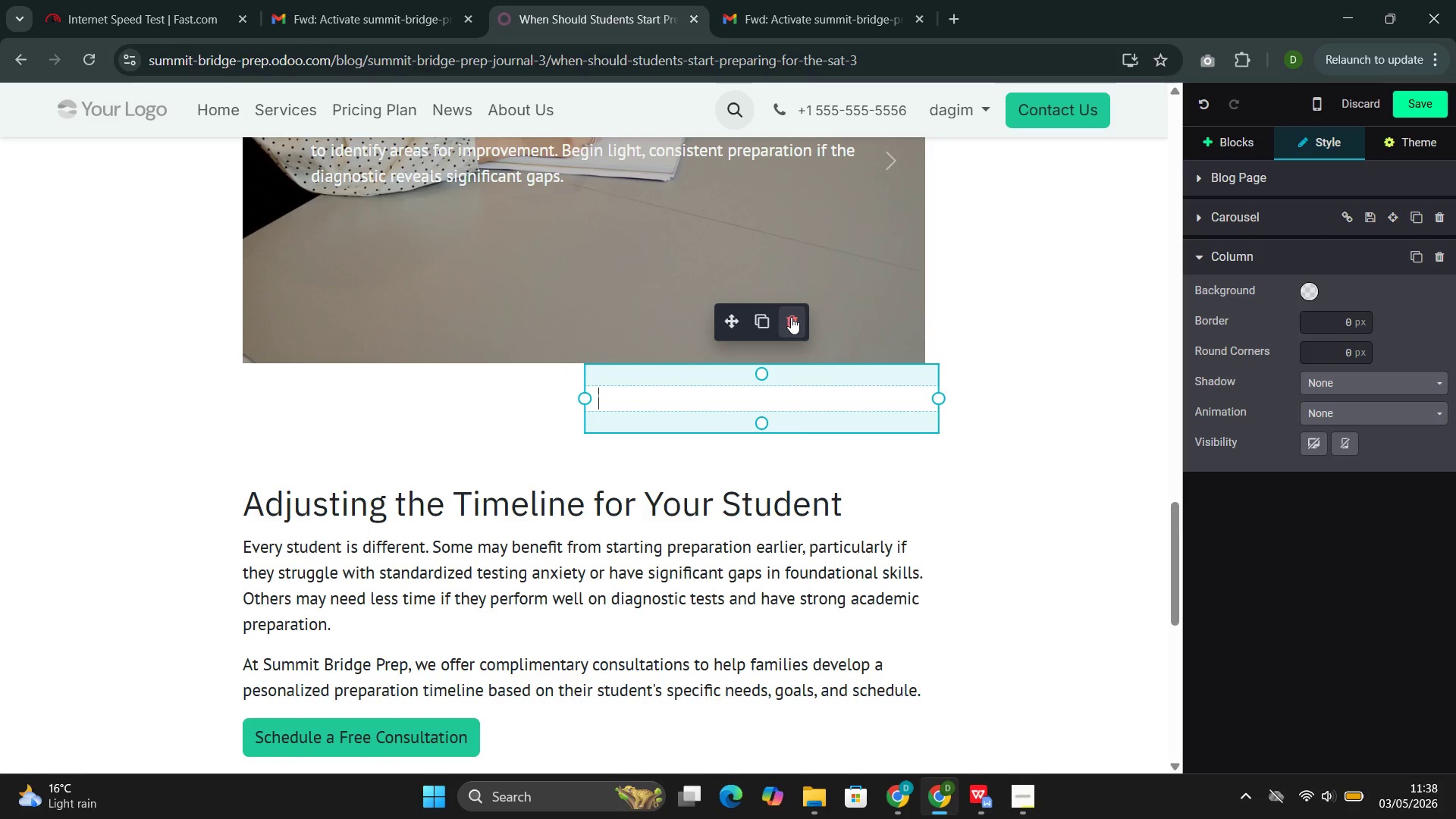 
left_click([792, 319])
 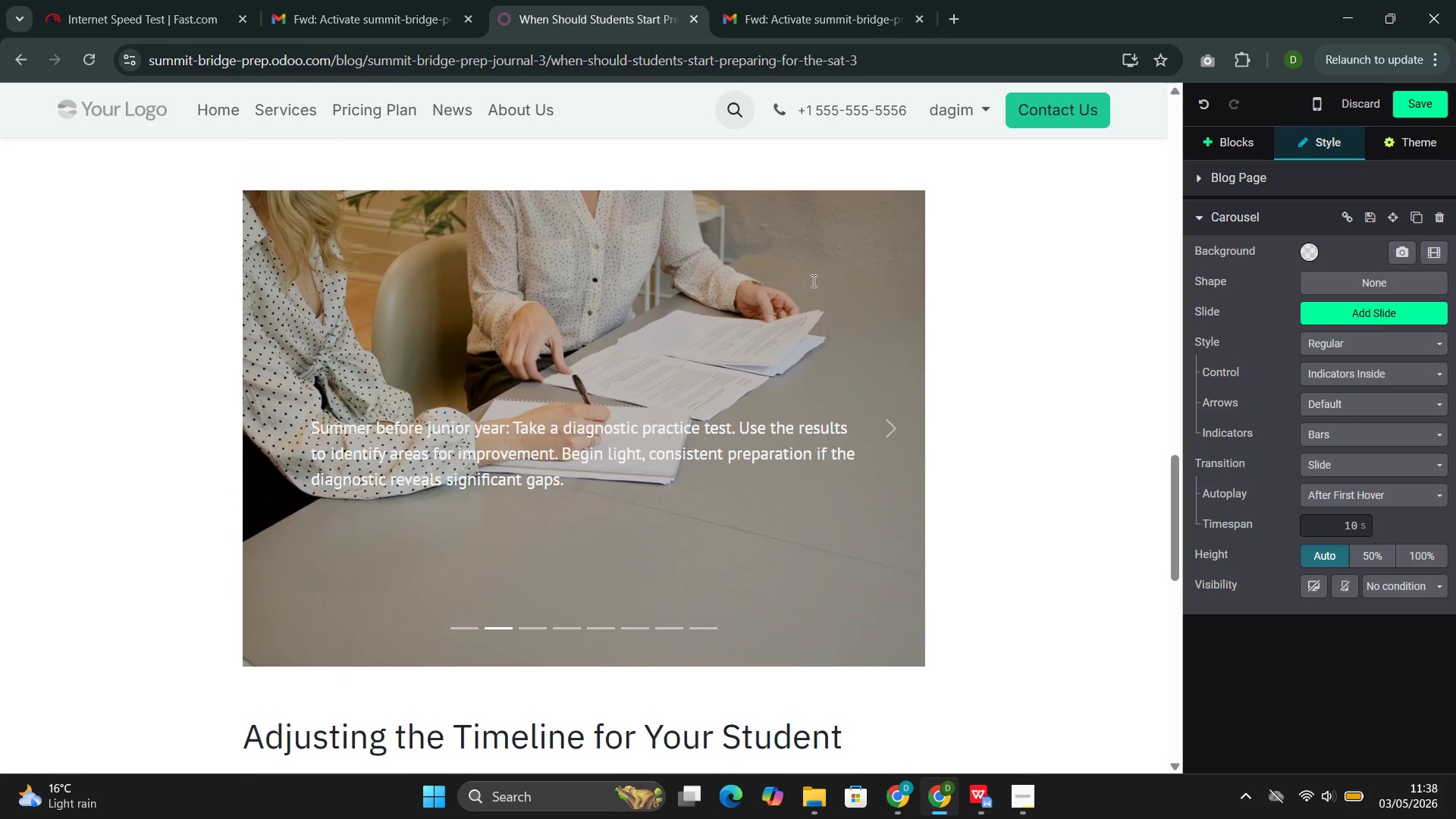 
left_click([896, 334])
 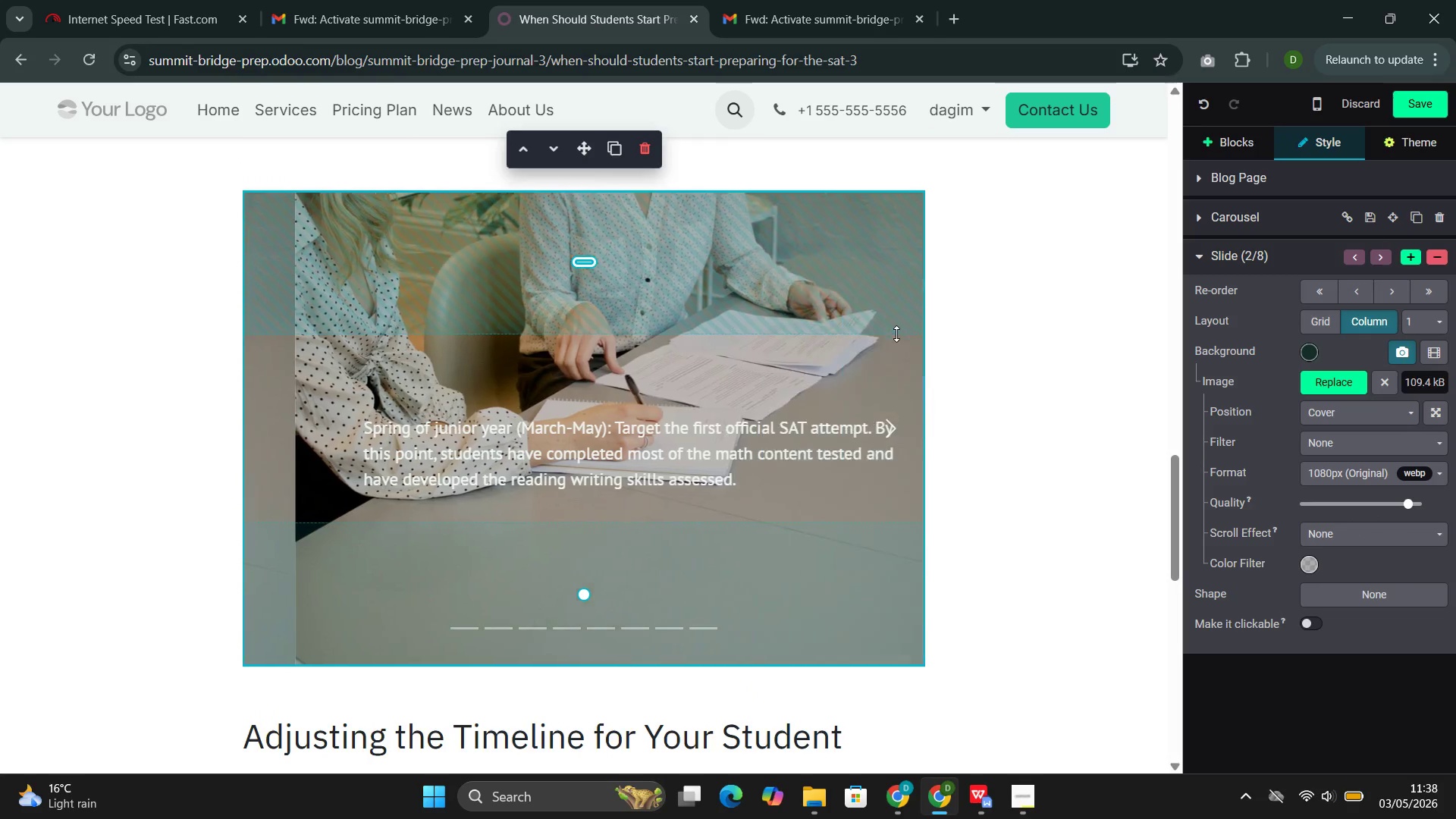 
left_click([896, 334])
 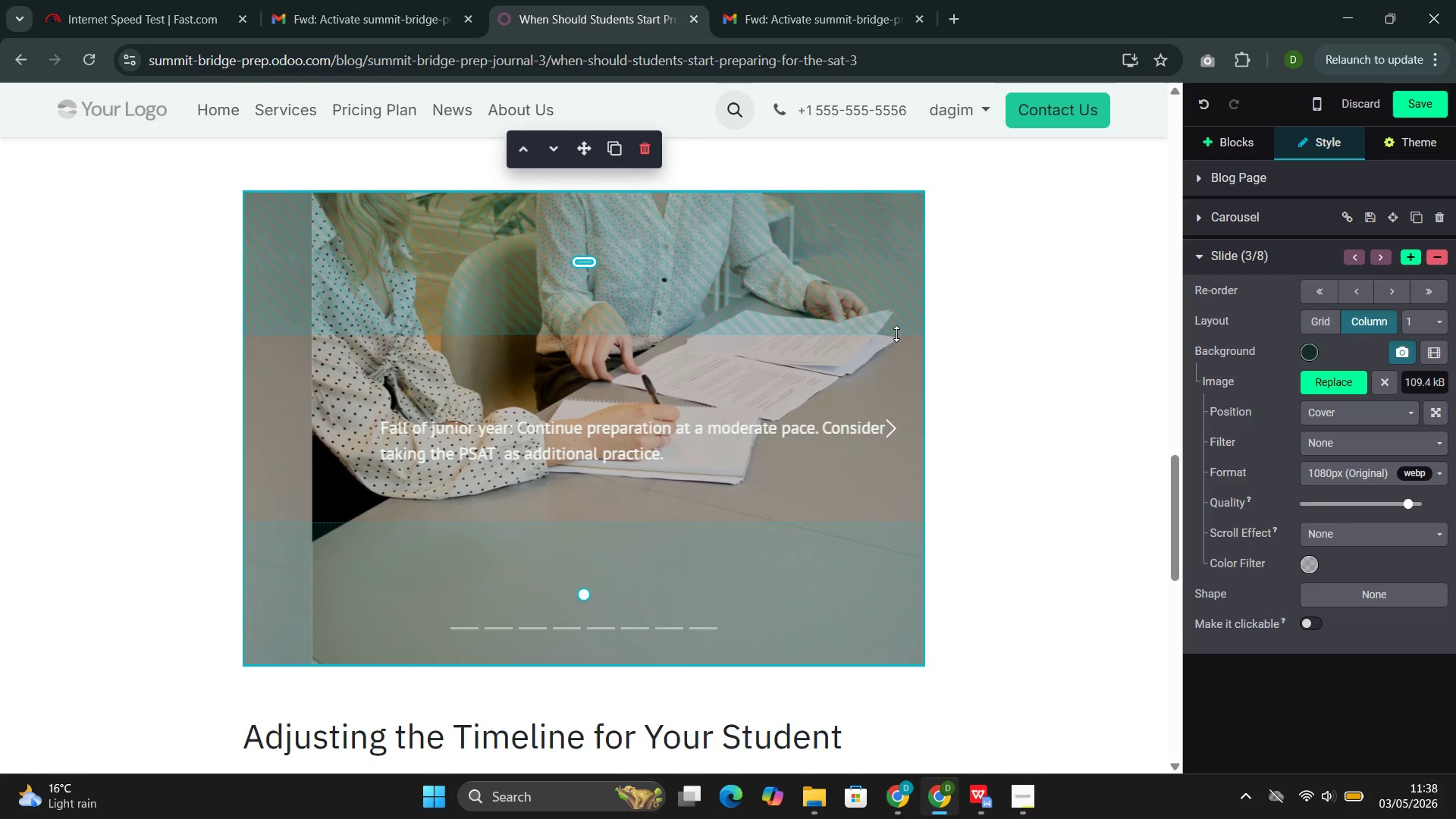 
left_click([896, 334])
 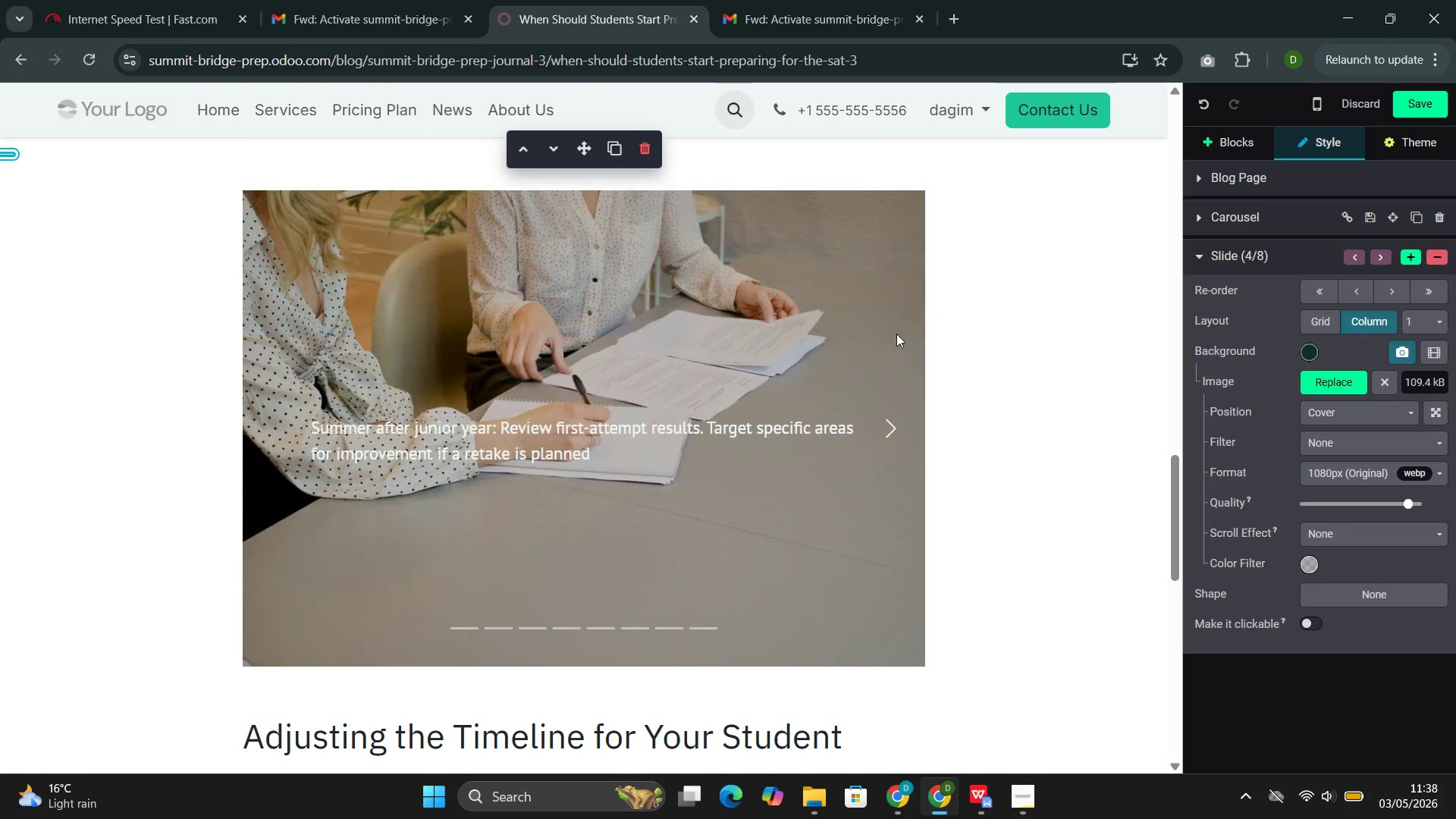 
left_click([896, 334])
 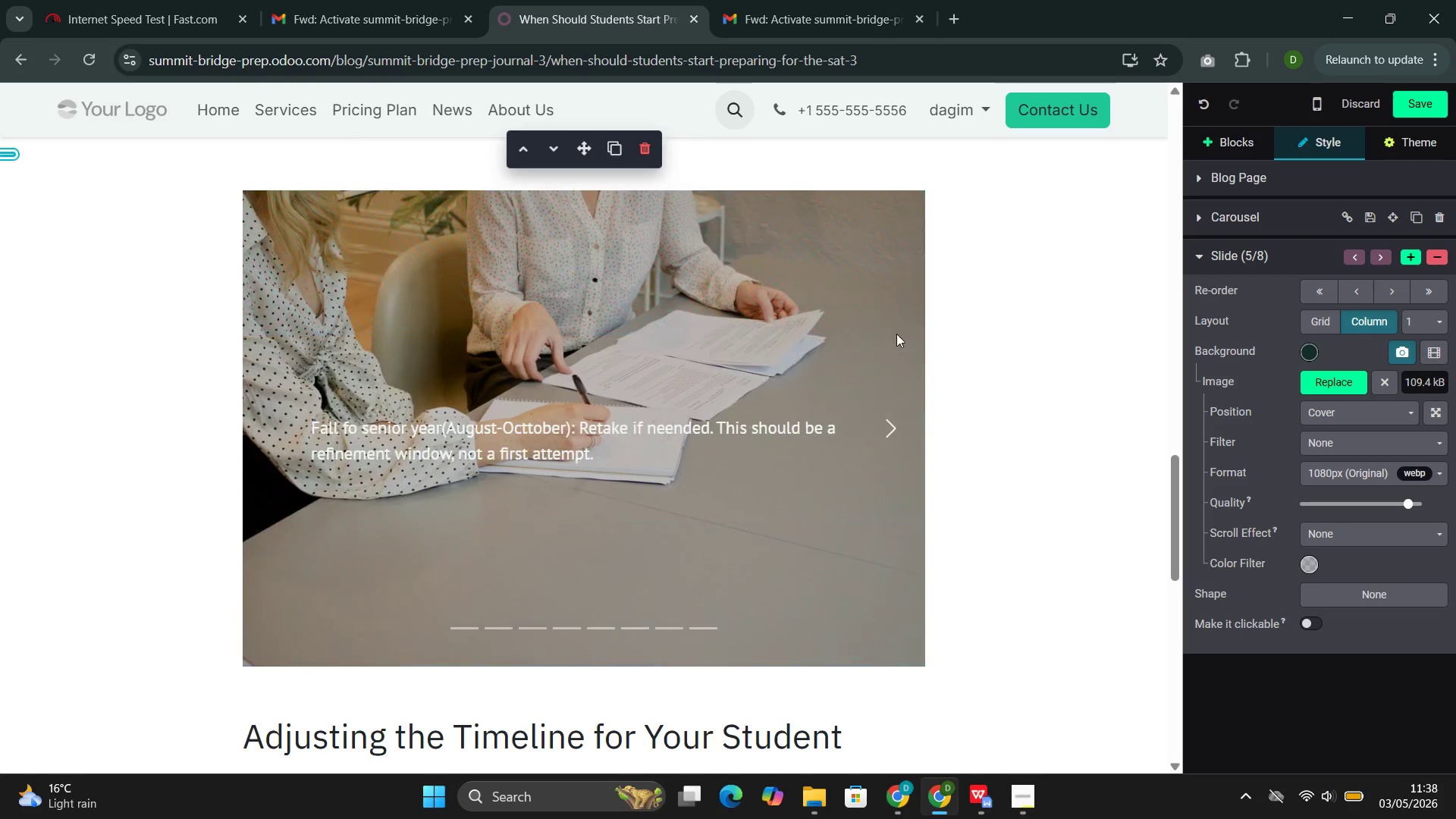 
left_click([896, 334])
 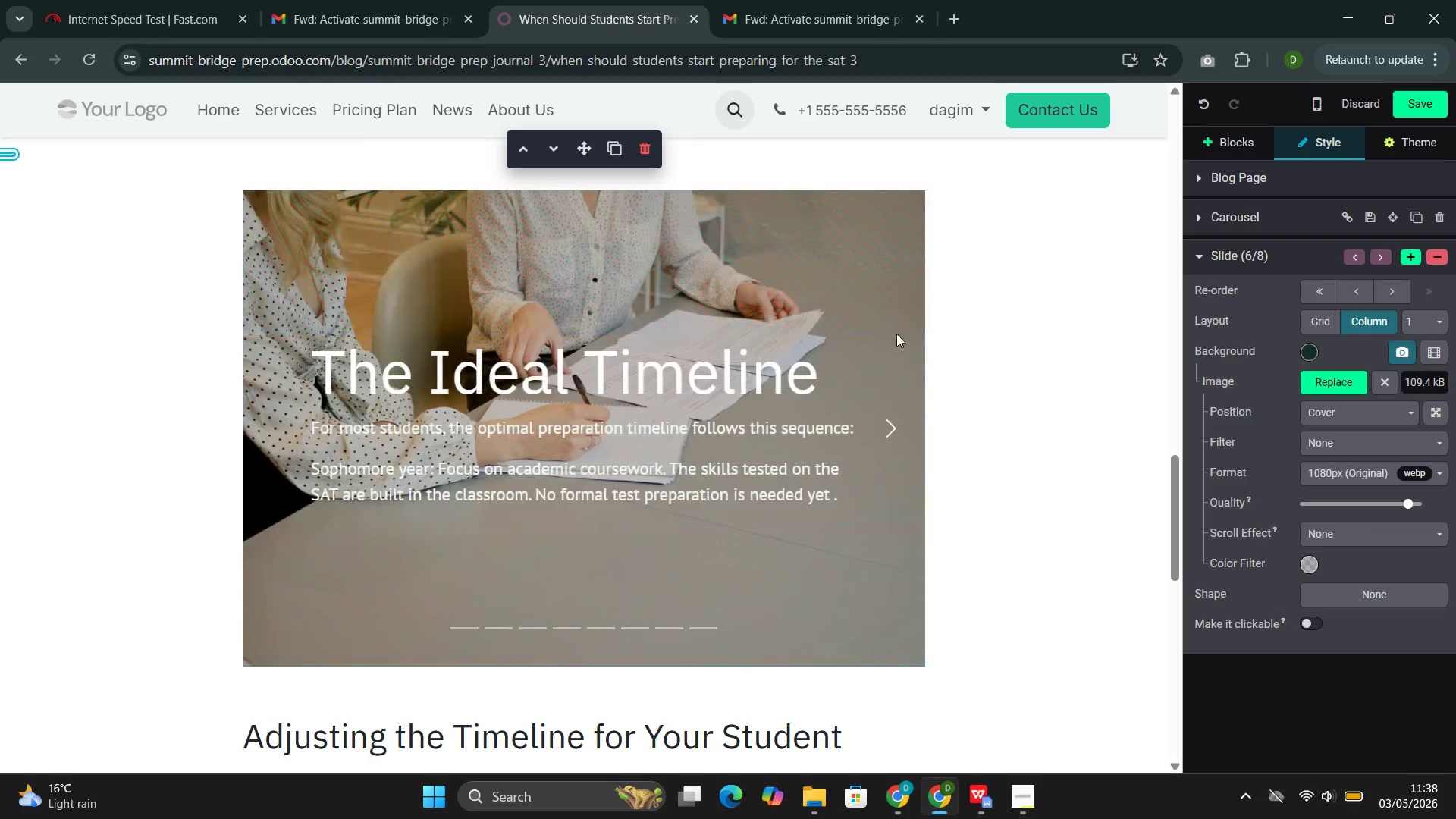 
left_click([896, 334])
 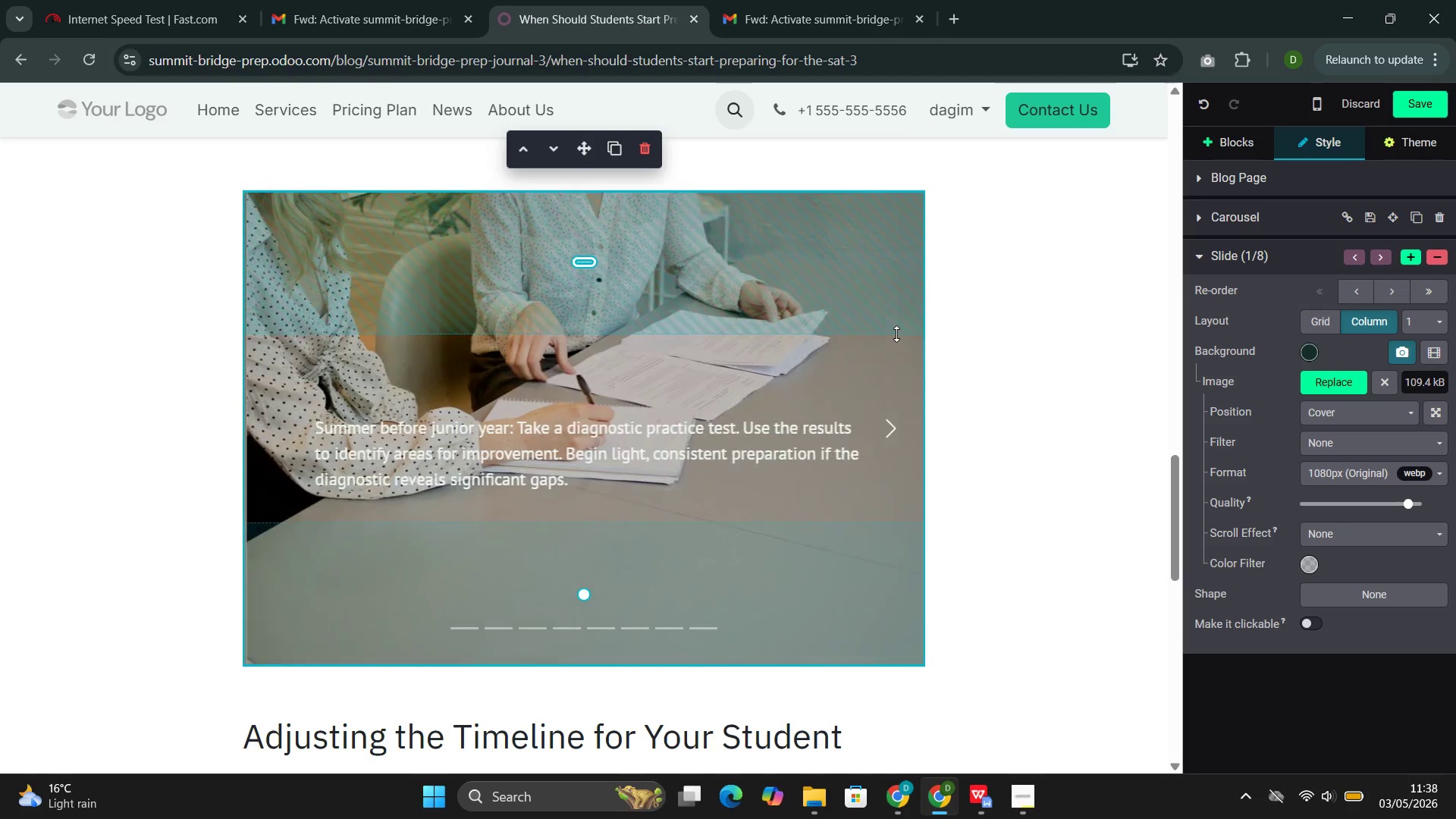 
left_click([896, 334])
 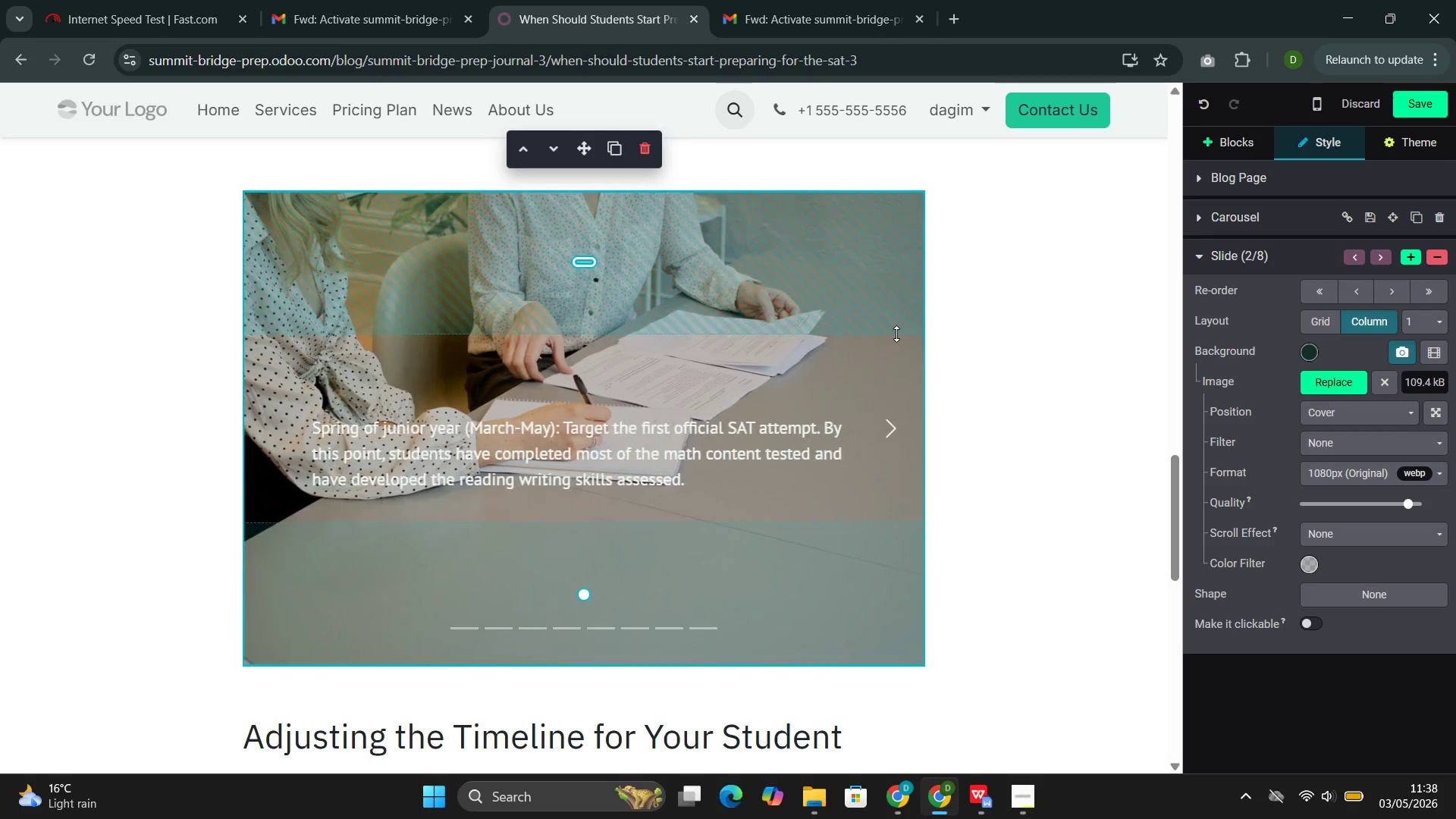 
left_click([896, 334])
 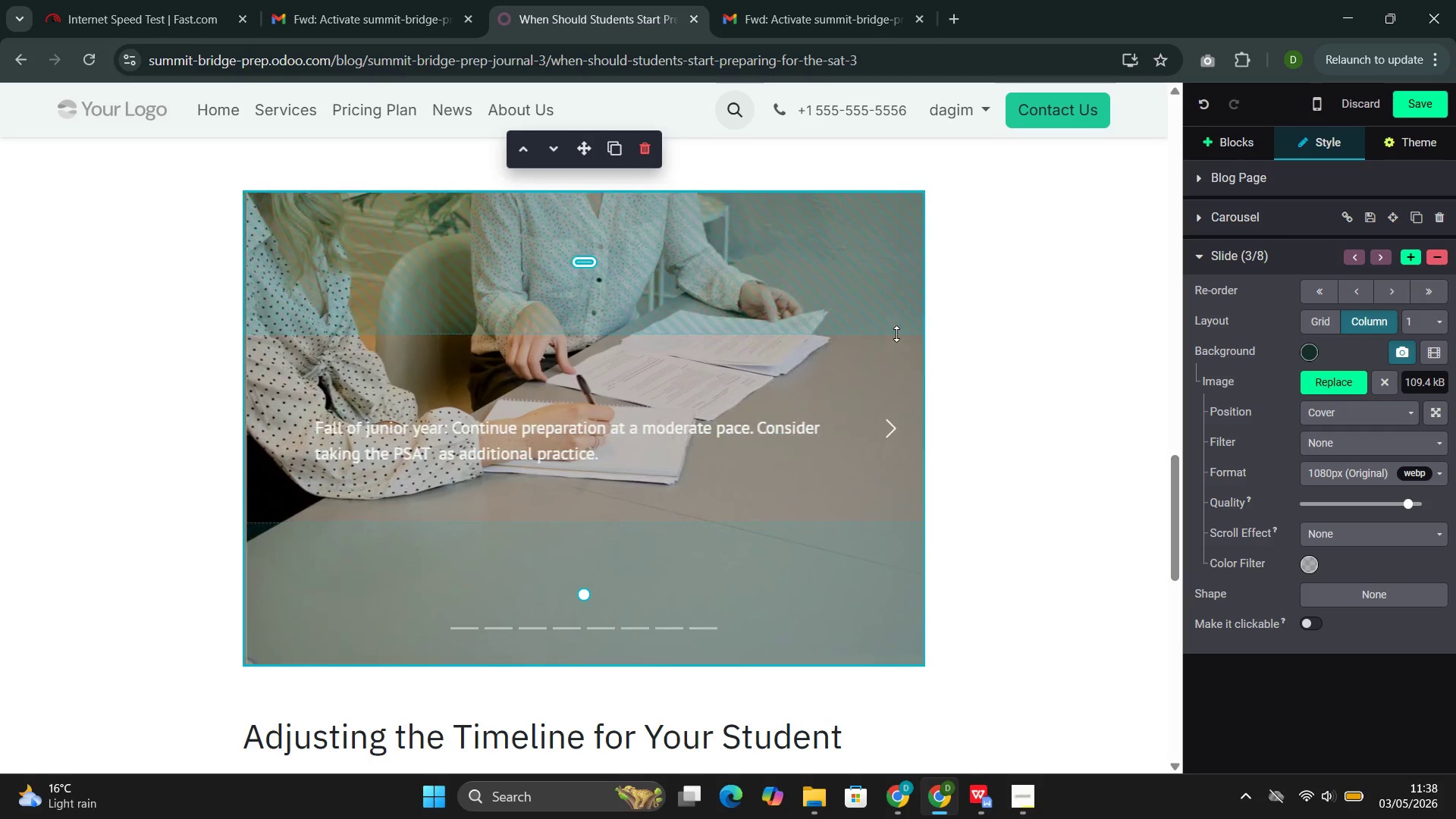 
left_click([896, 334])
 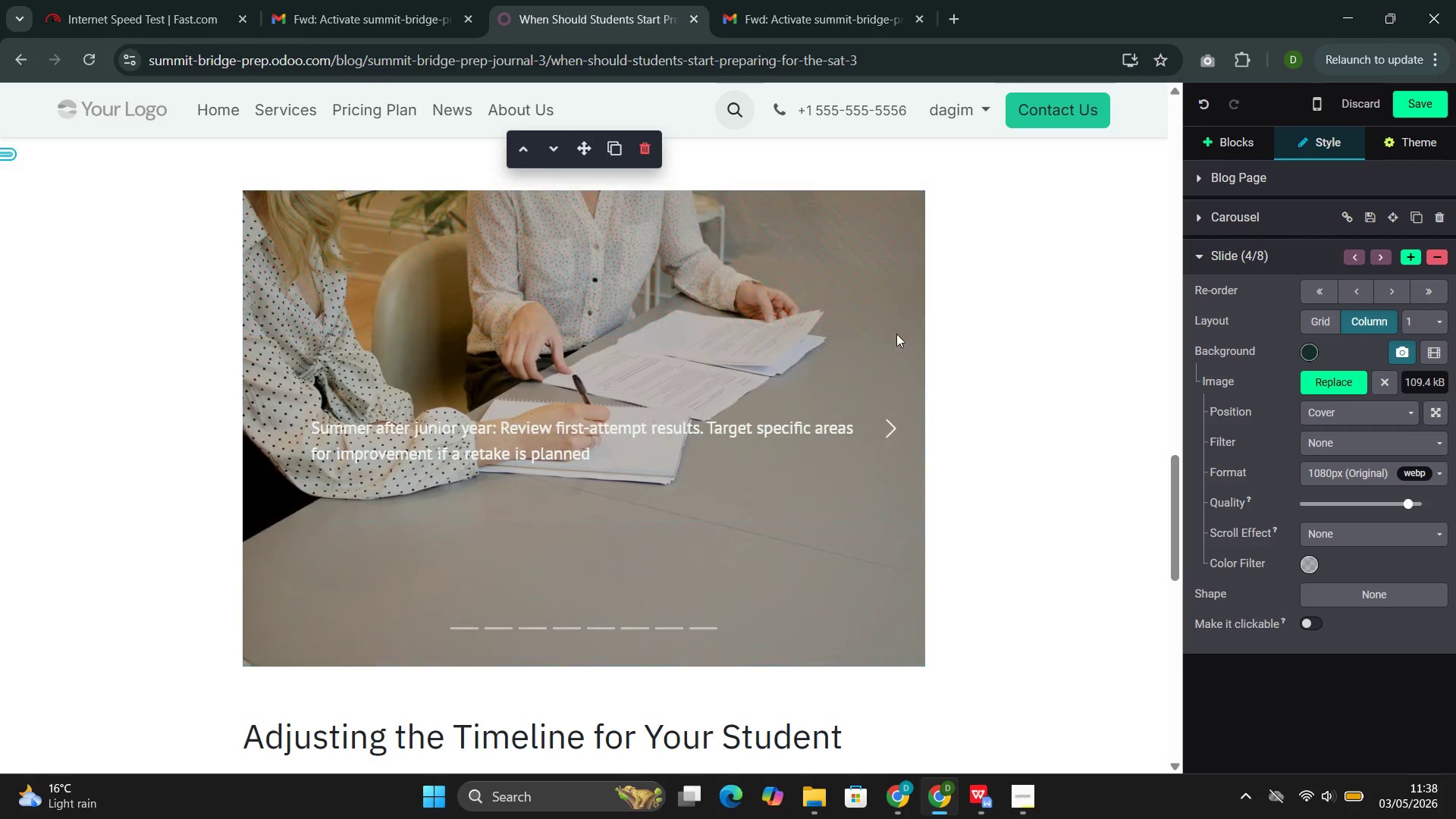 
left_click([896, 334])
 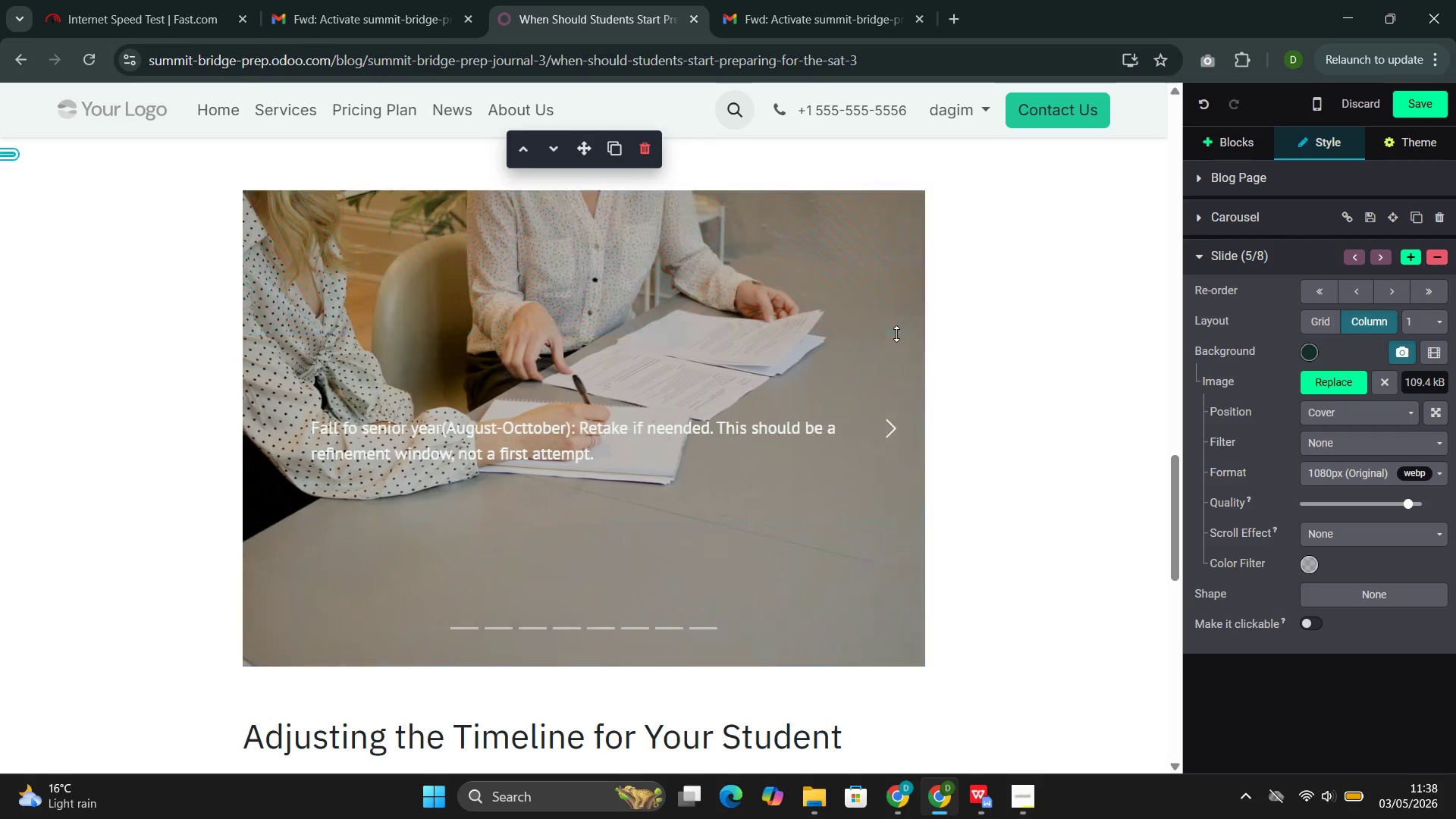 
left_click([896, 334])
 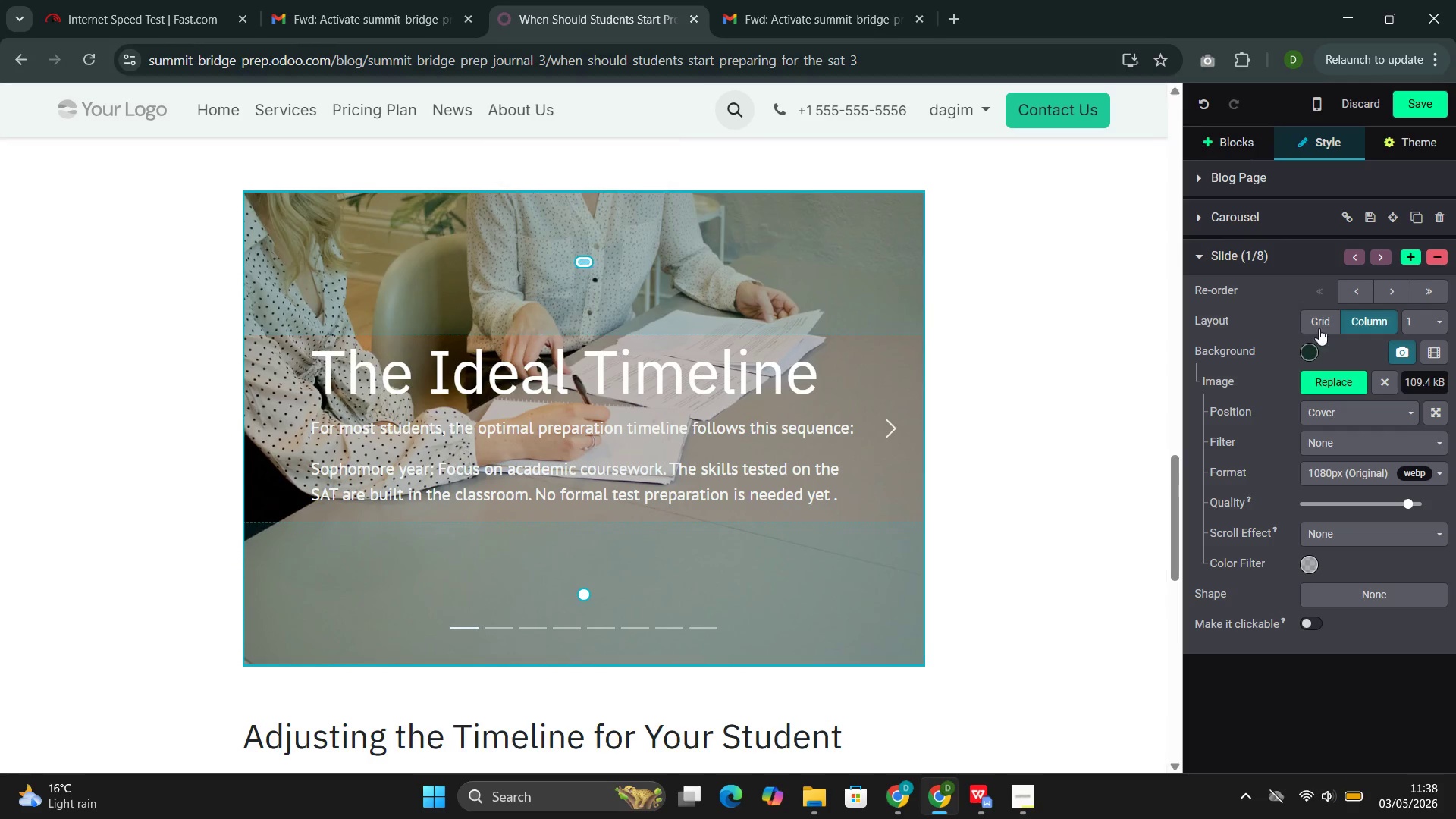 
left_click([1321, 378])
 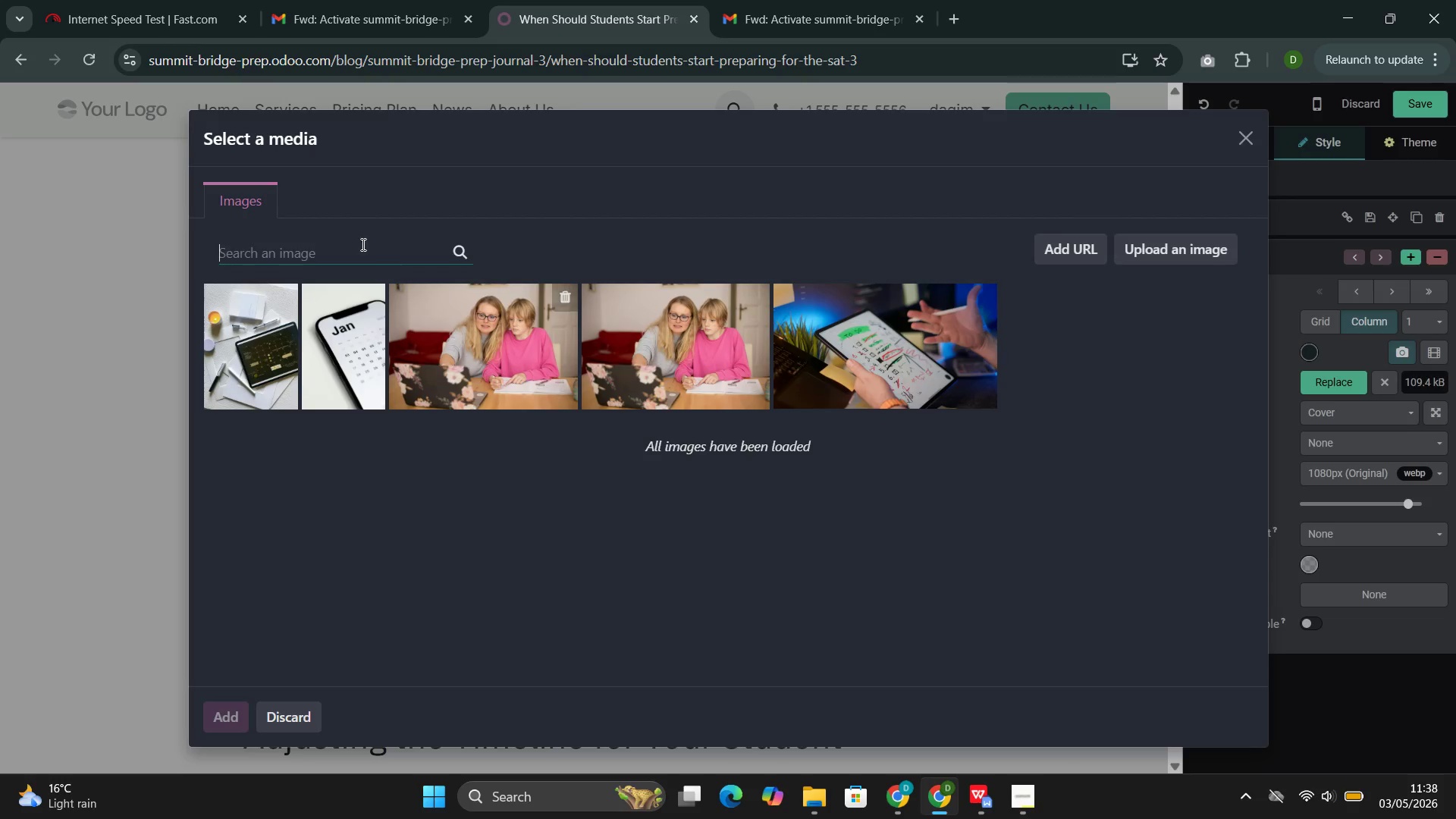 
left_click([361, 246])
 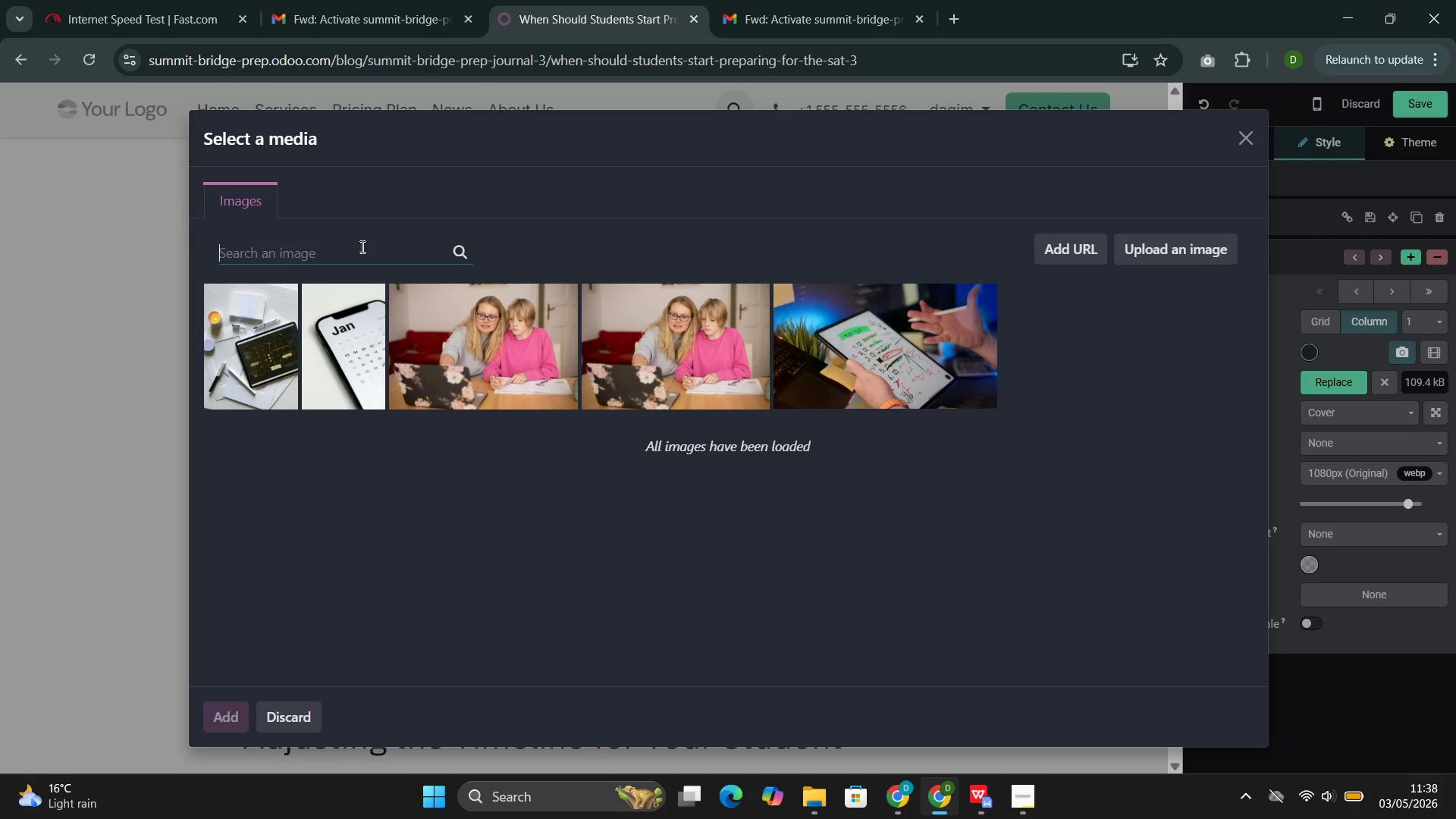 
key(Control+V)
 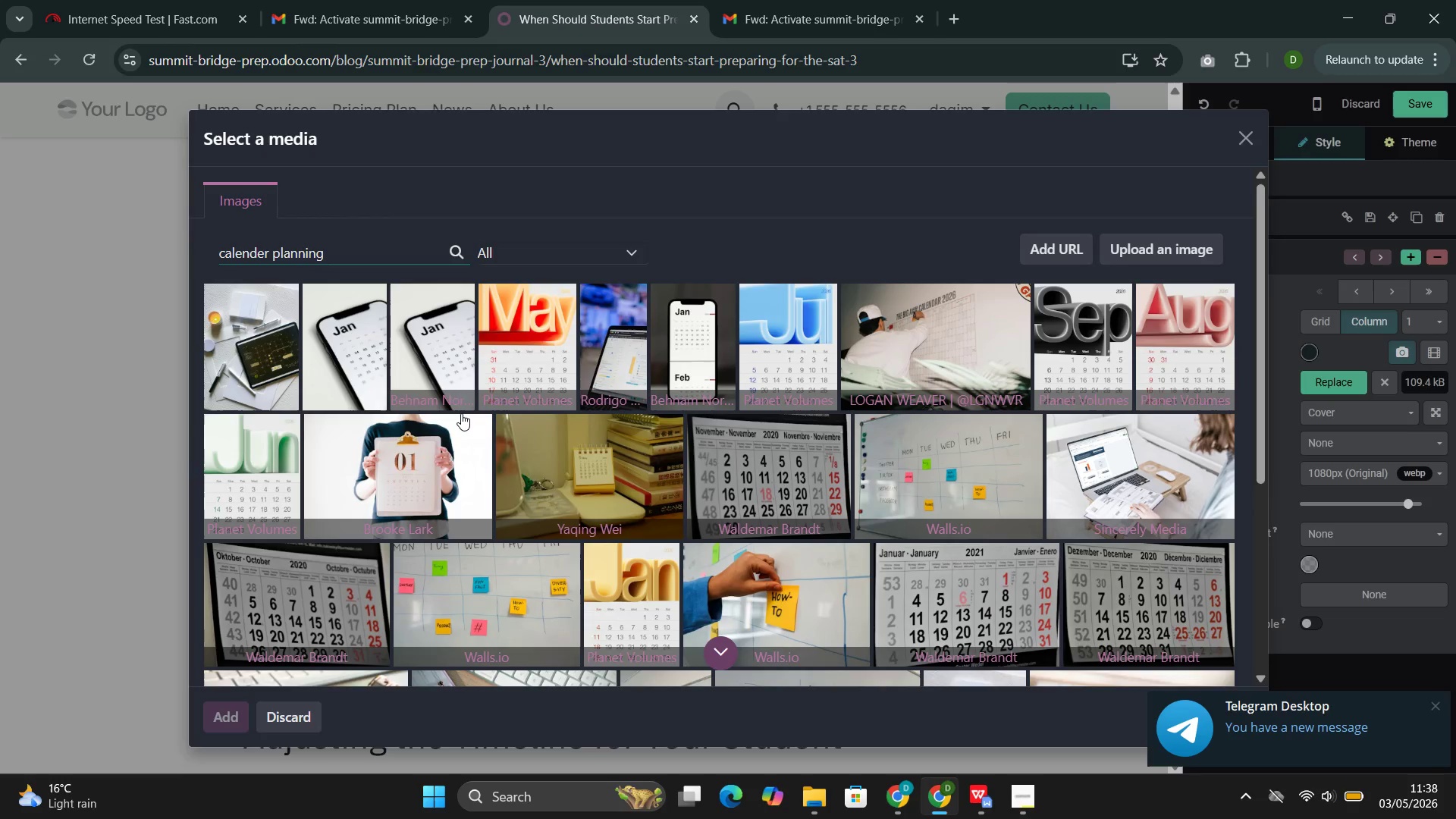 
wait(5.38)
 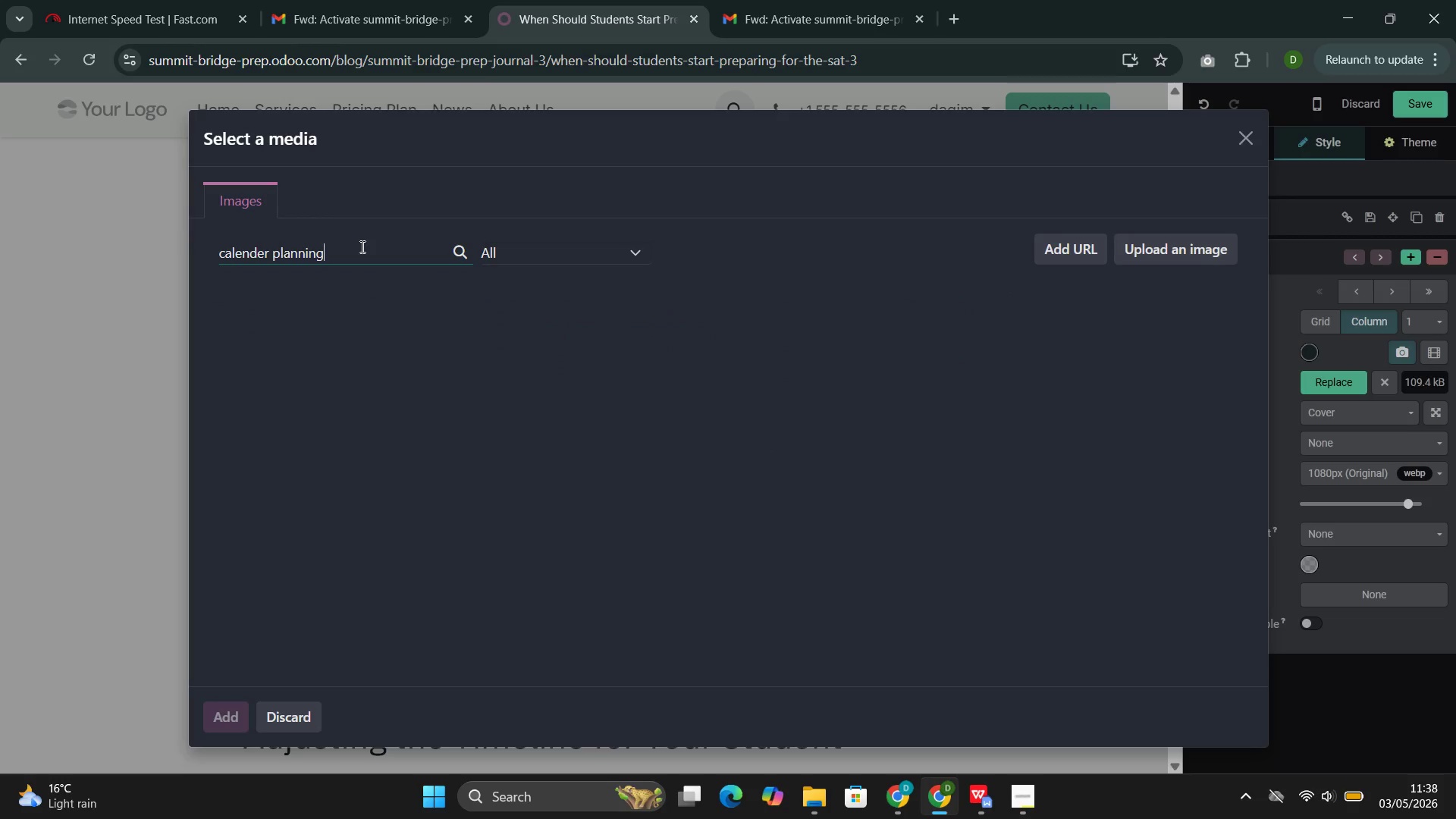 
left_click([761, 494])
 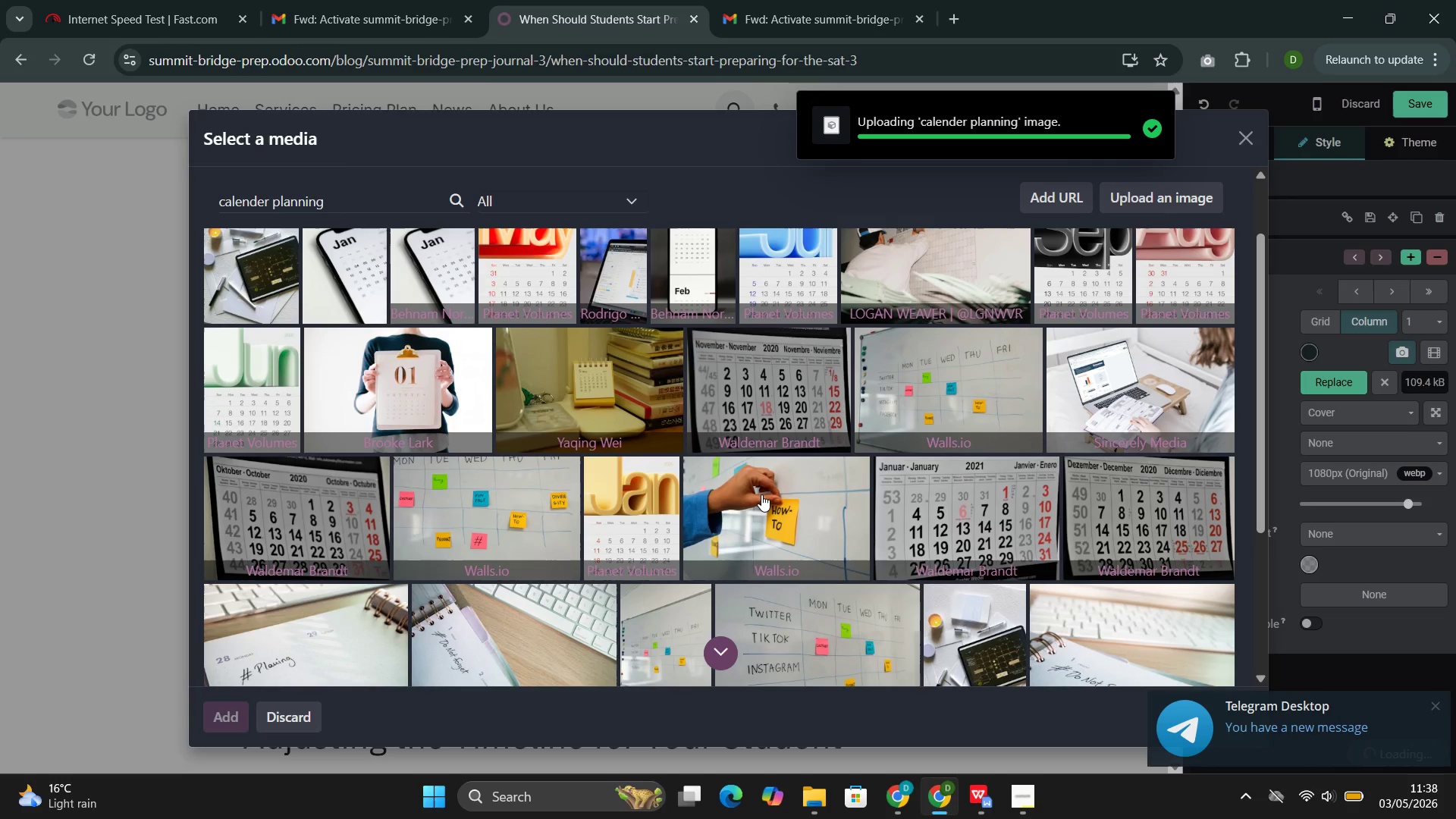 
wait(8.25)
 